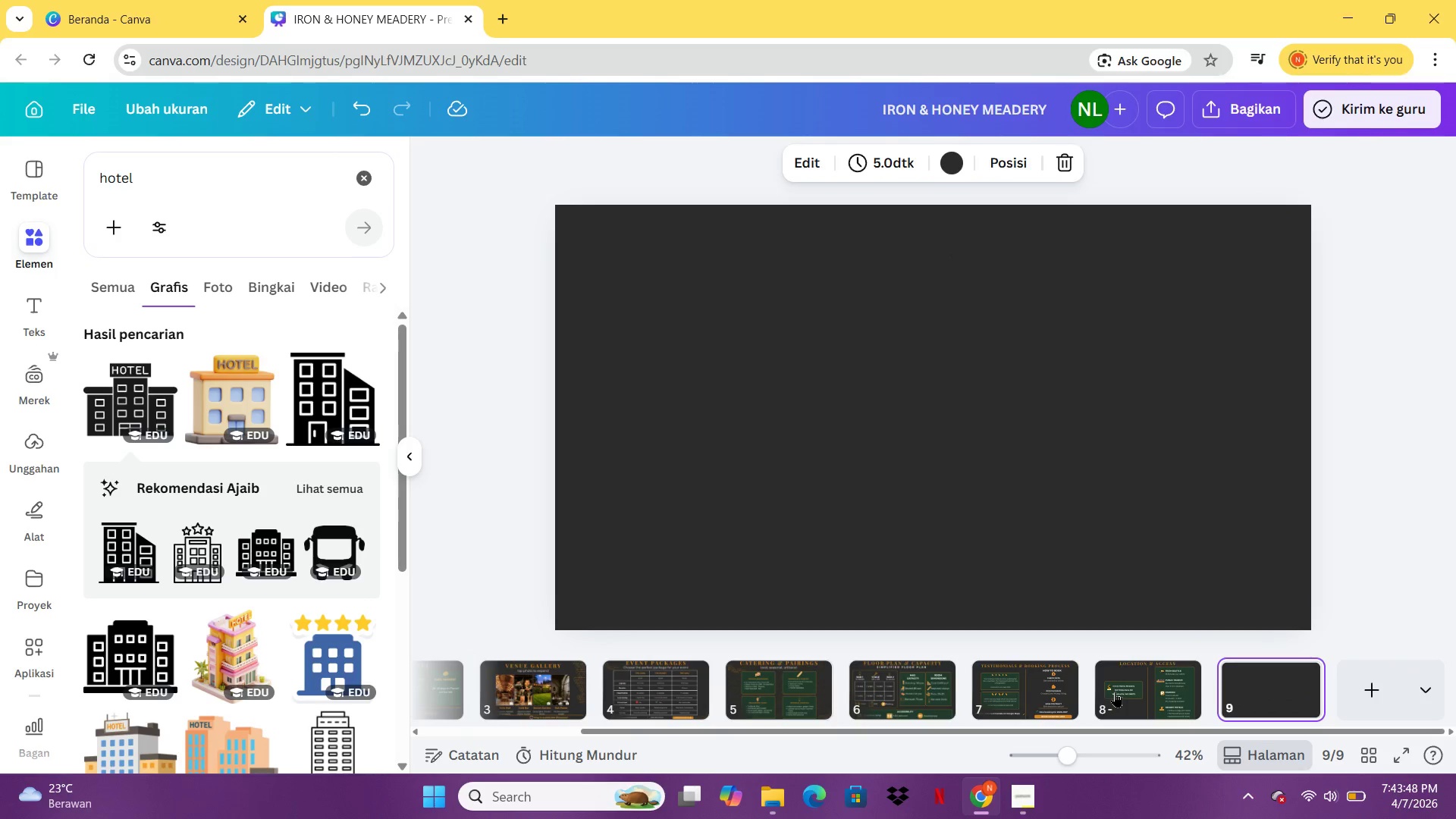 
left_click([1128, 714])
 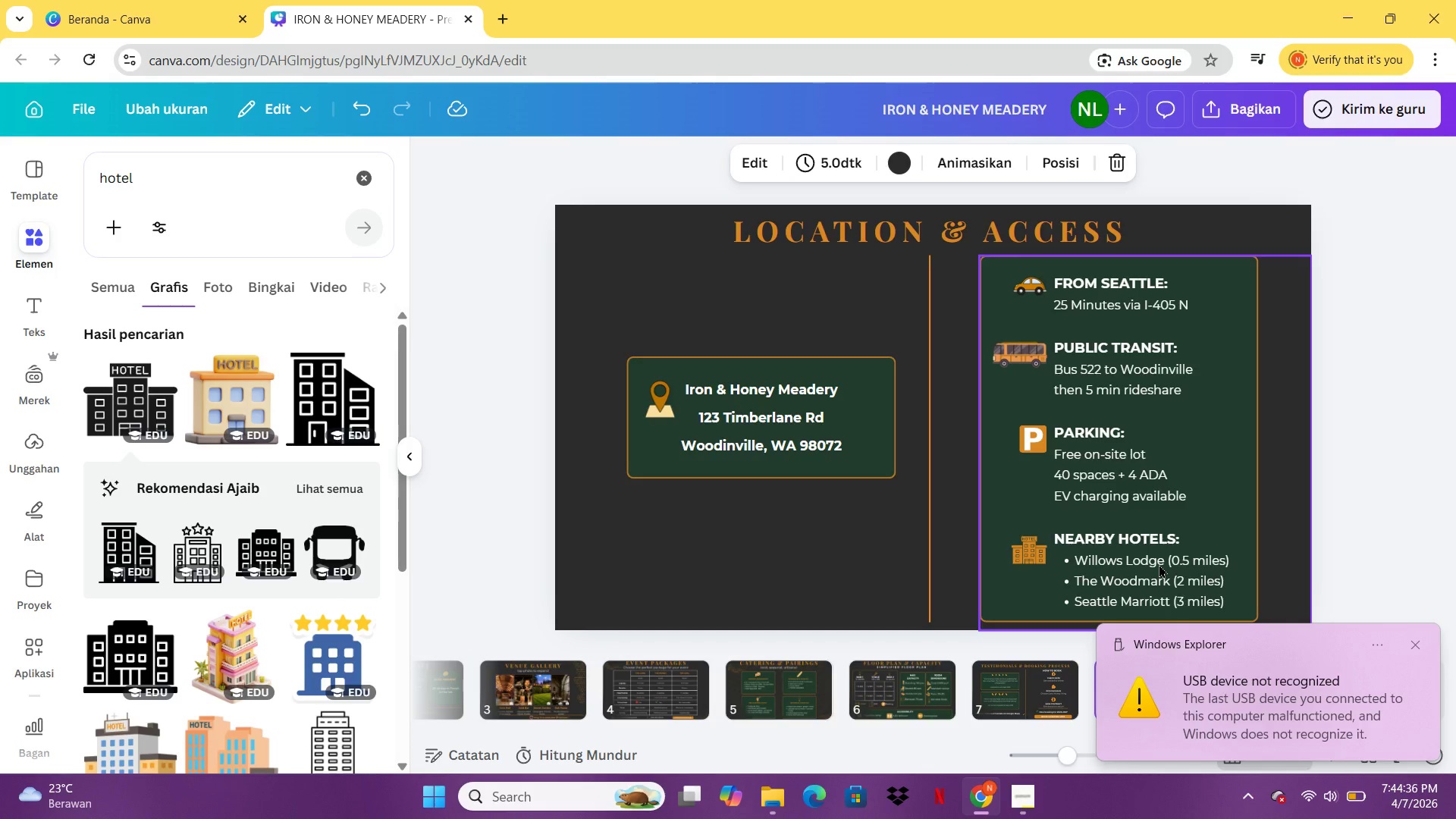 
wait(47.64)
 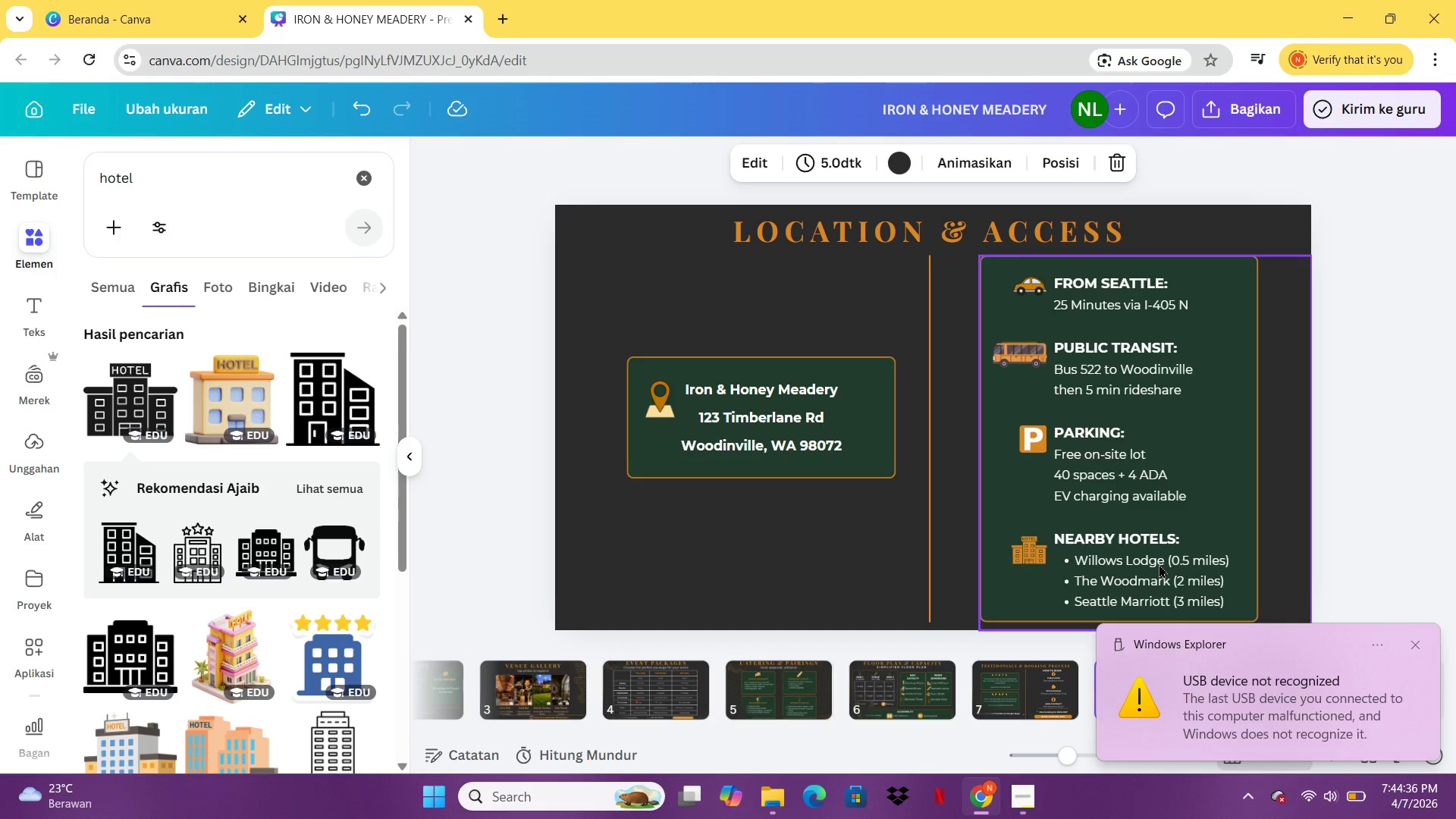 
left_click([1415, 645])
 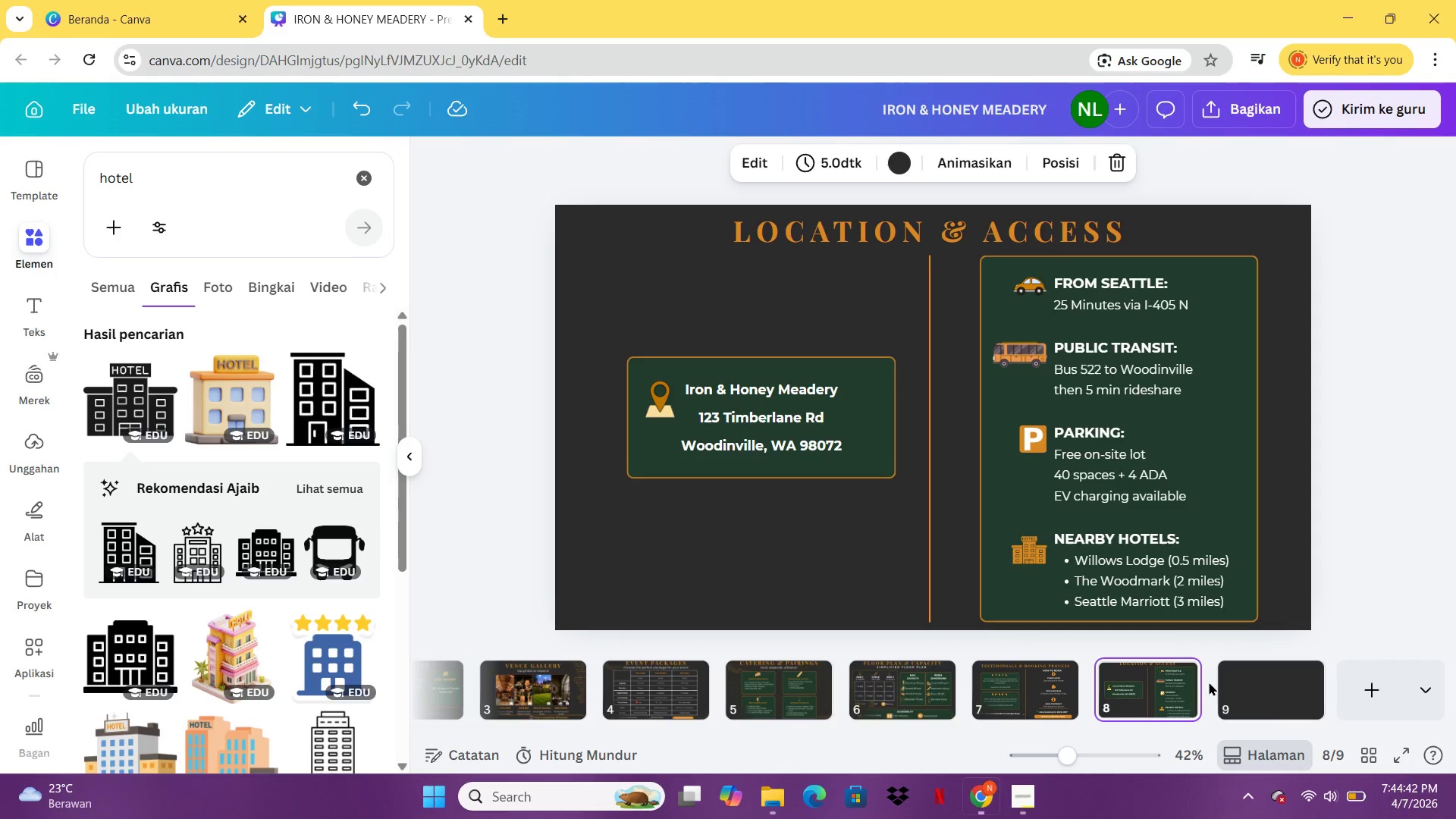 
double_click([1250, 692])
 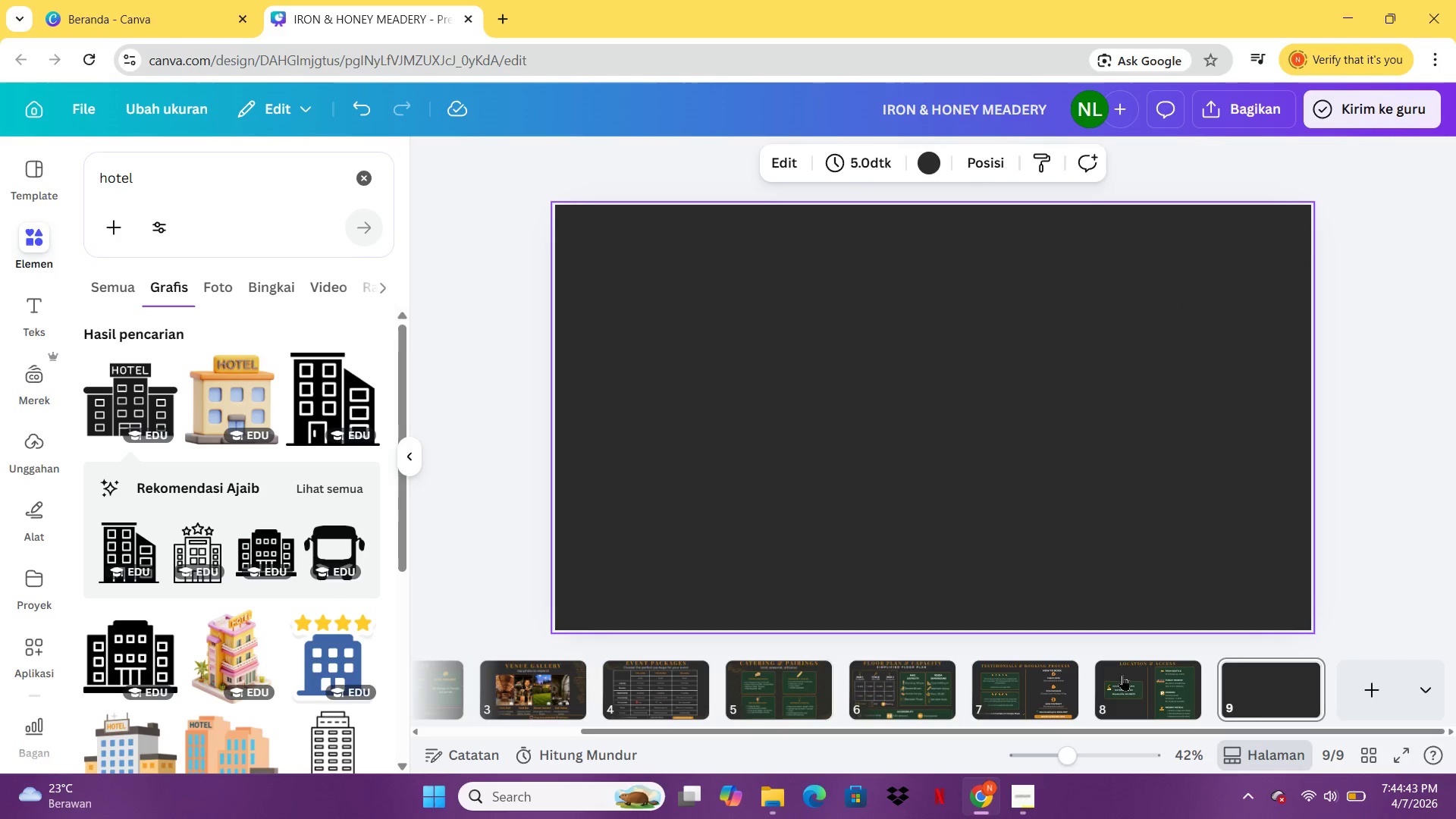 
double_click([1137, 693])
 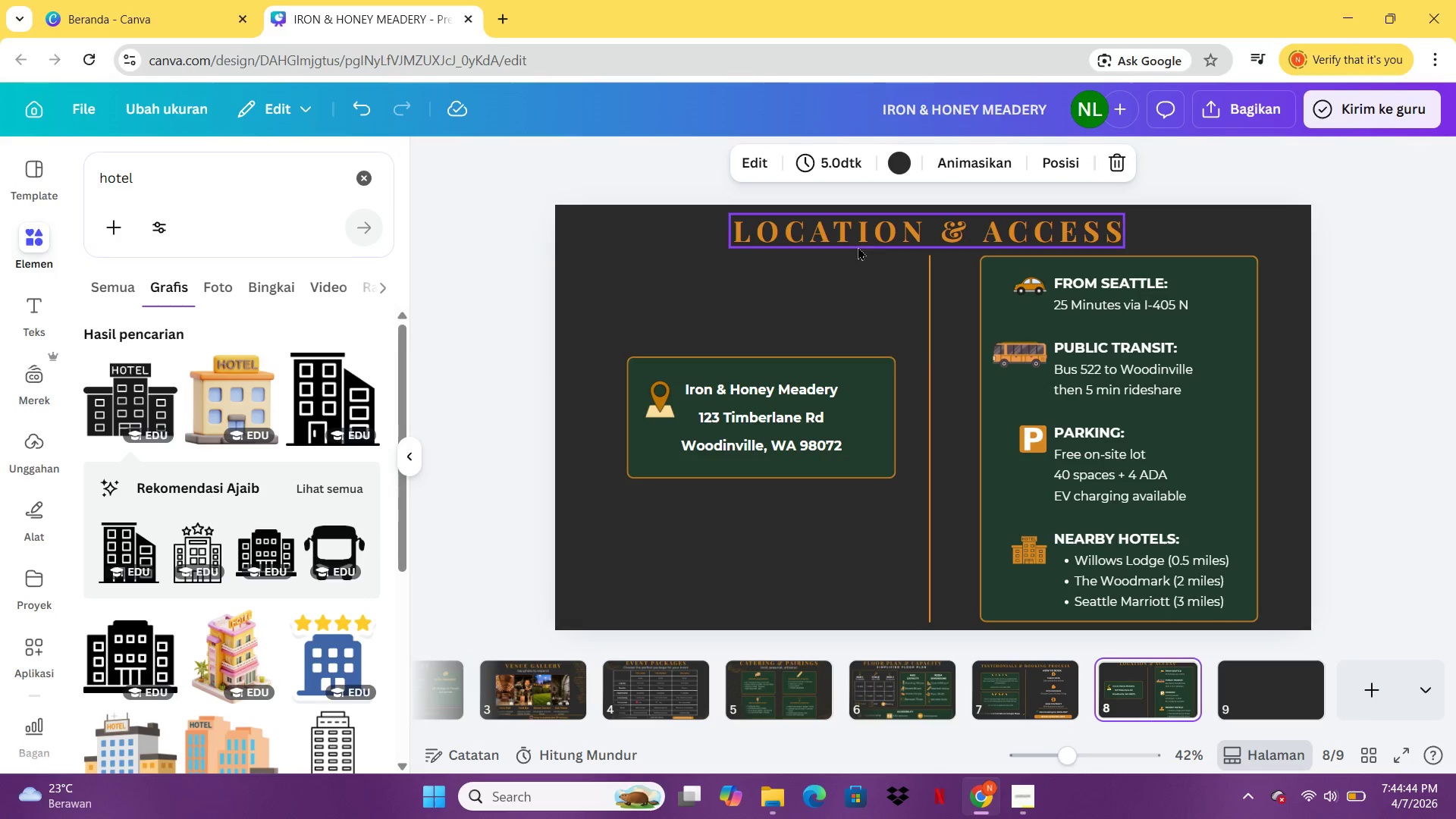 
left_click([858, 240])
 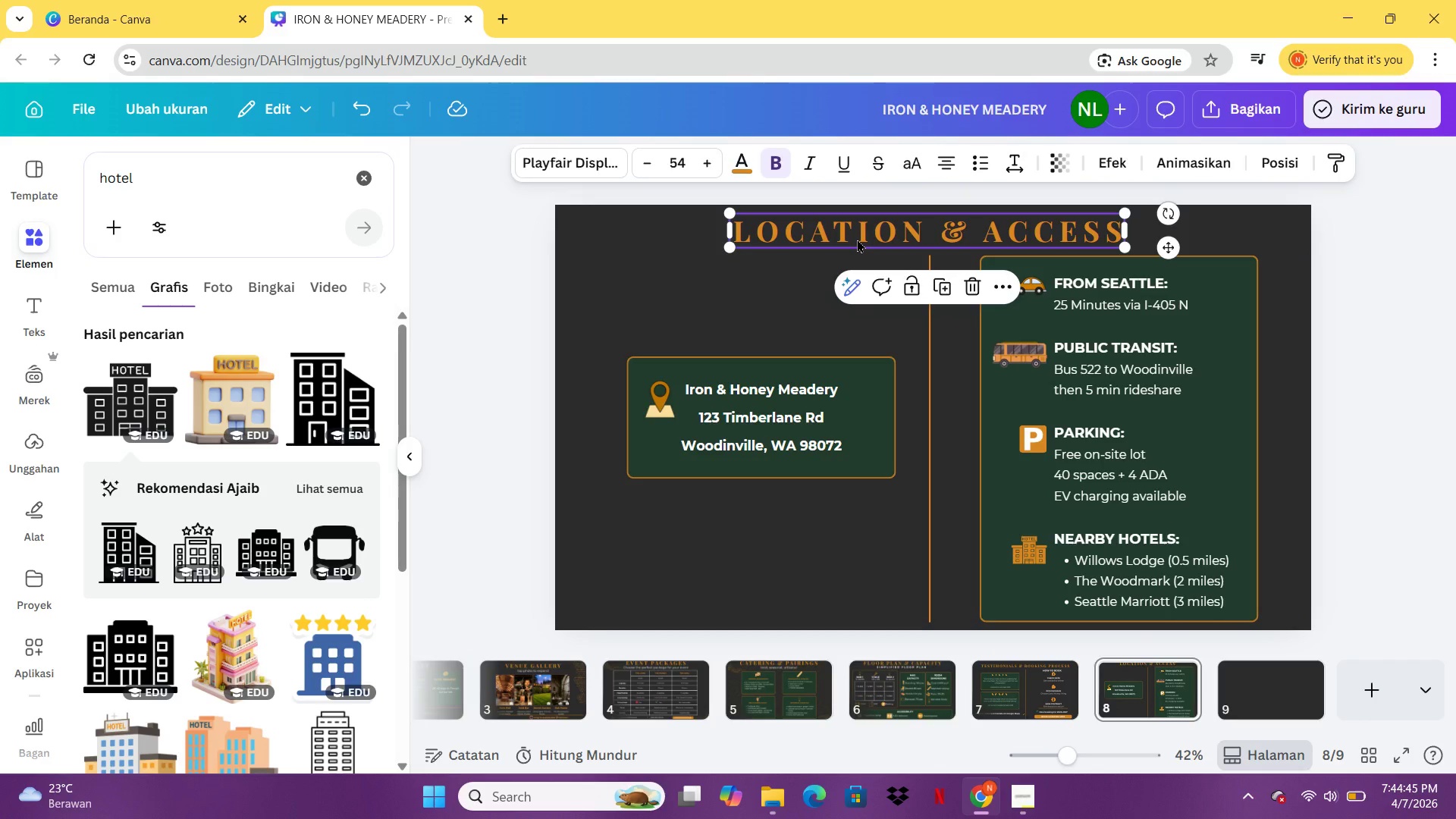 
key(Control+C)
 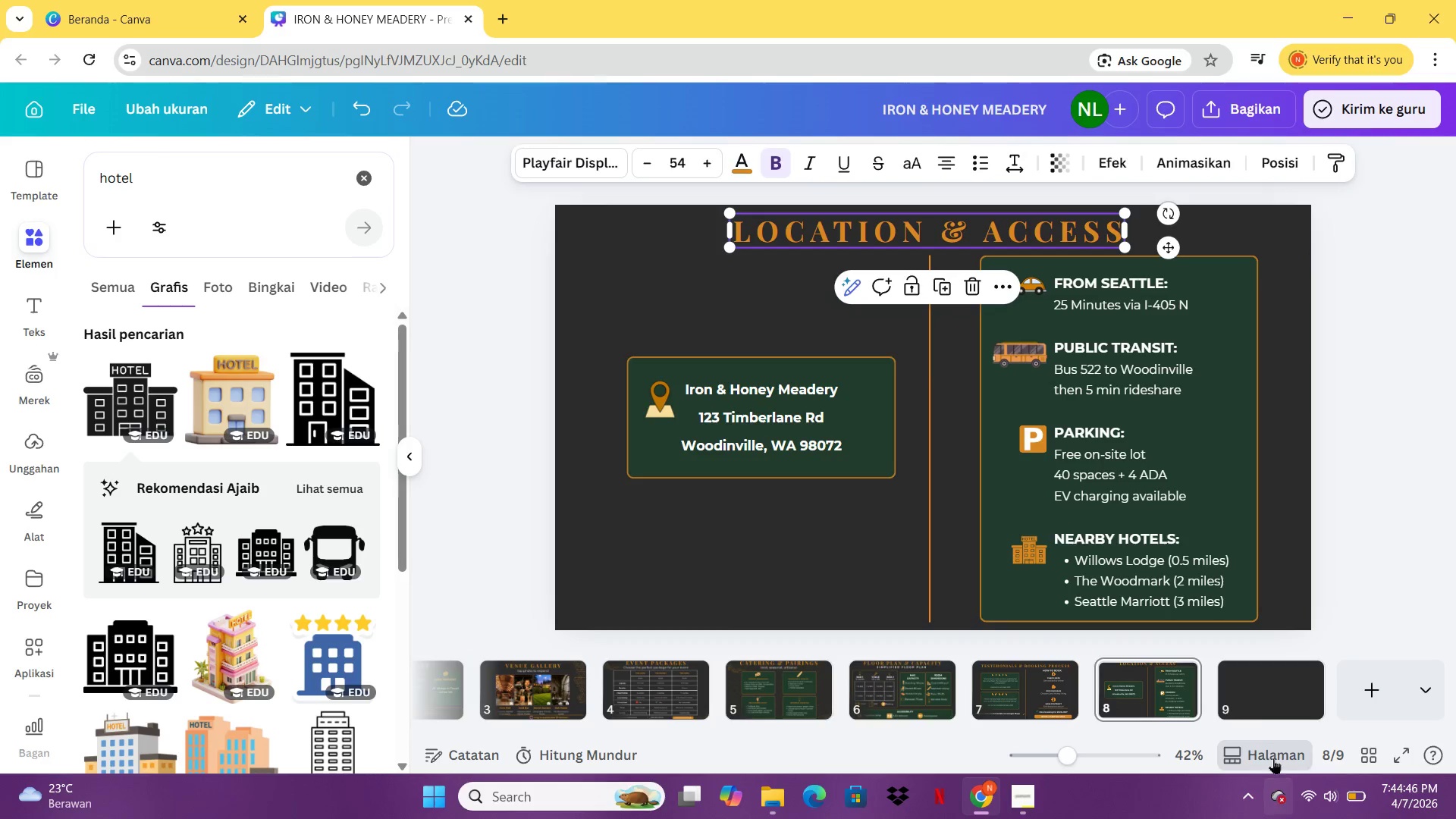 
left_click([1260, 699])
 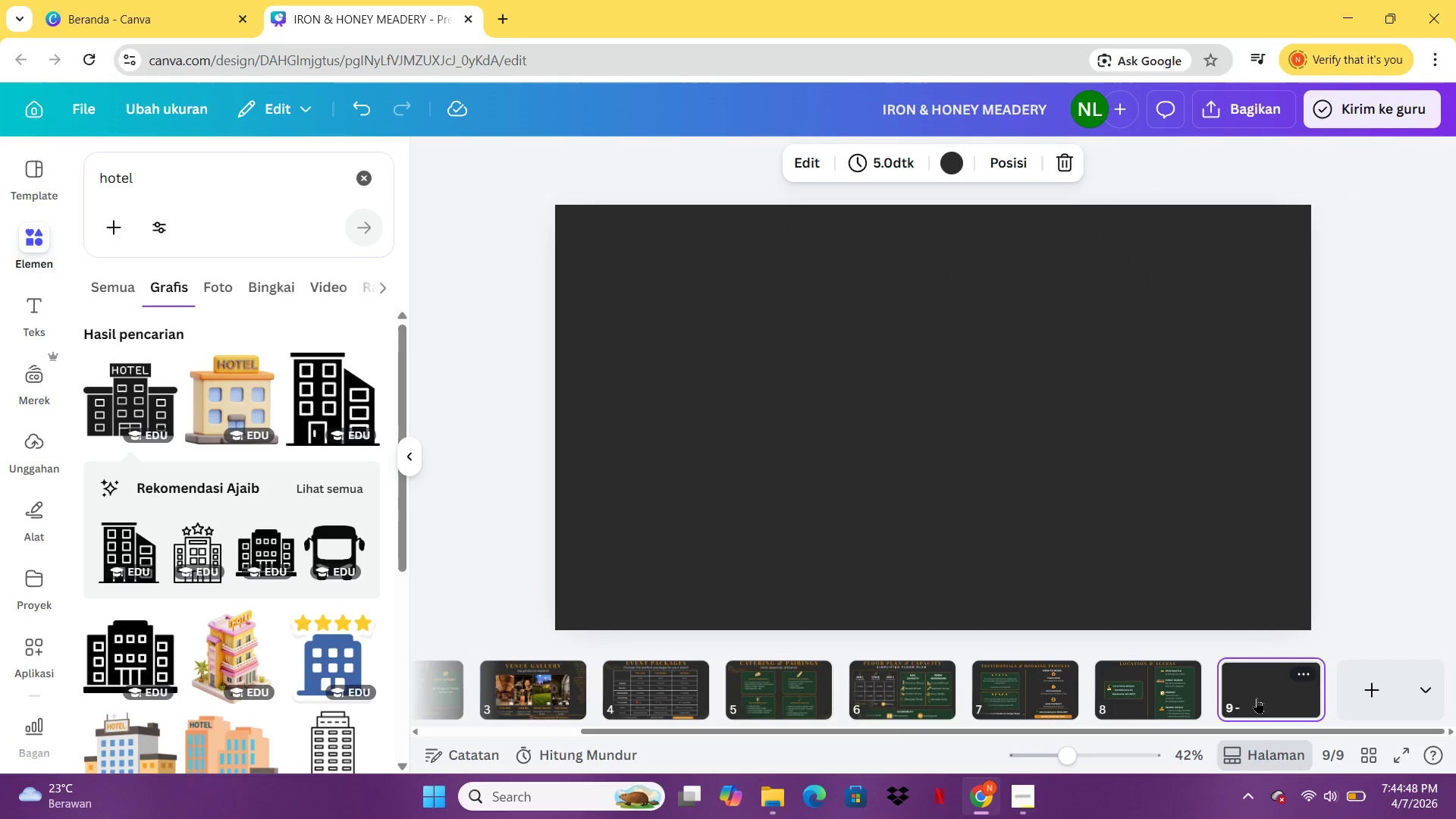 
key(Control+V)
 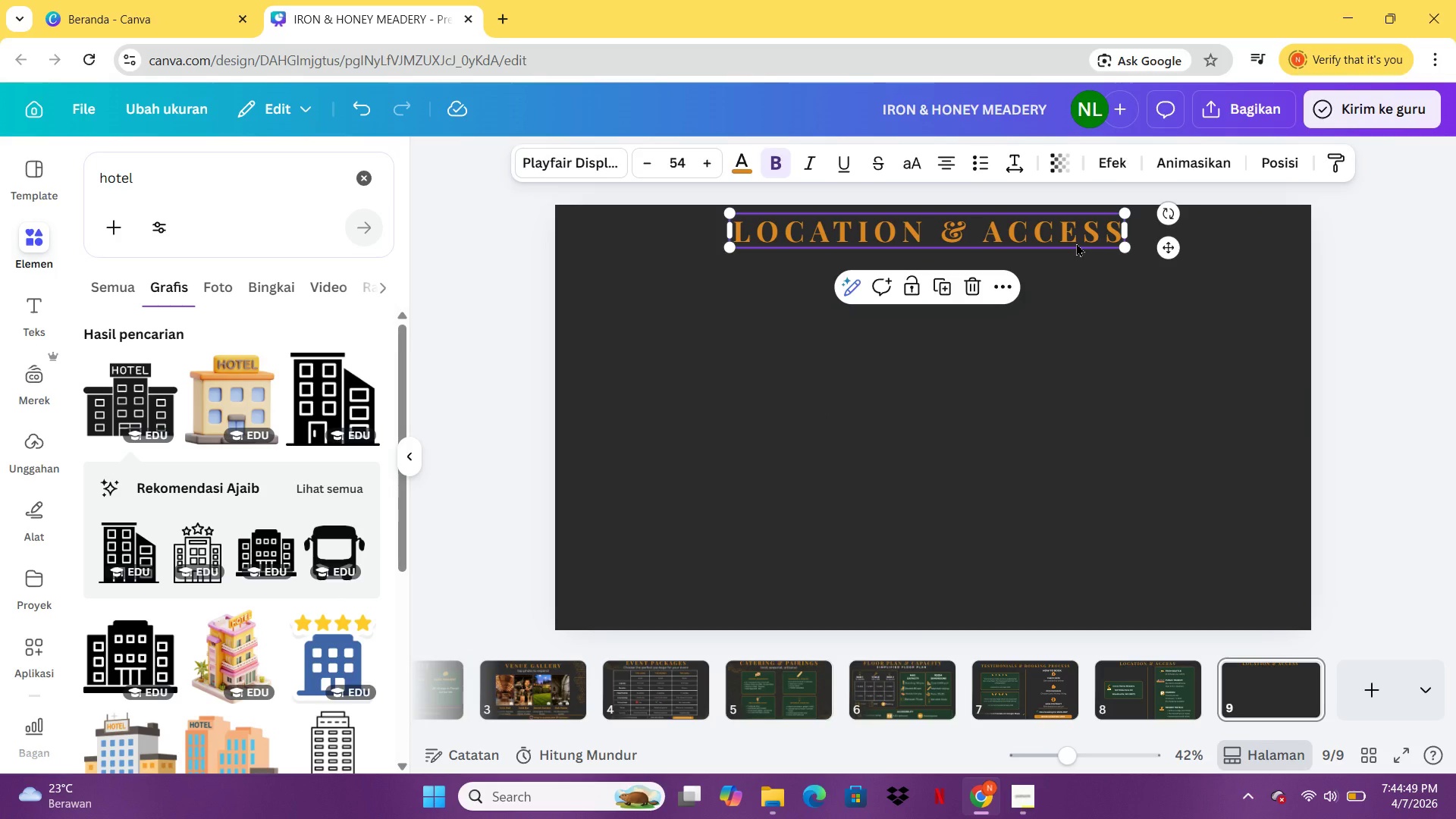 
double_click([1076, 243])
 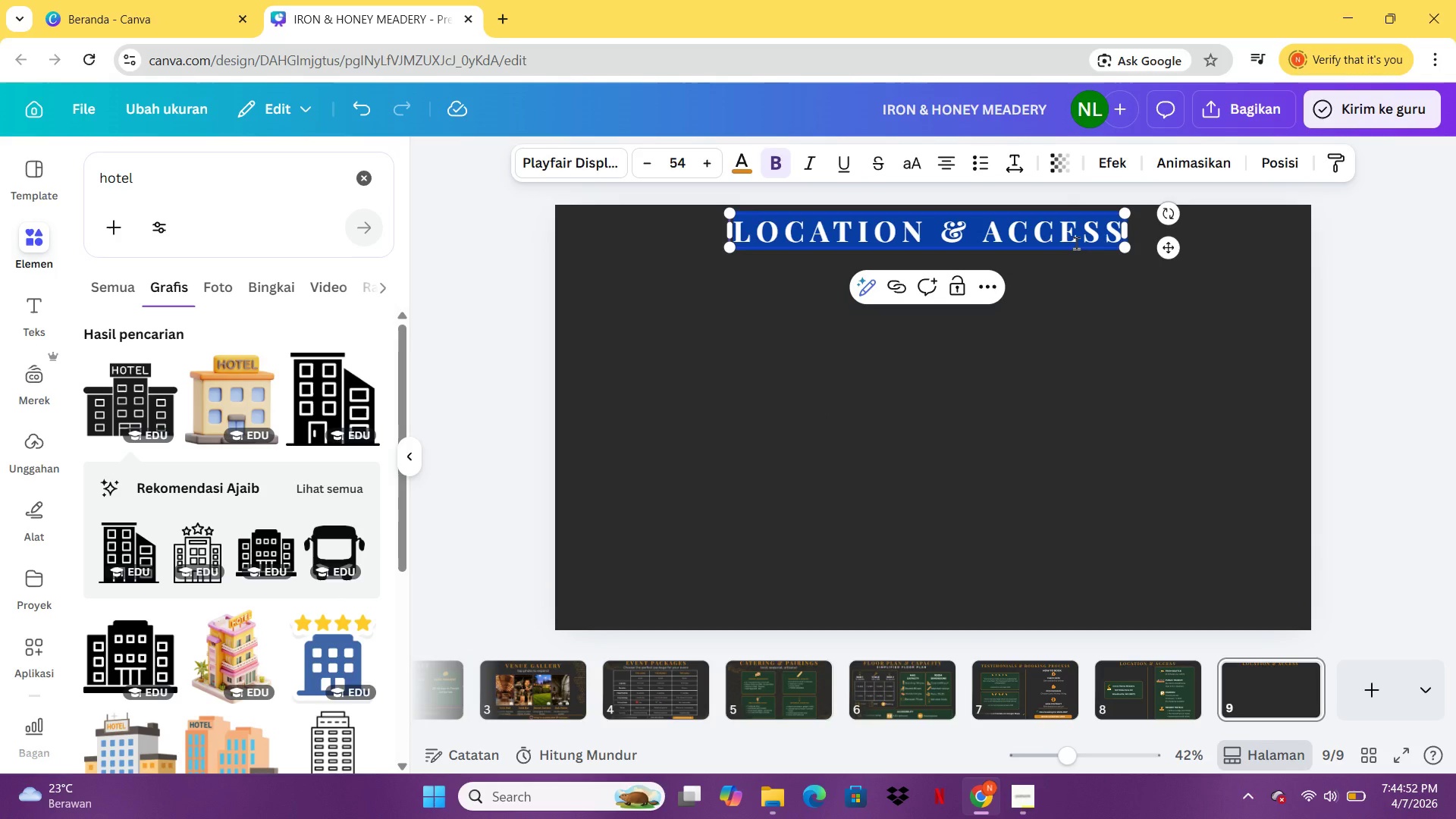 
type(FAQ)
 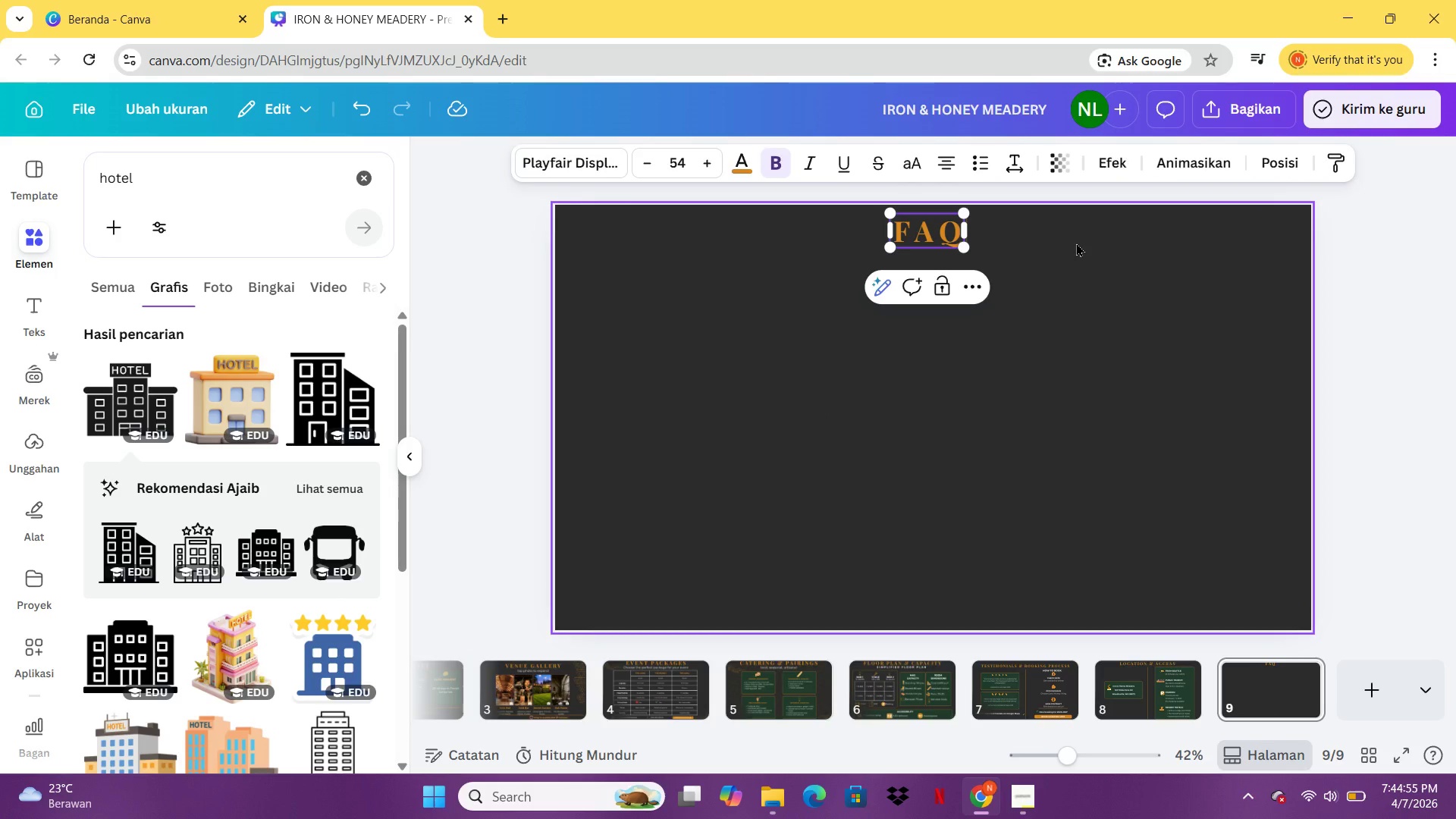 
key(Enter)
 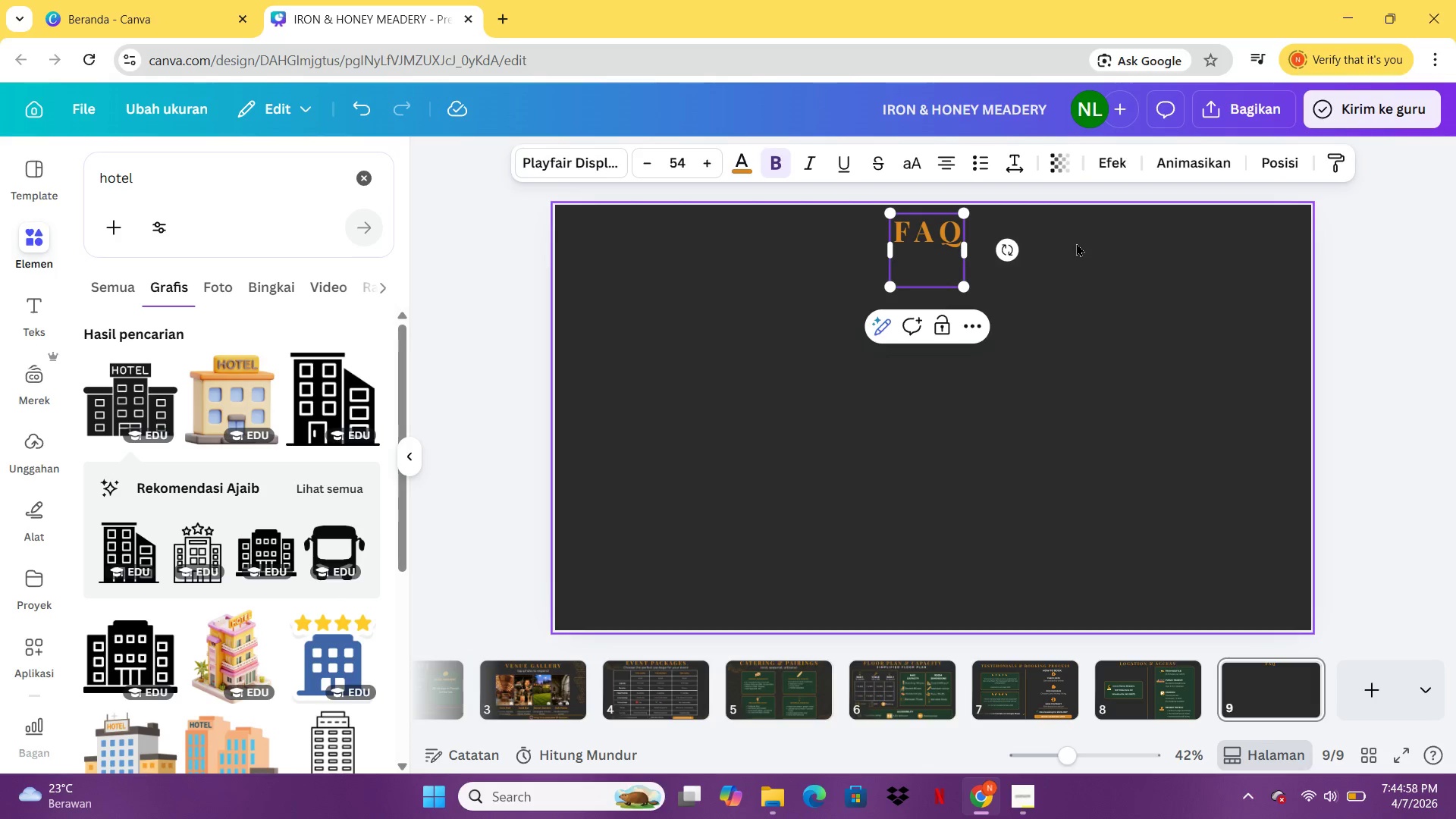 
type(FREQUENY)
key(Backspace)
type(TLY ASK QUESTION)
 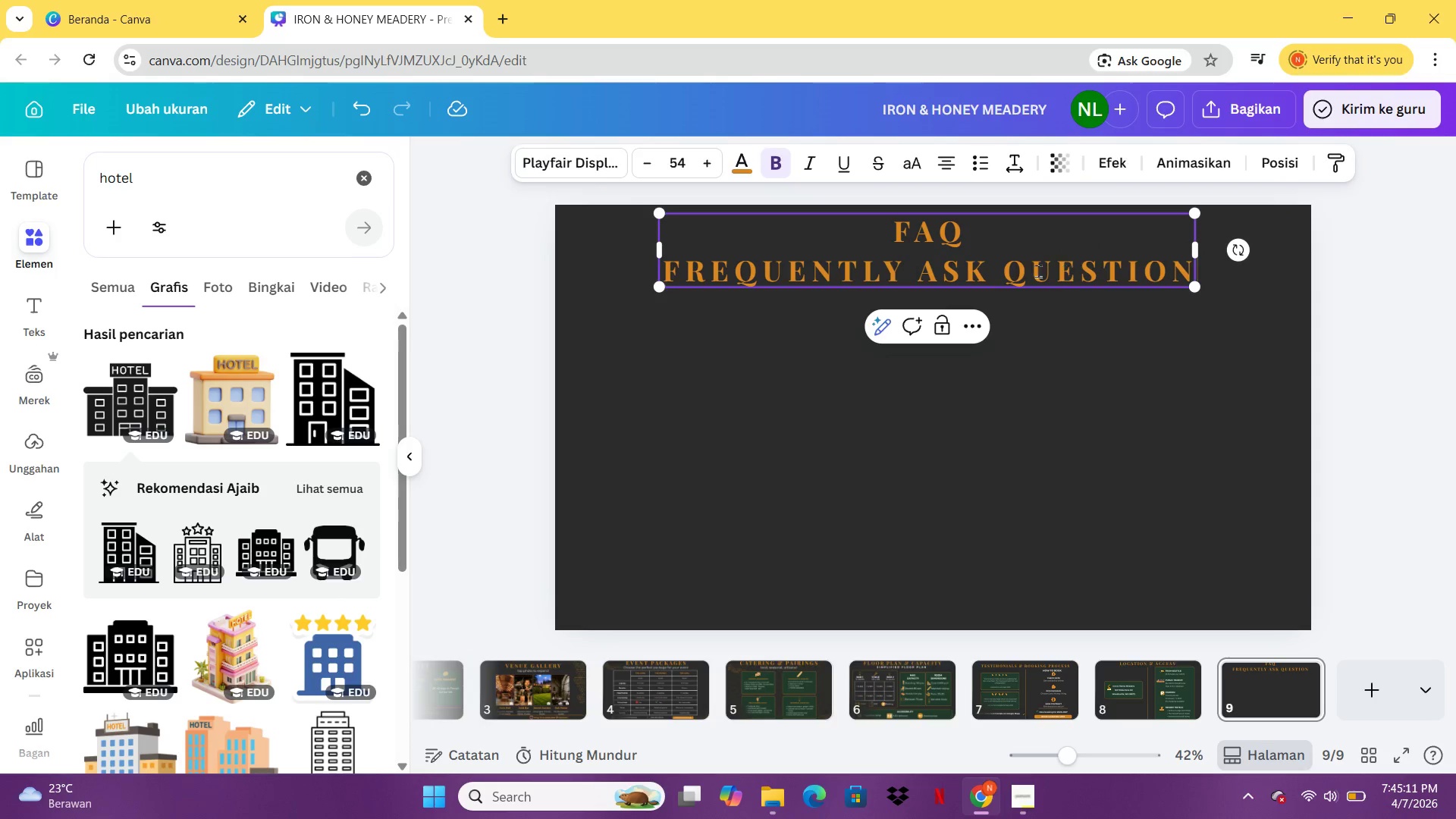 
key(Control+Z)
 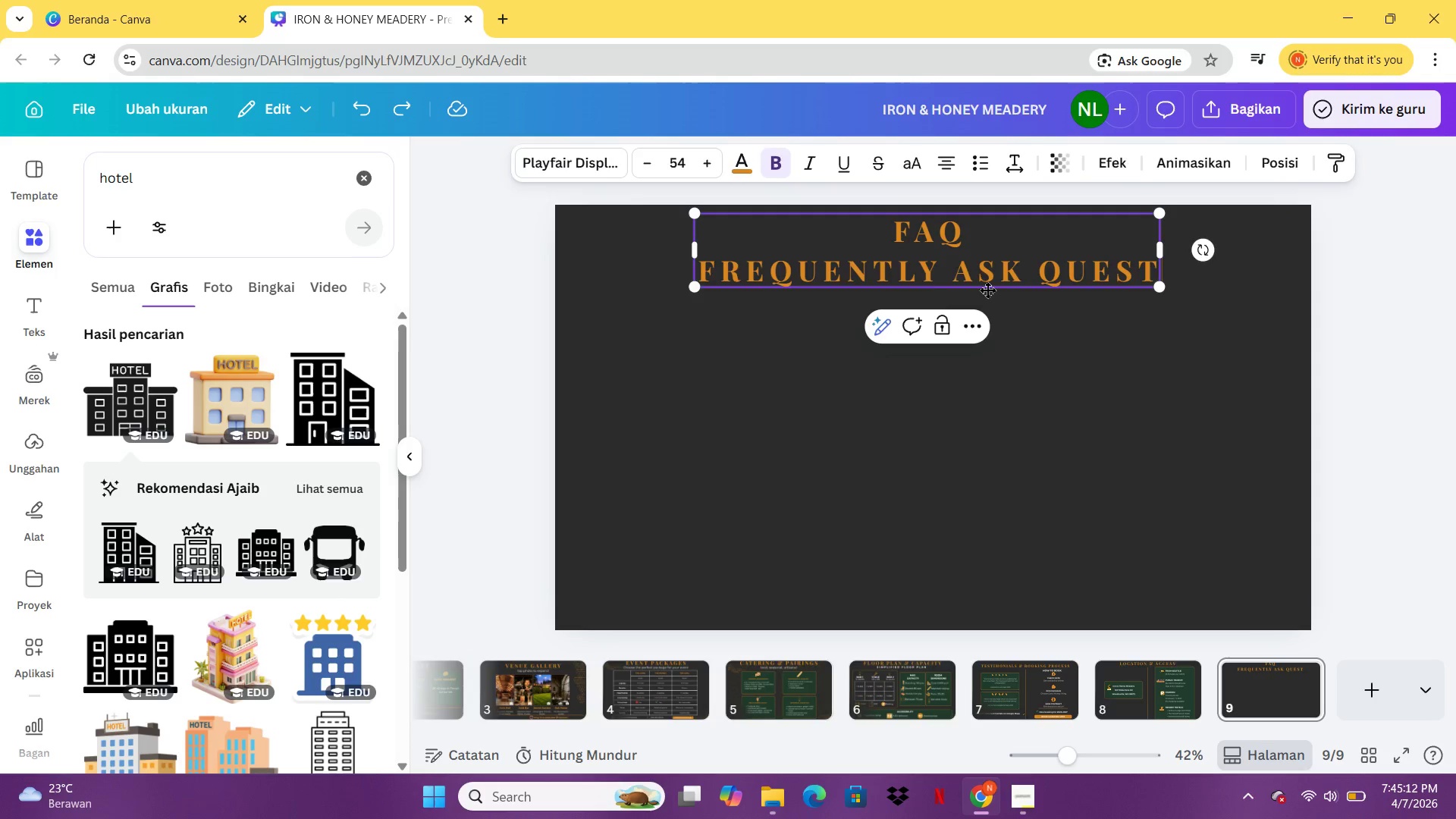 
key(Control+Z)
 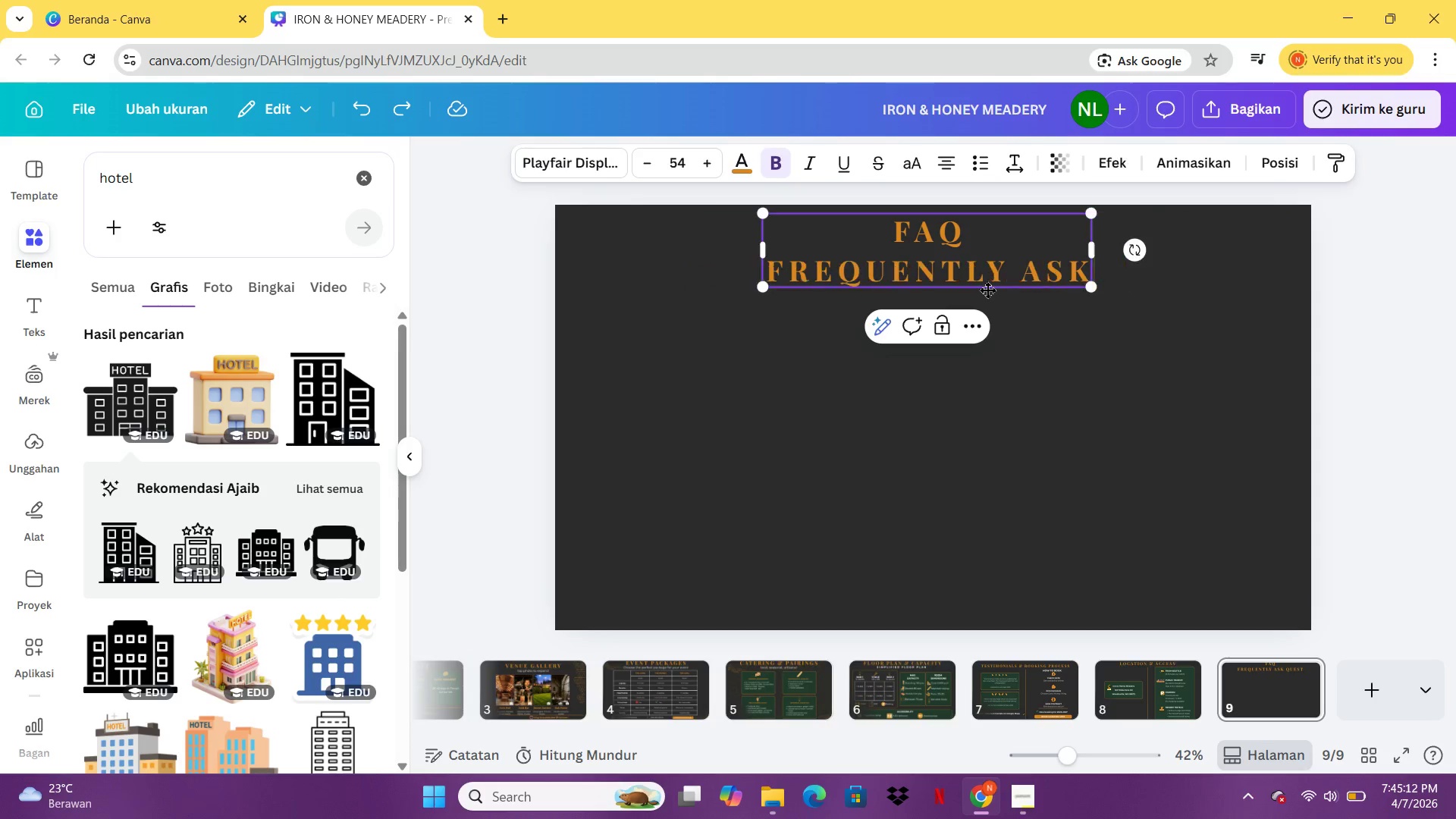 
key(Control+Z)
 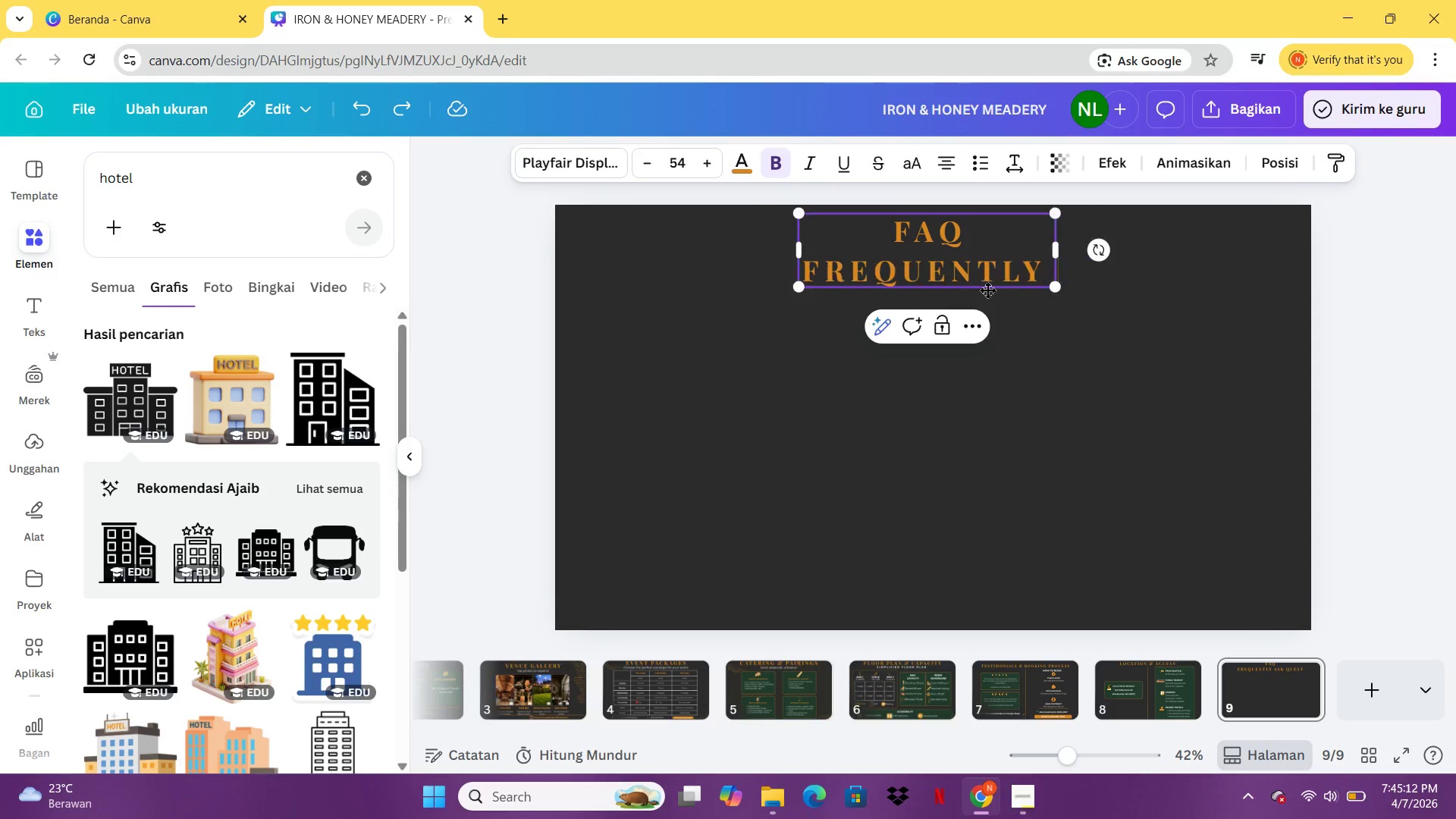 
key(Control+Z)
 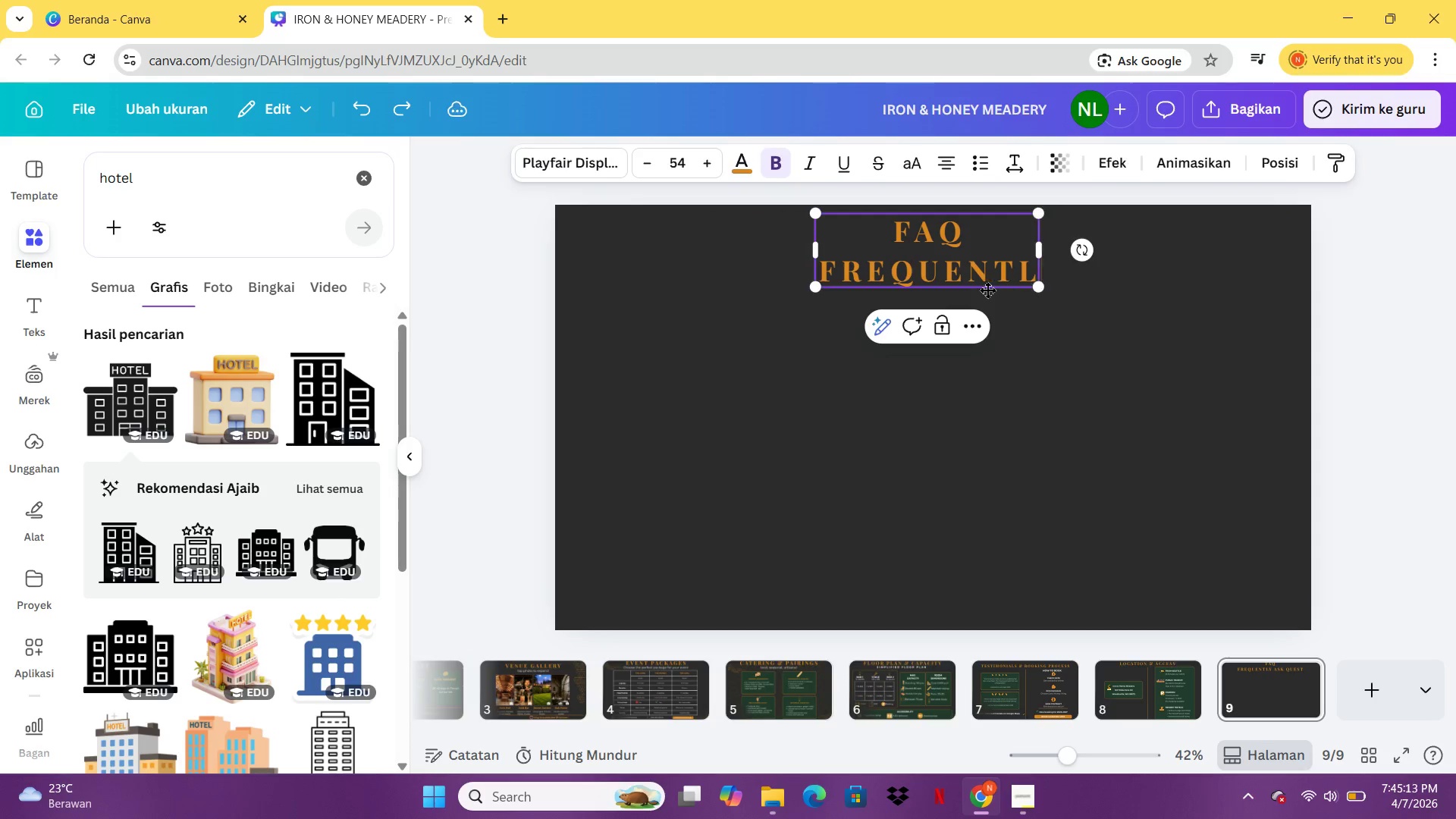 
key(Control+Z)
 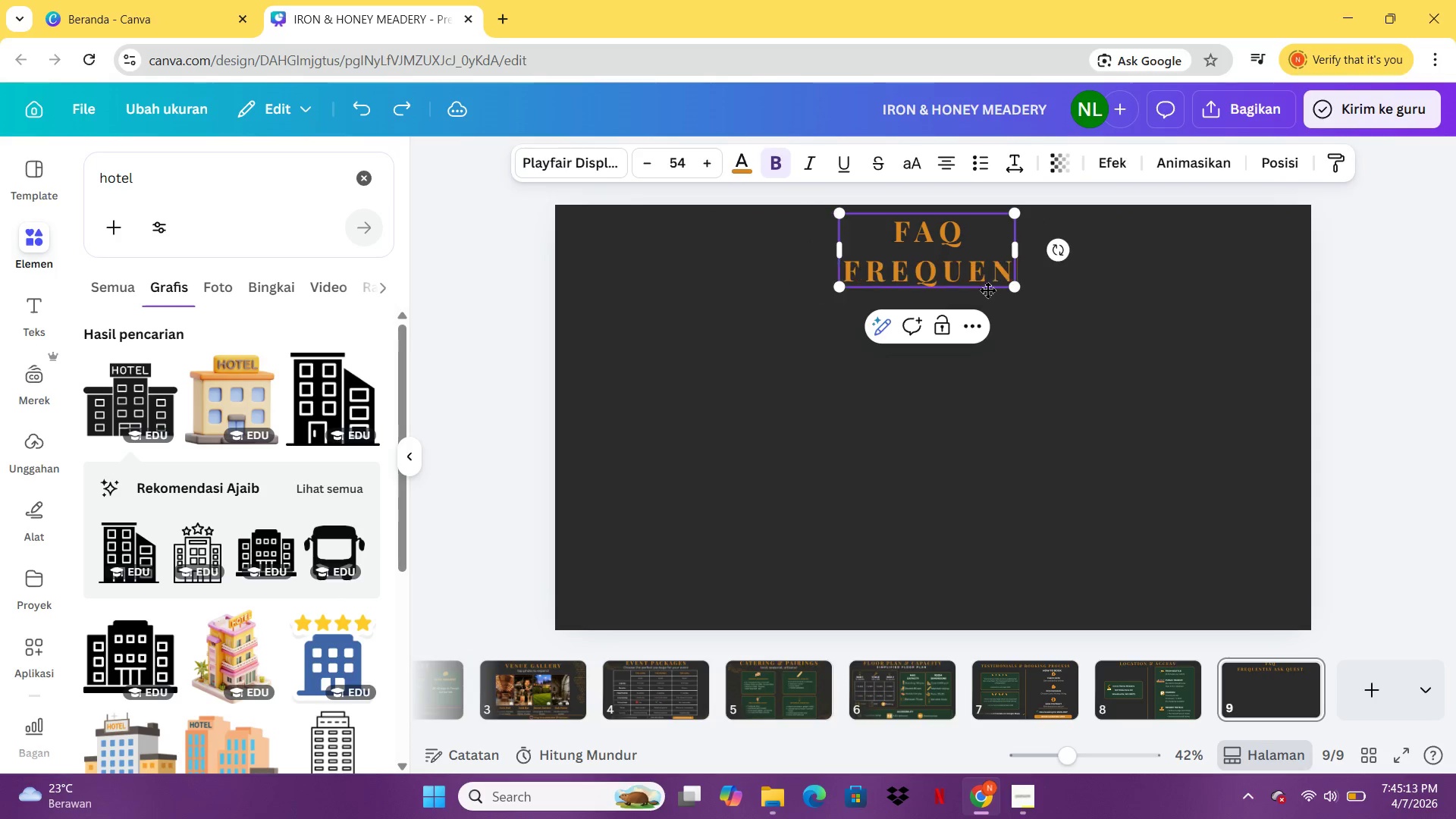 
key(Control+Z)
 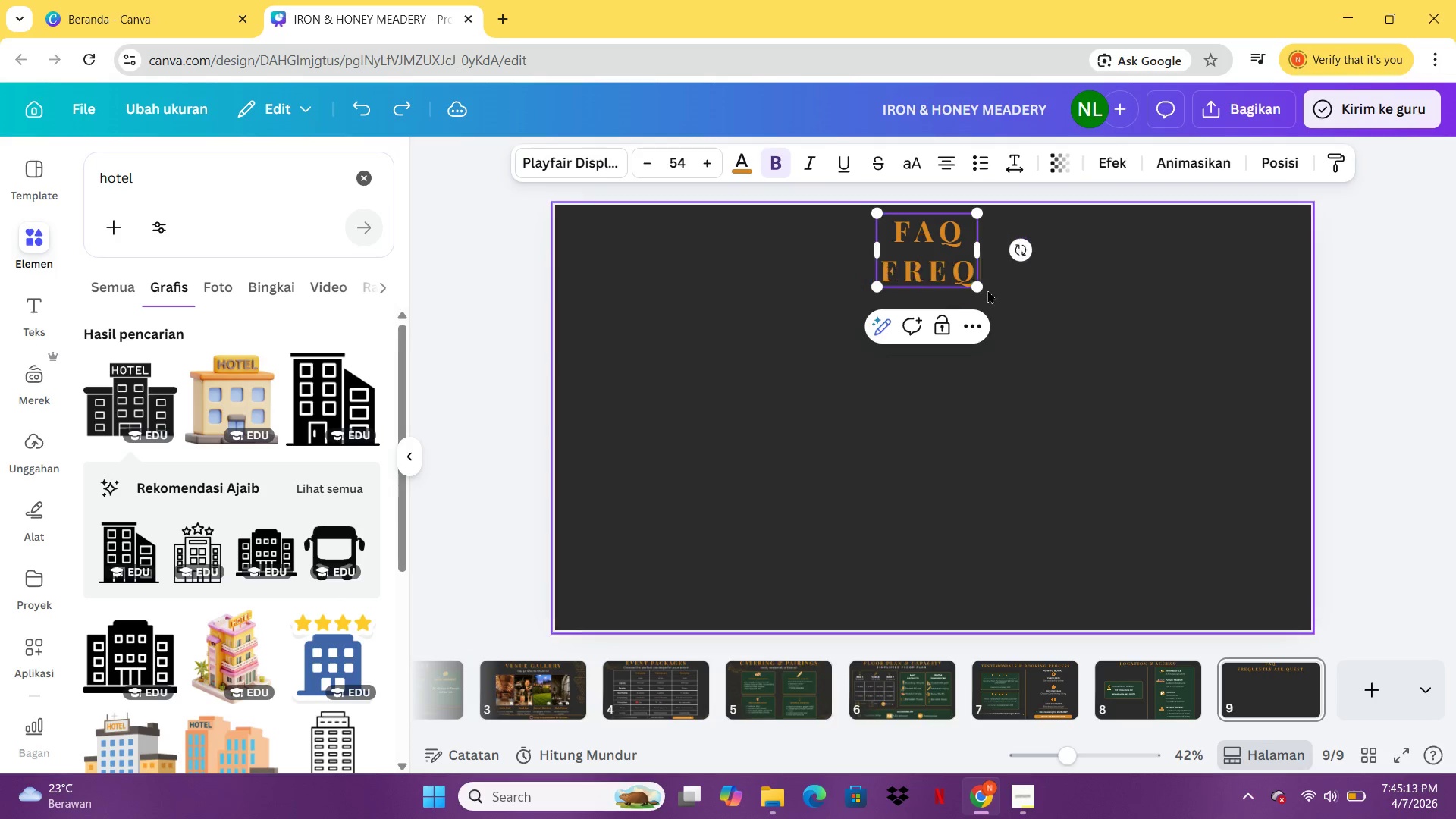 
key(Control+Z)
 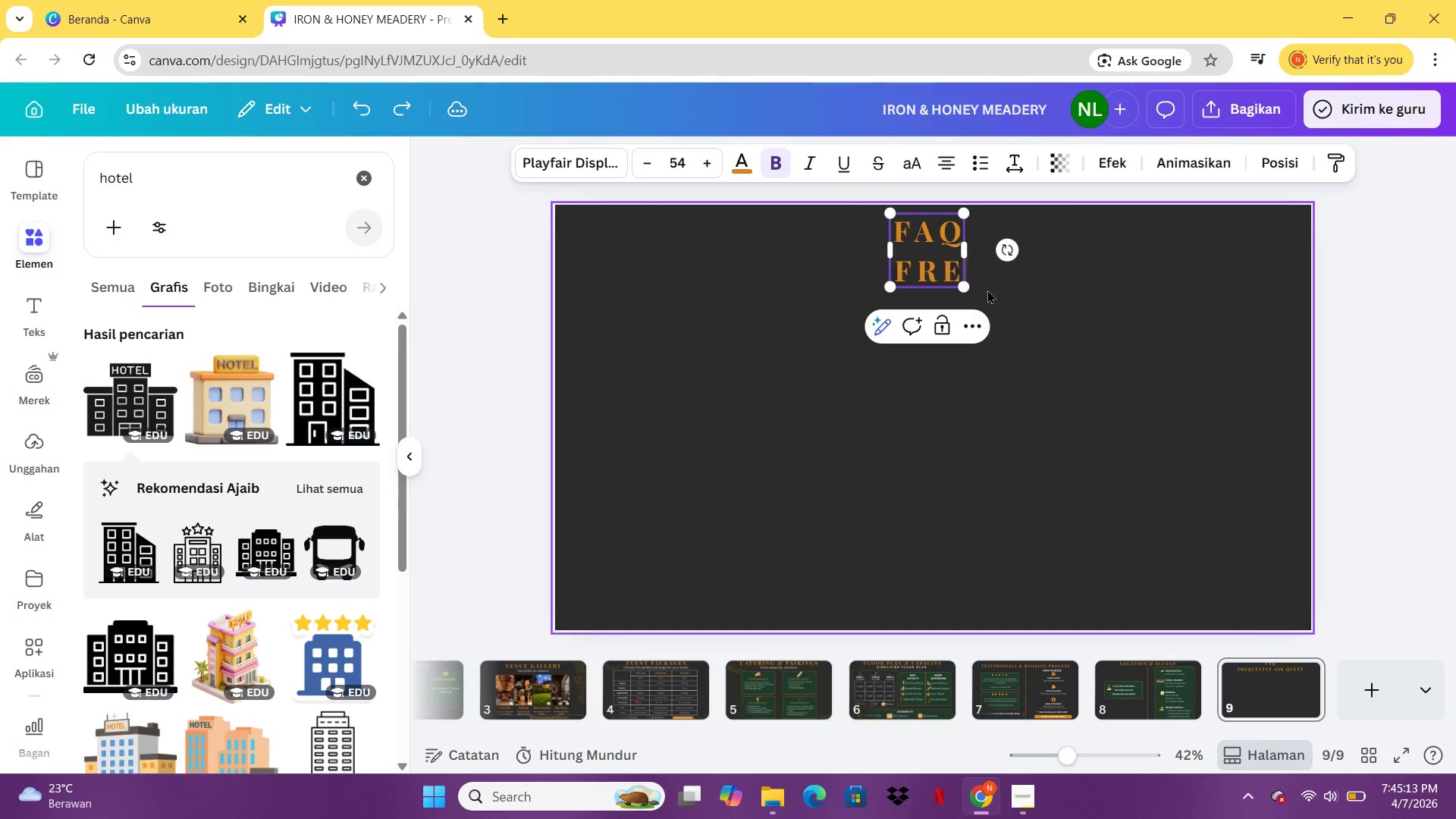 
key(Control+Z)
 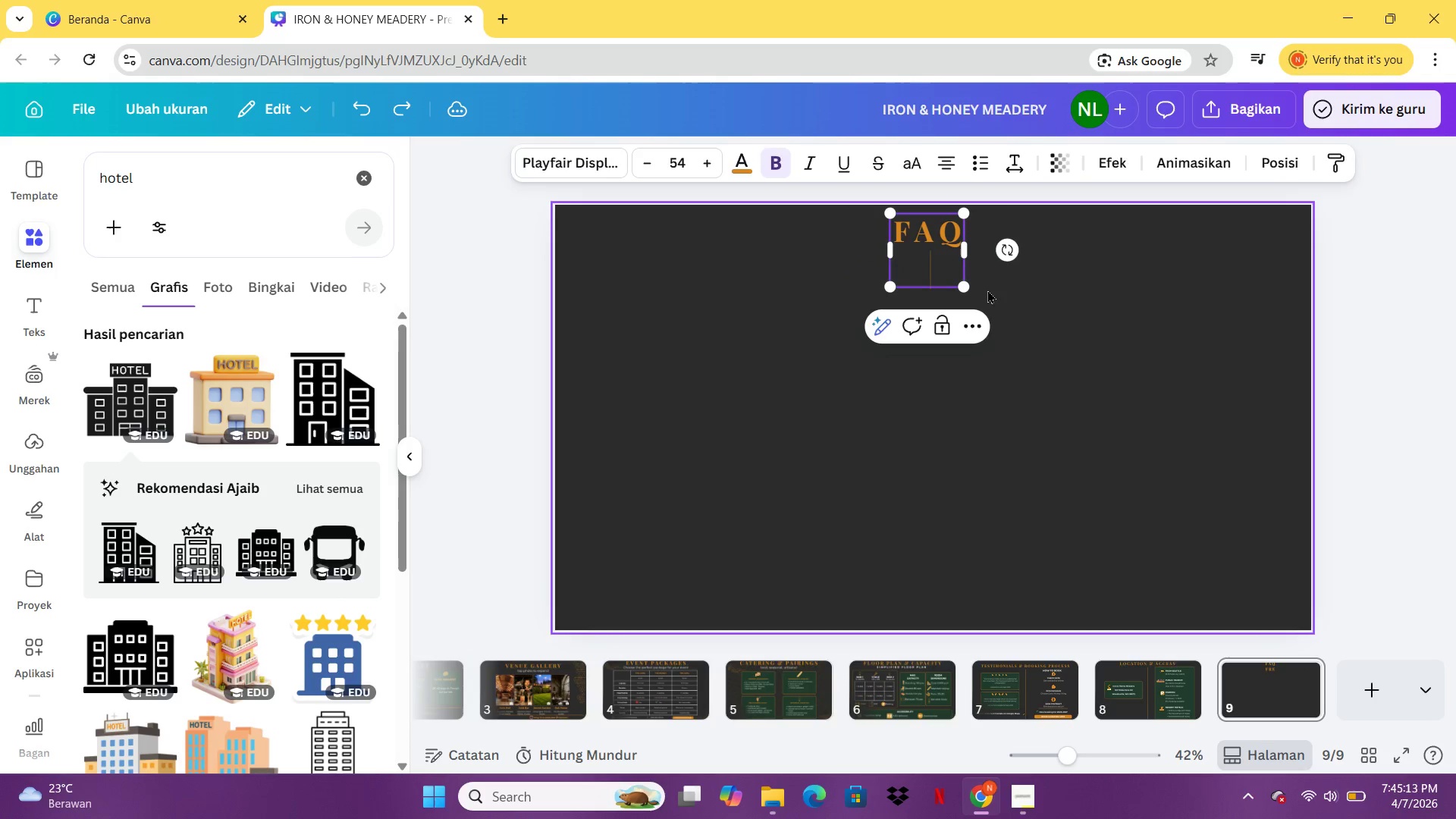 
key(Control+Z)
 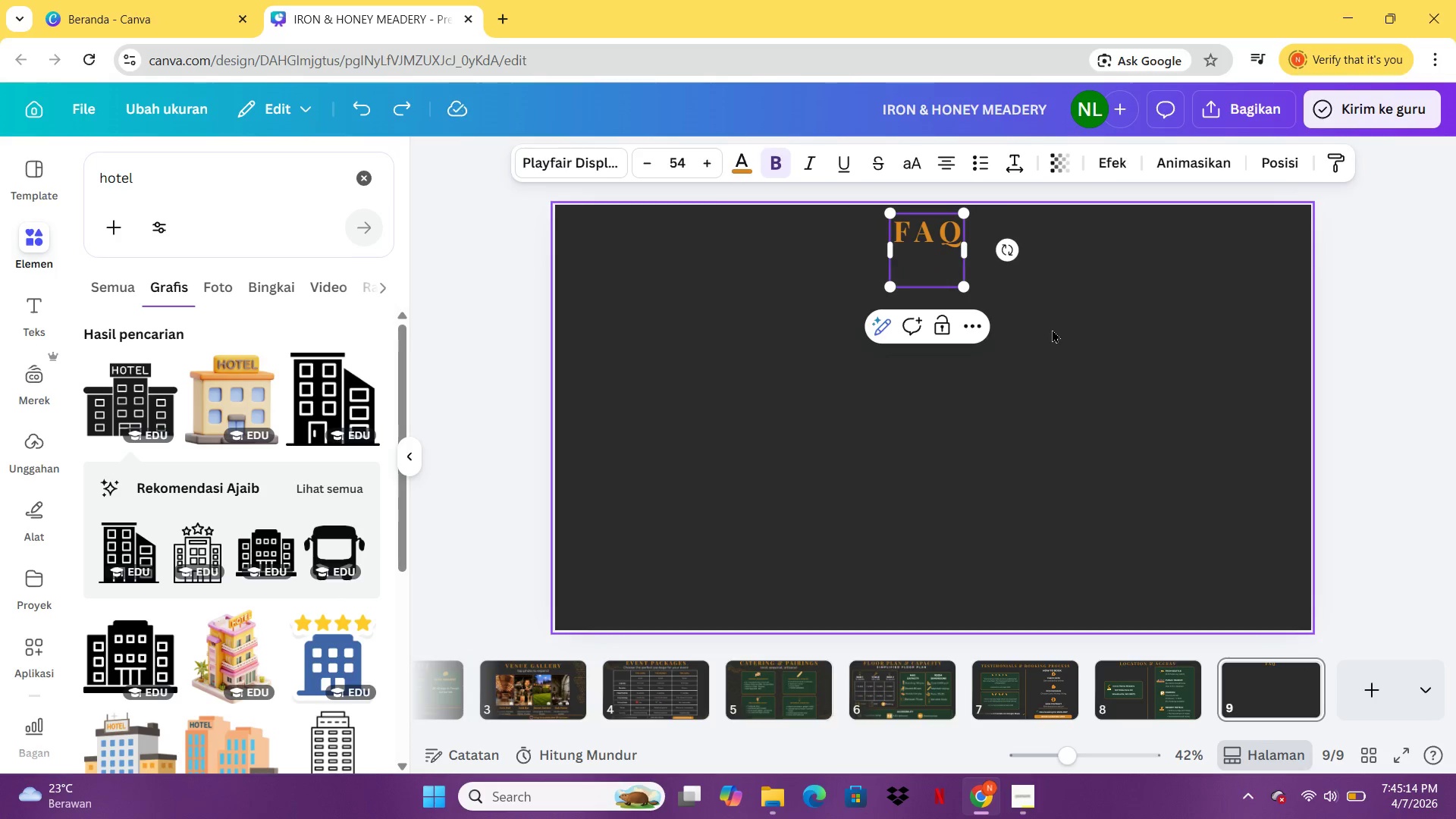 
double_click([1052, 329])
 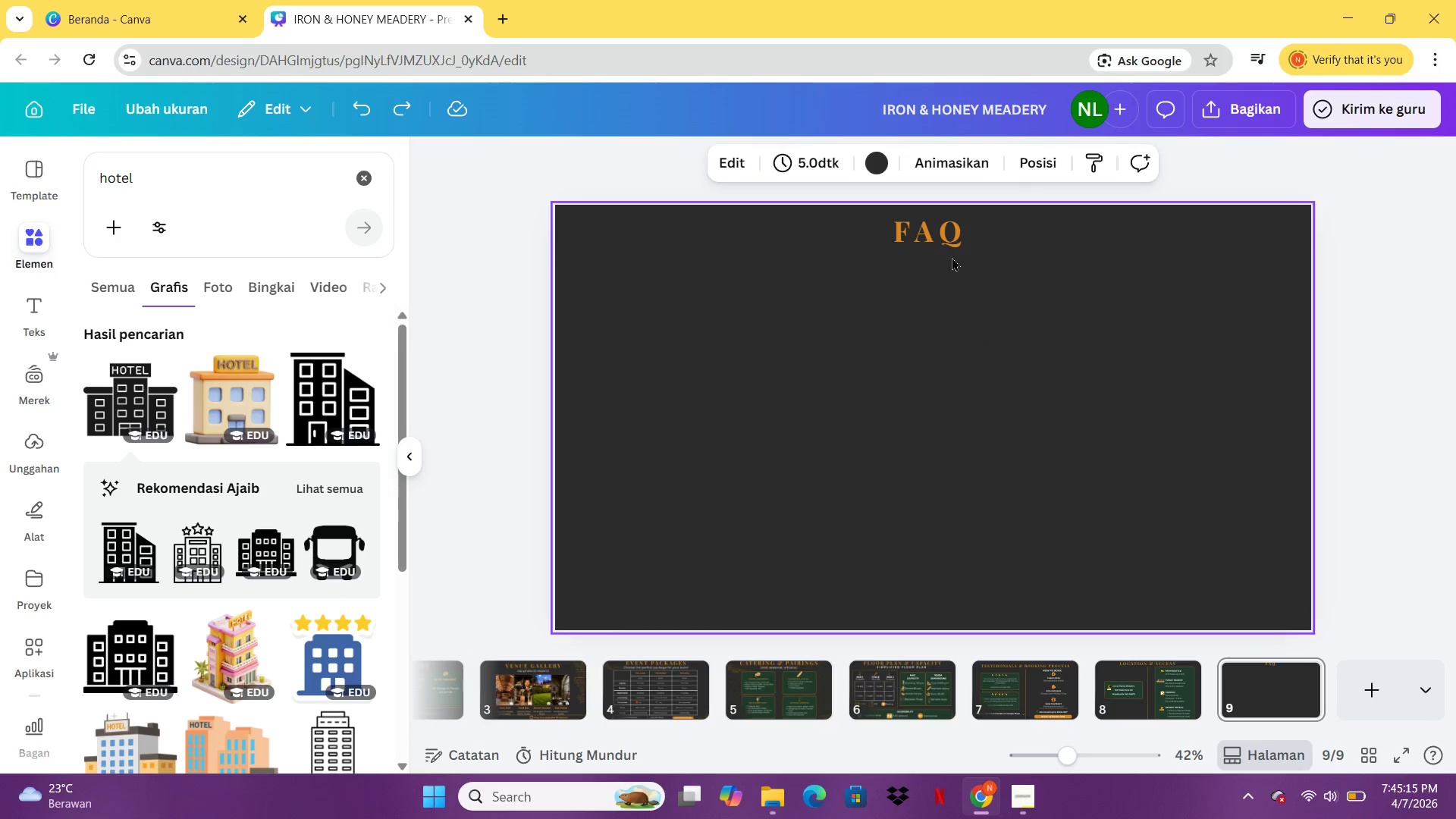 
left_click([934, 243])
 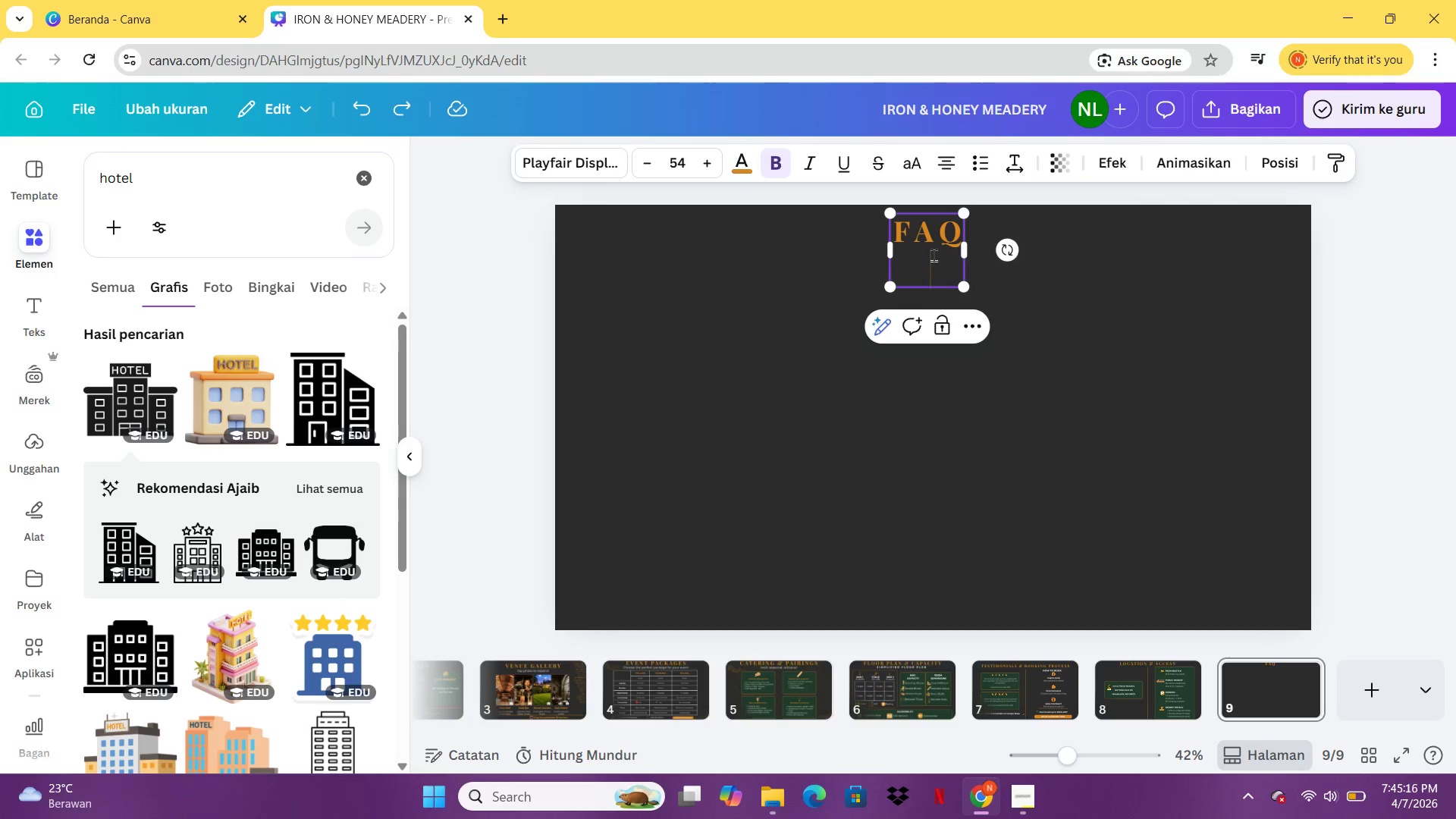 
triple_click([934, 255])
 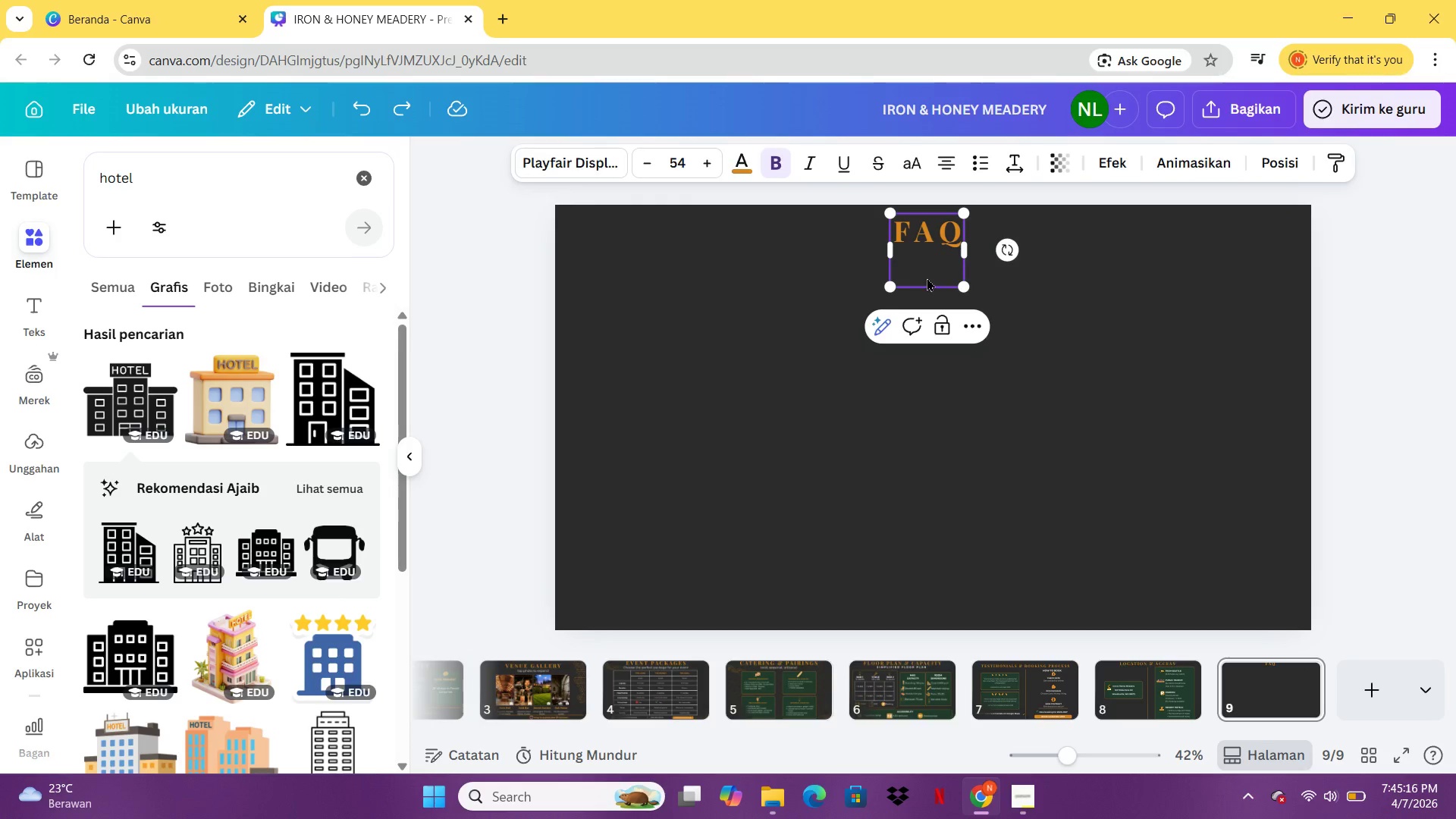 
key(Backspace)
 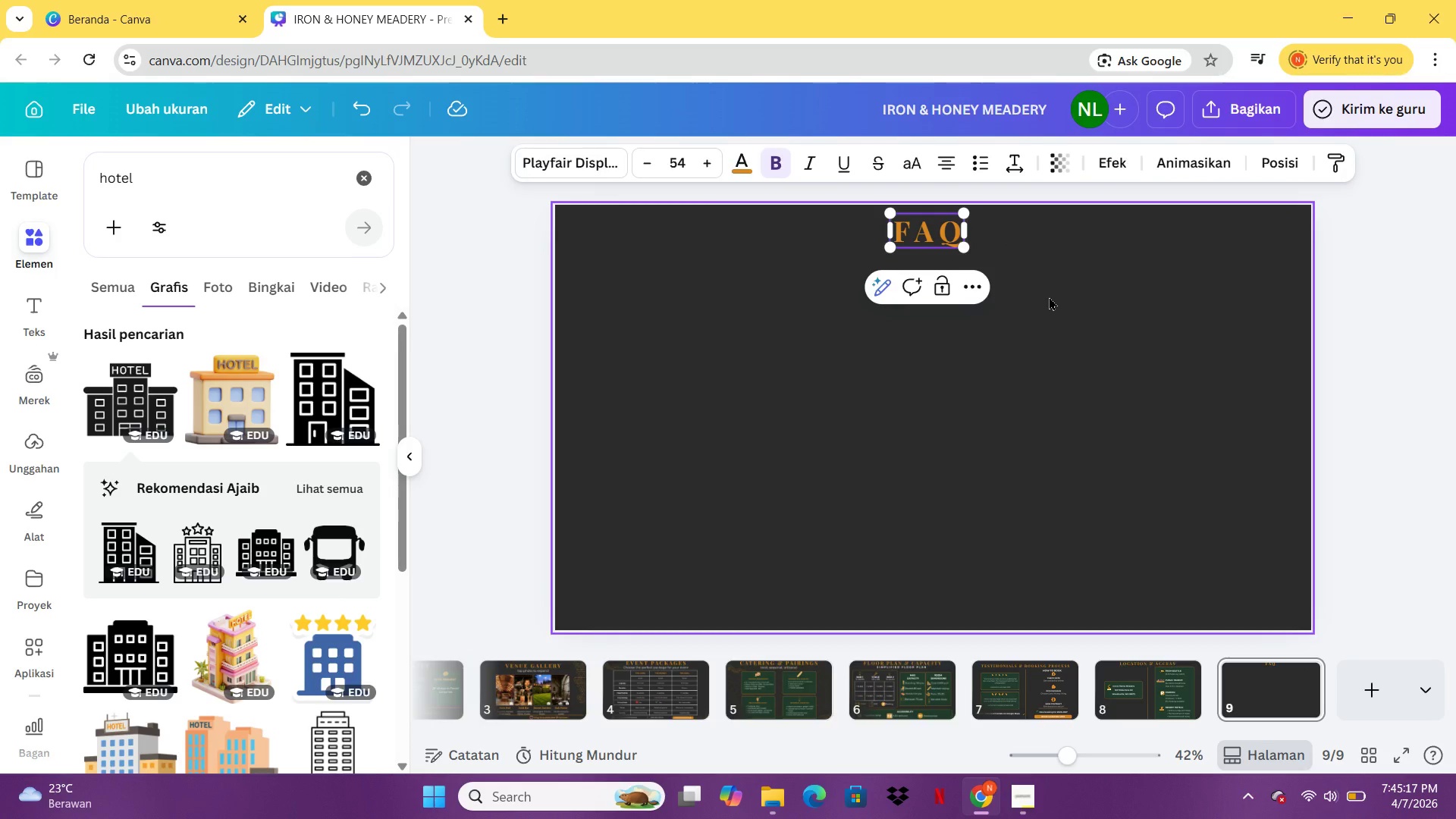 
double_click([1049, 297])
 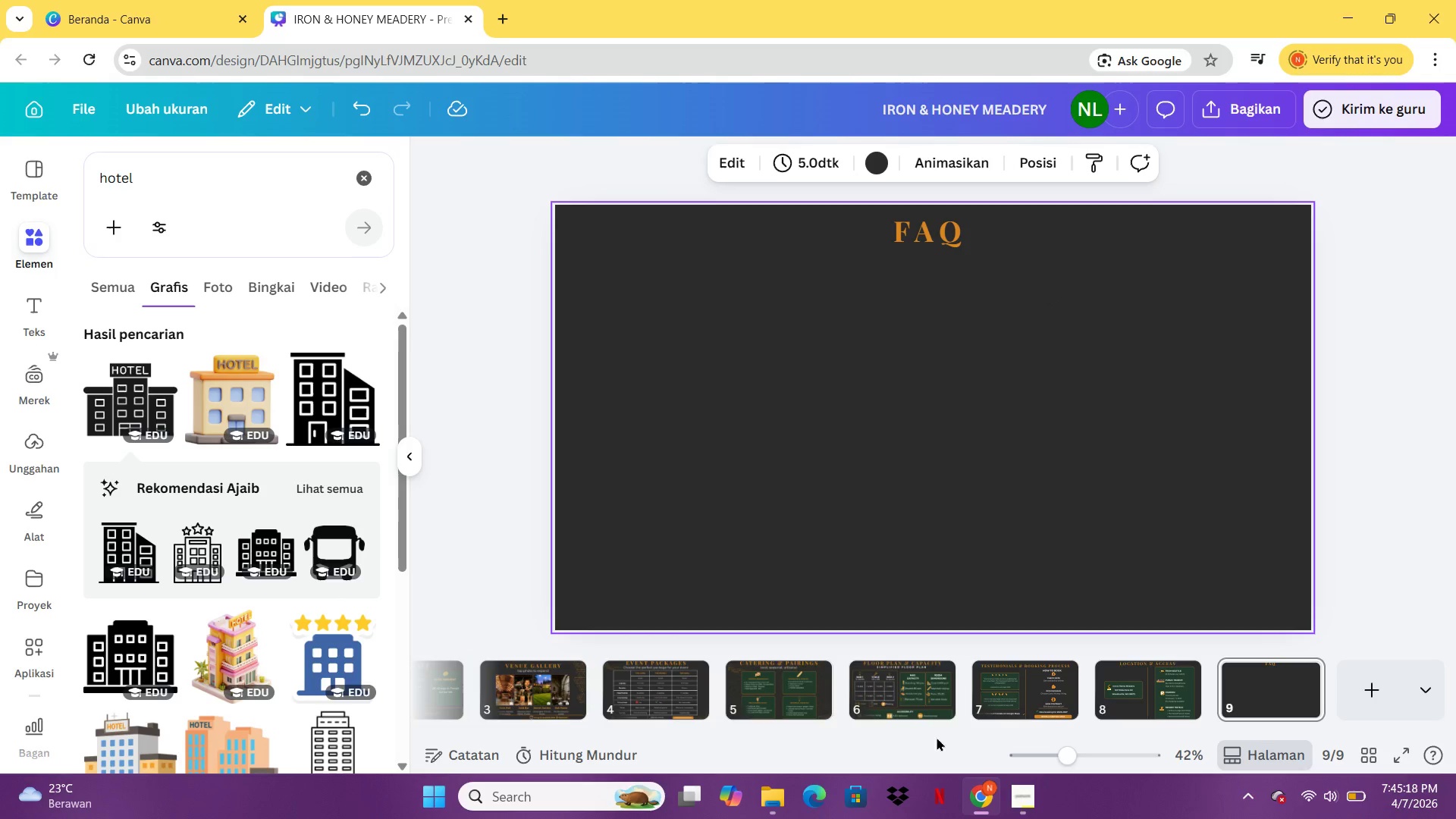 
left_click([887, 686])
 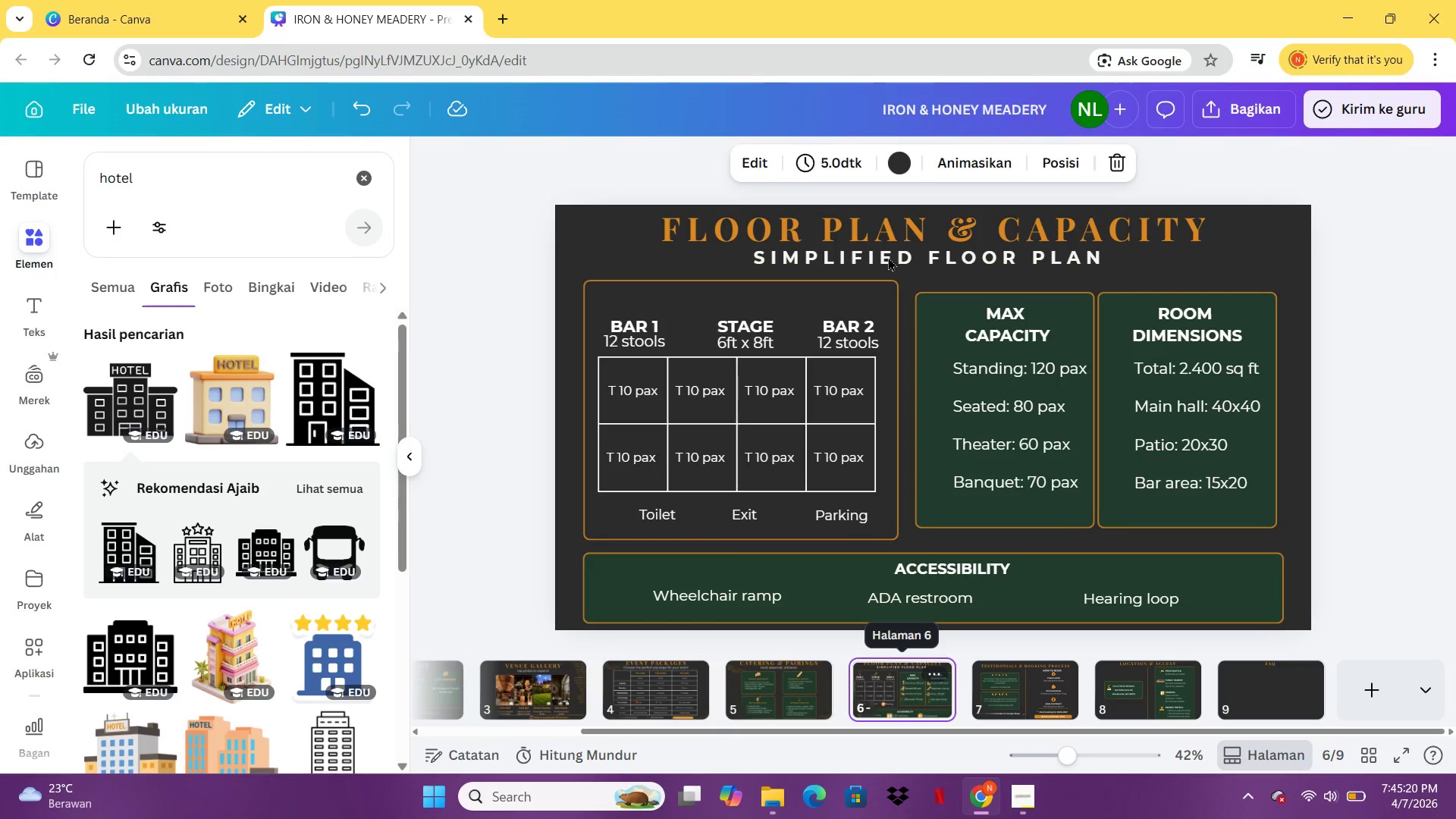 
double_click([888, 257])
 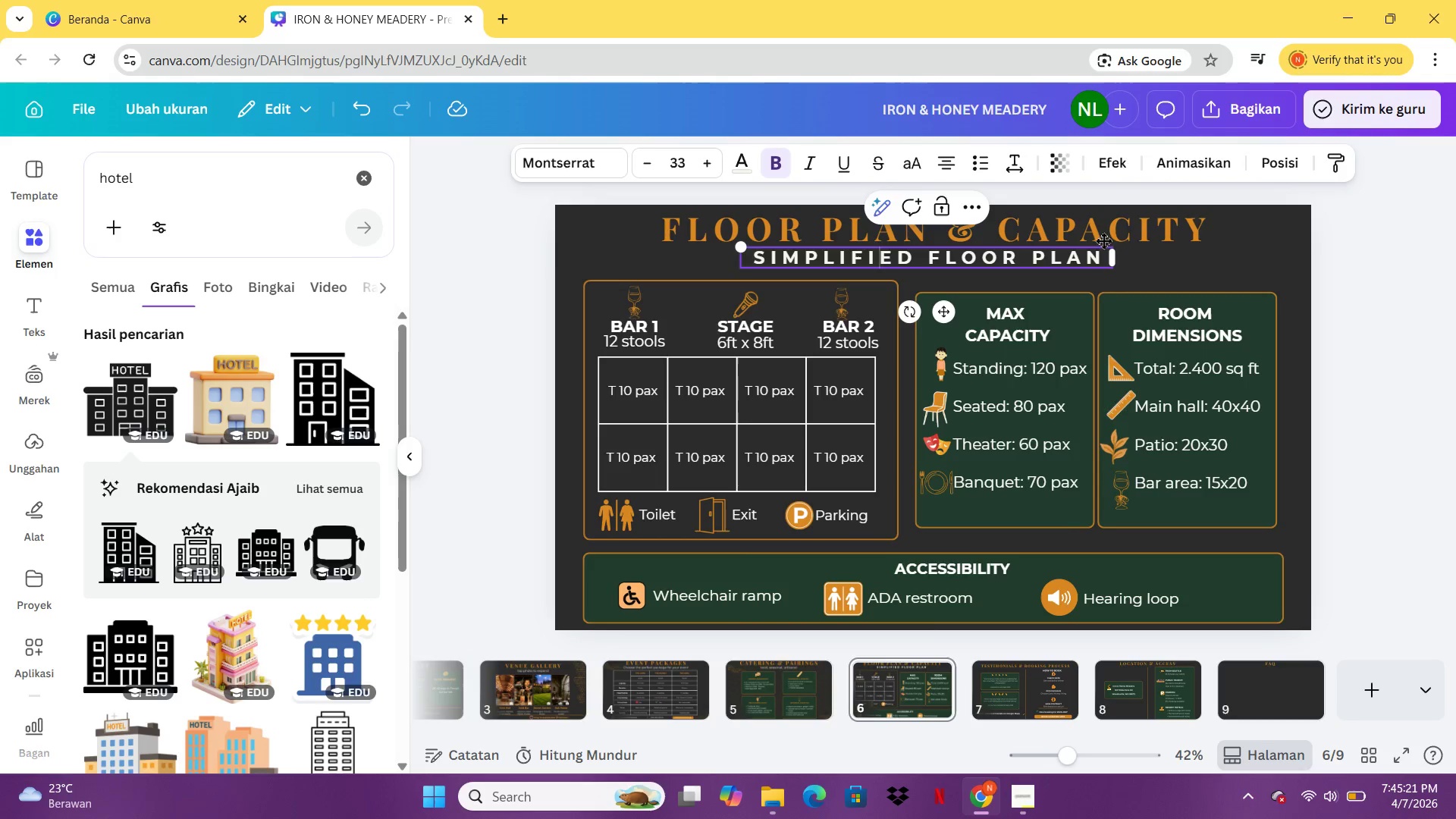 
left_click([1161, 262])
 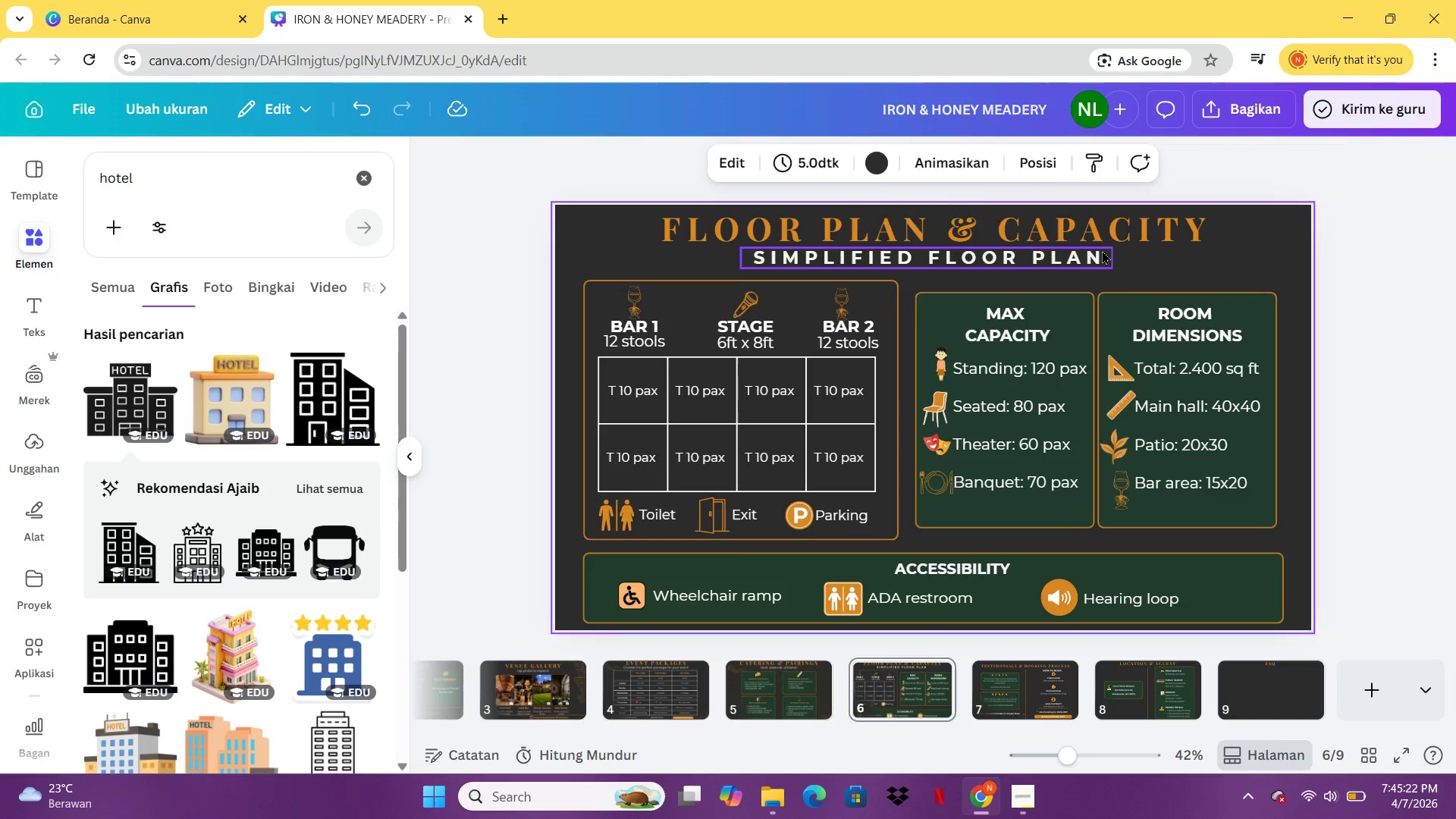 
double_click([1102, 250])
 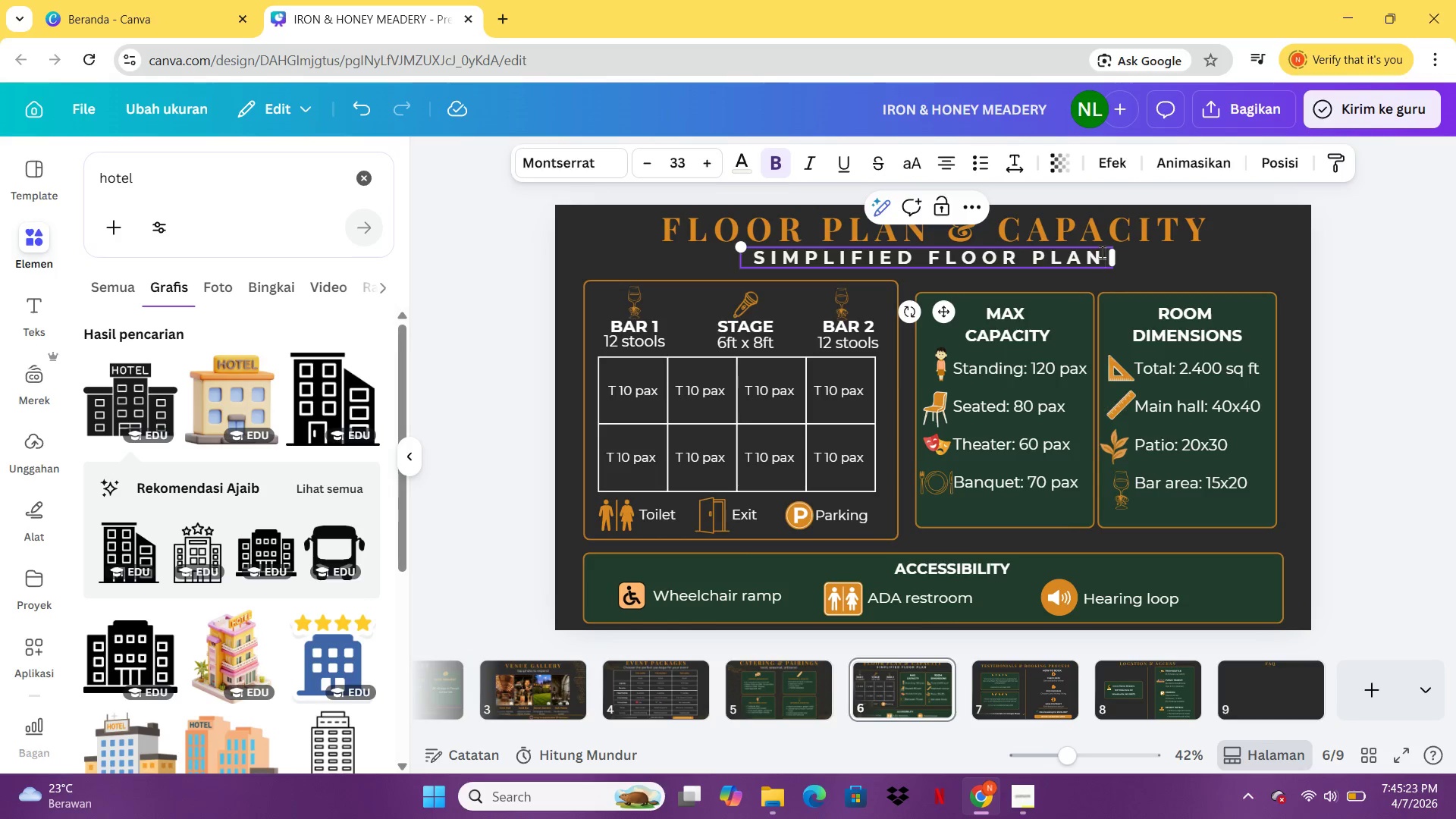 
key(Control+C)
 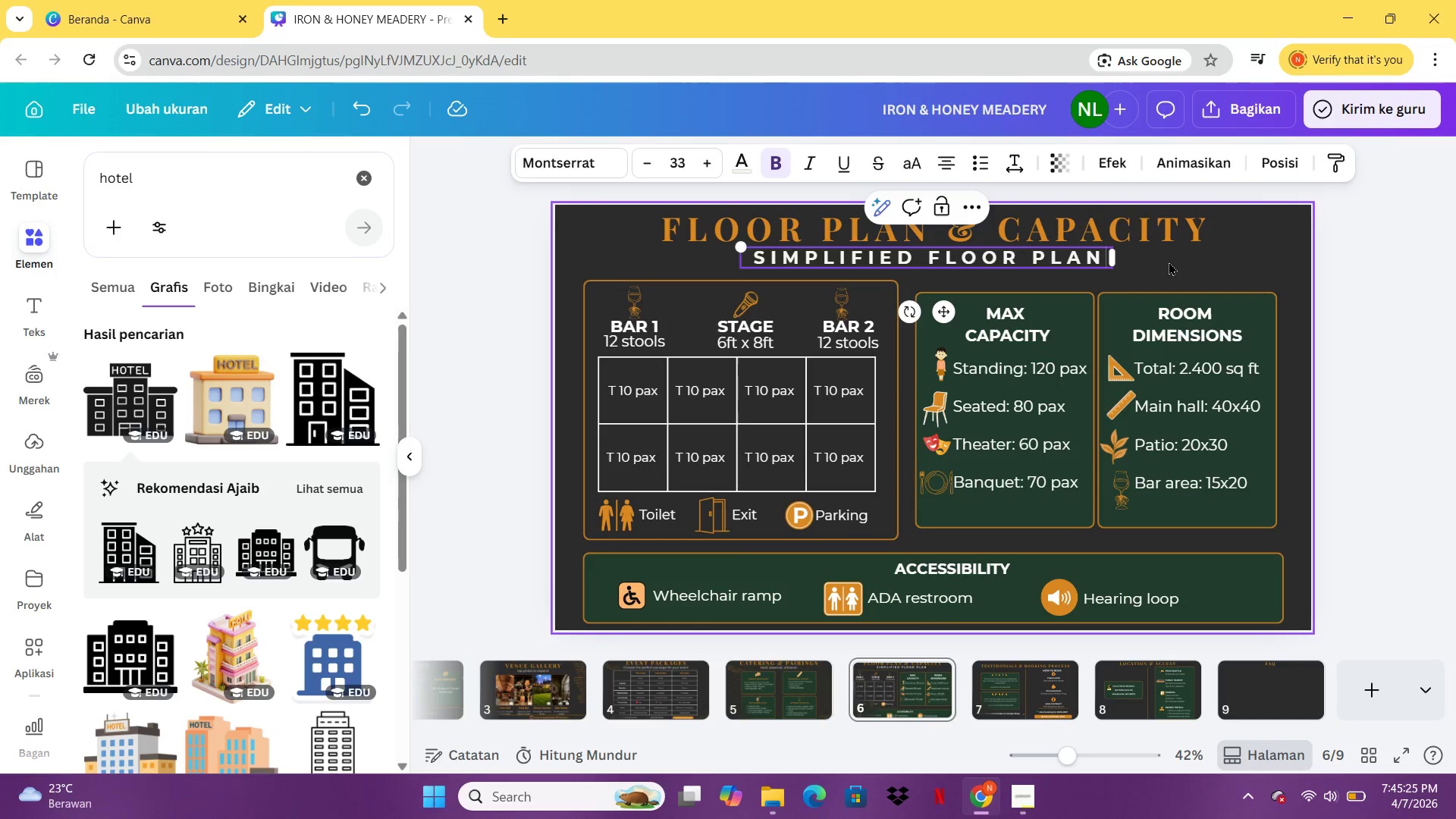 
double_click([1169, 262])
 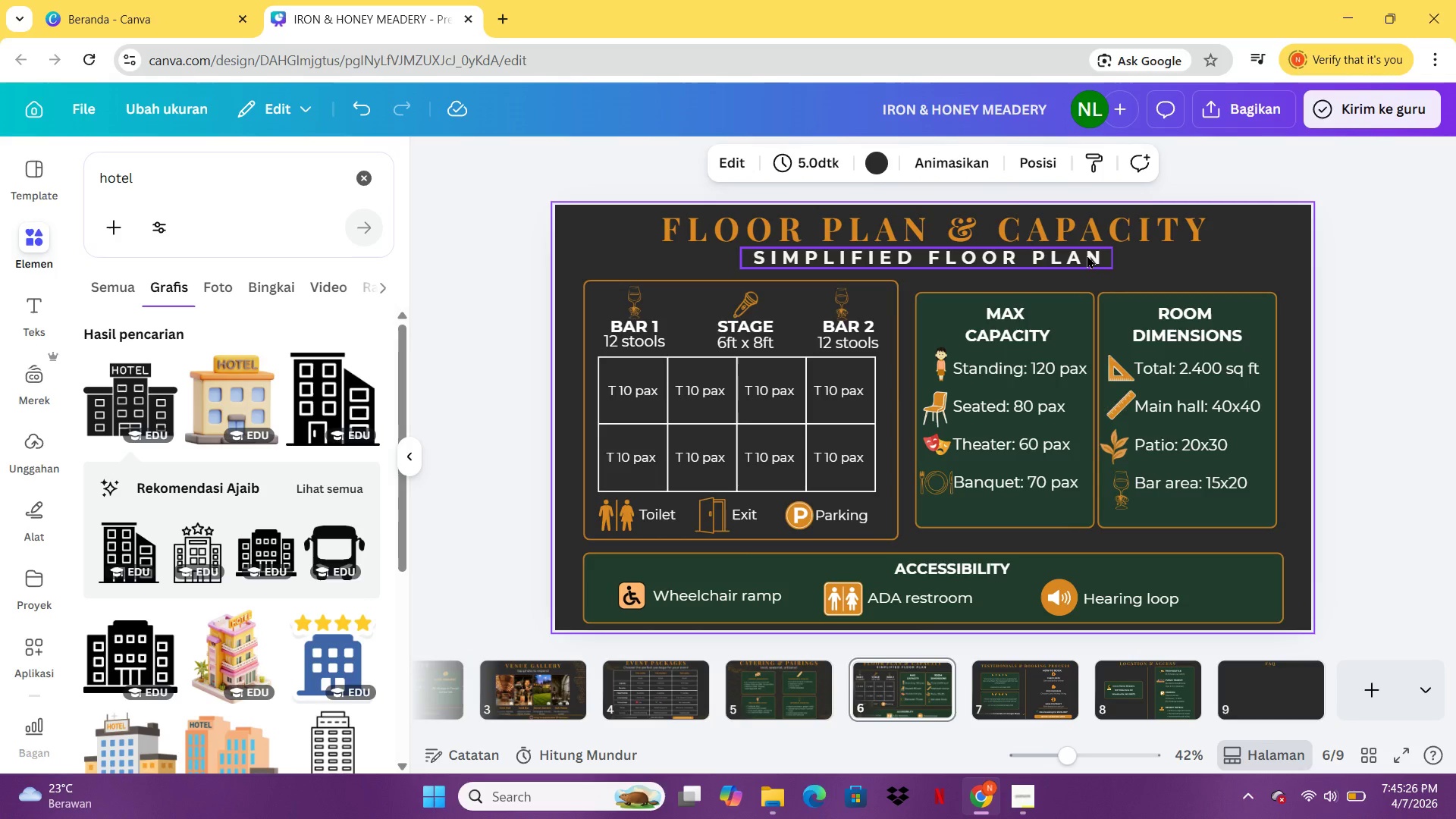 
left_click([1087, 255])
 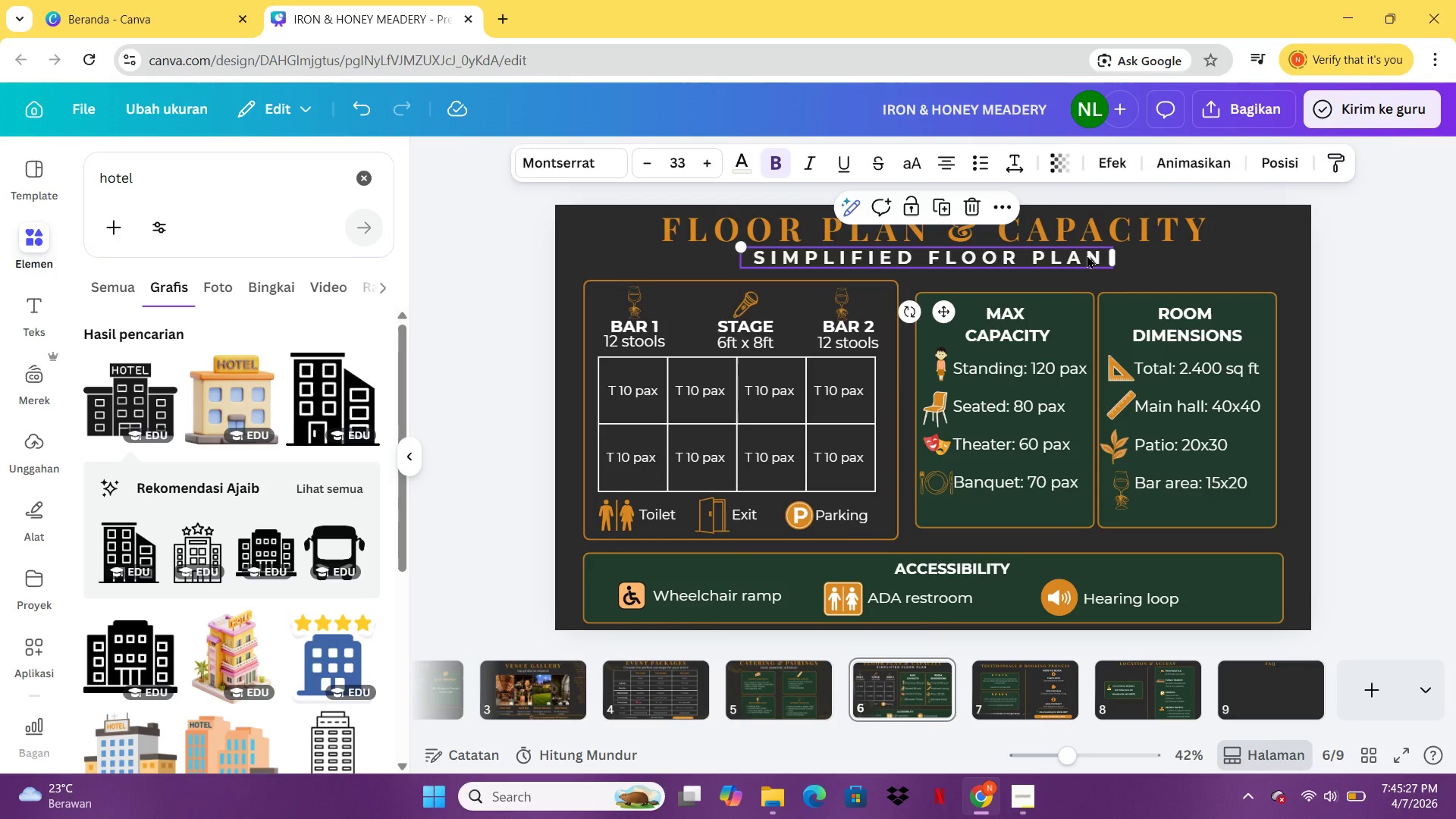 
key(Control+C)
 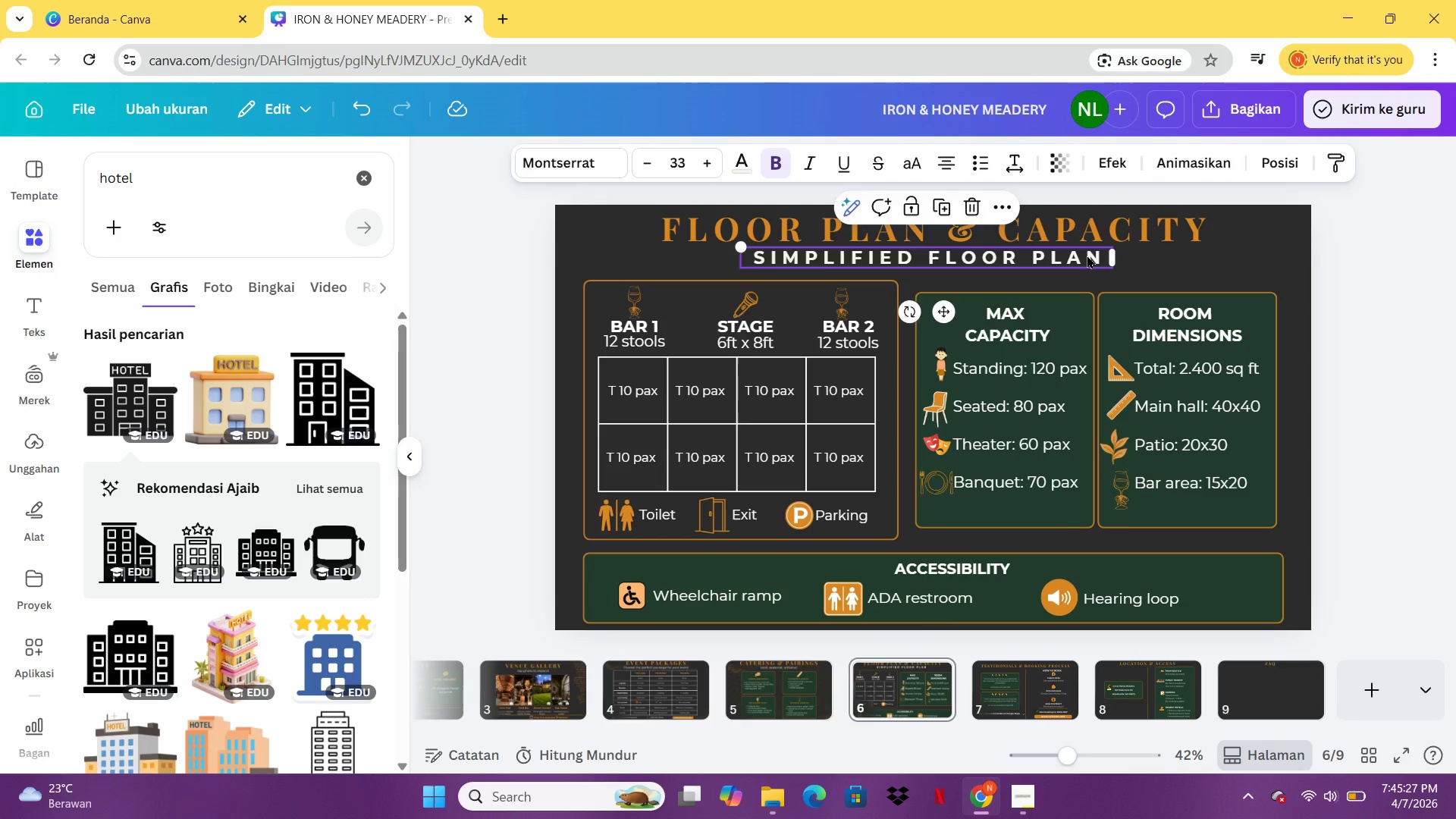 
key(Control+V)
 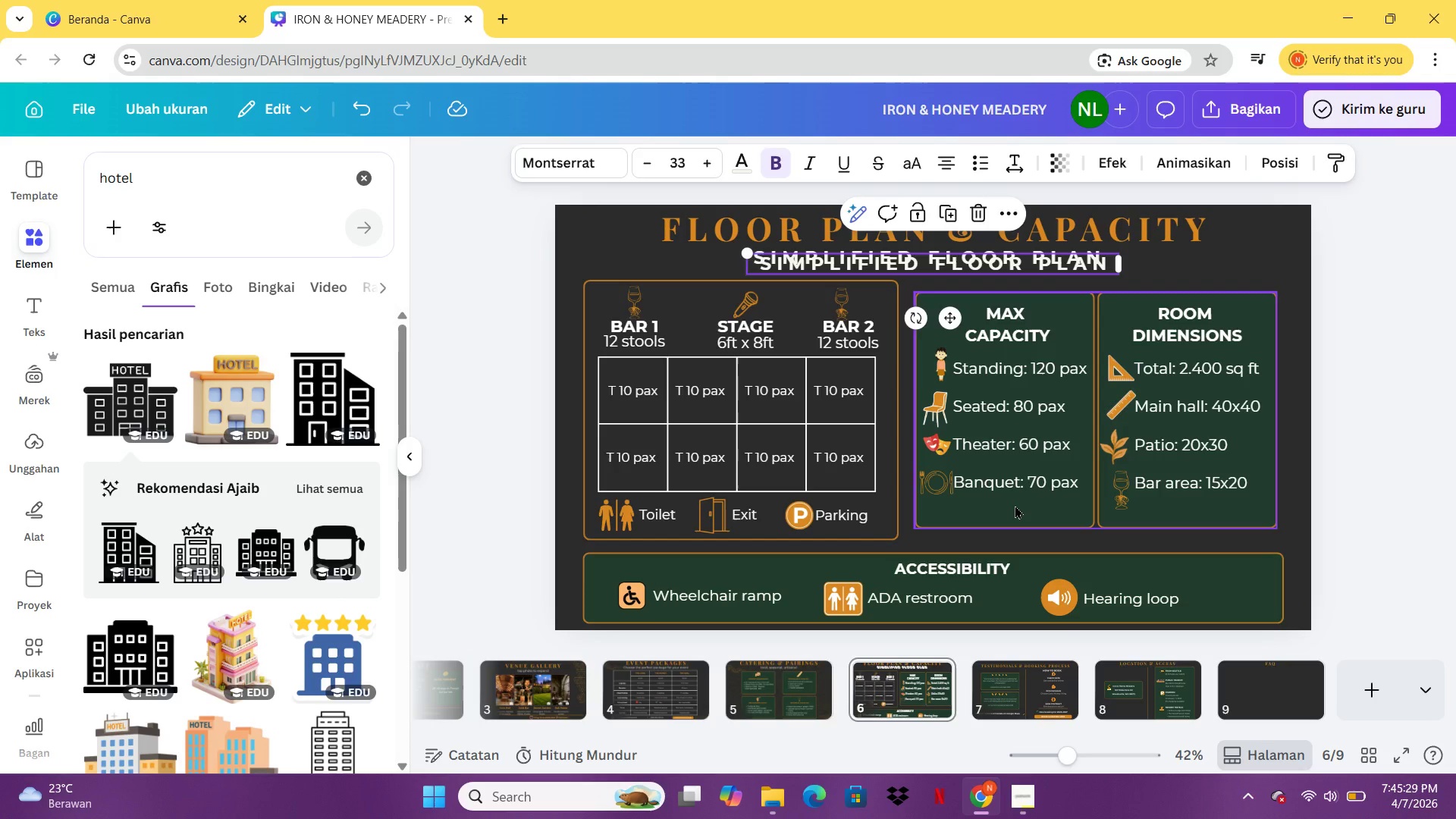 
key(Control+Z)
 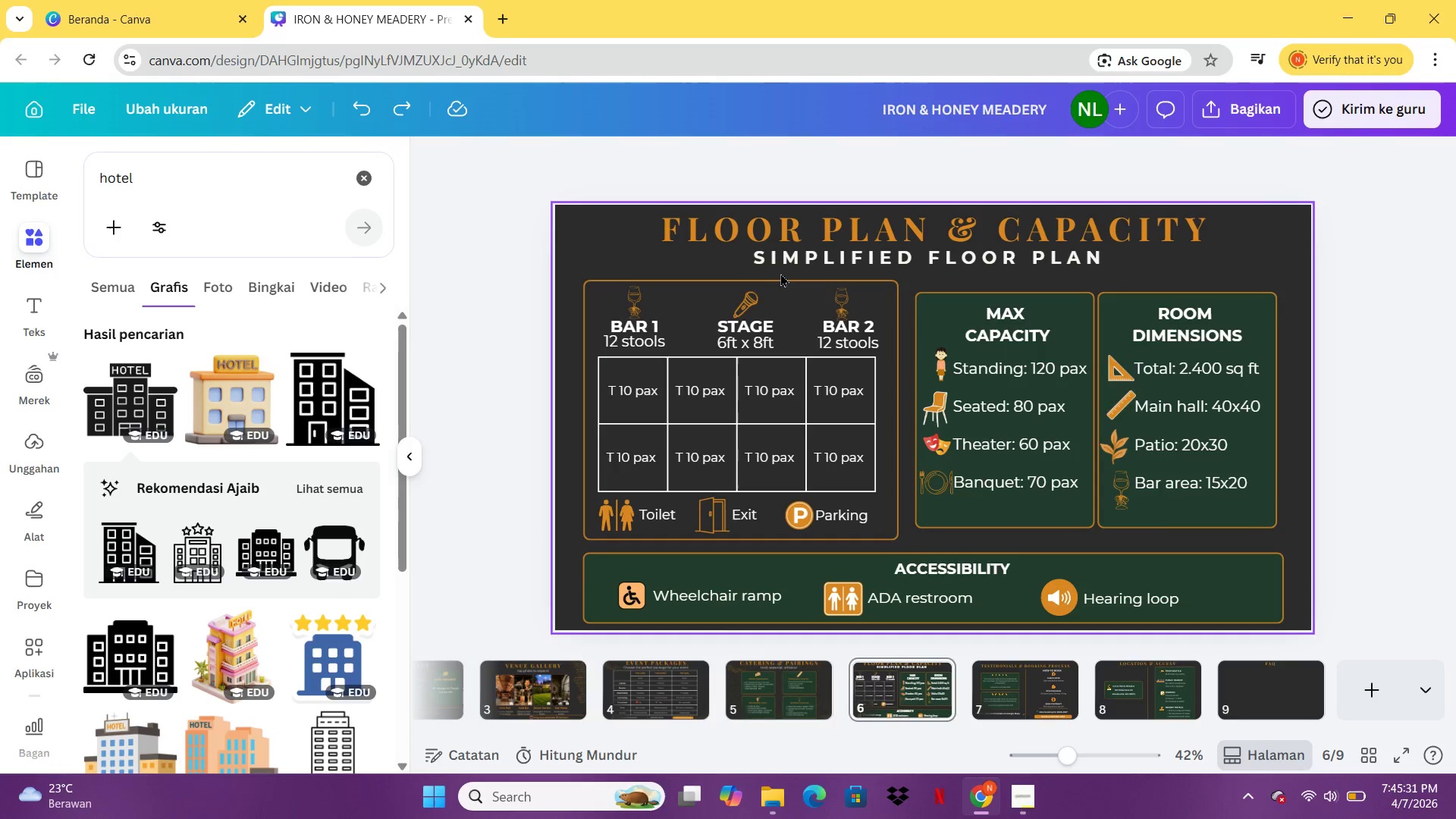 
left_click([795, 263])
 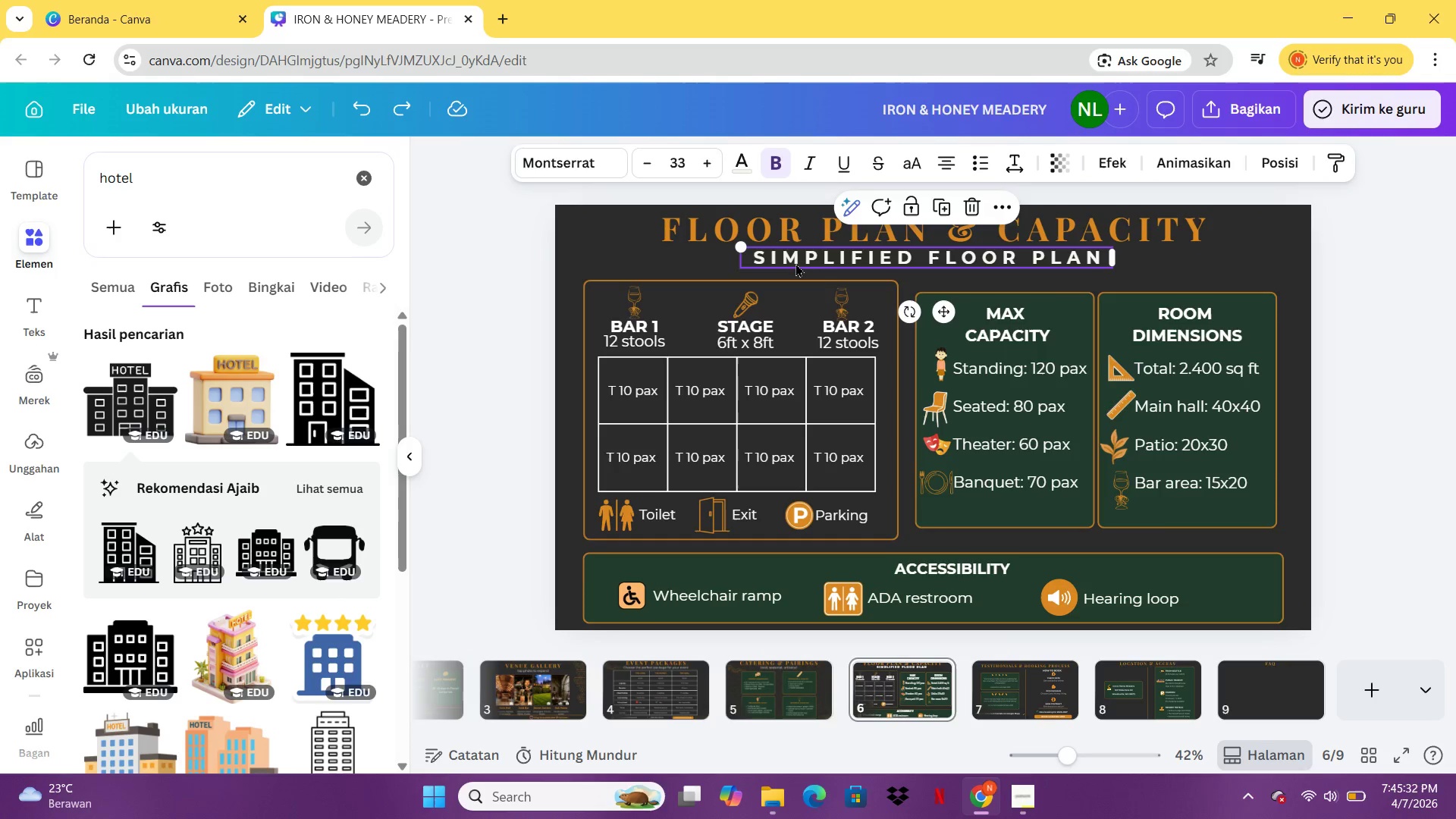 
key(Control+C)
 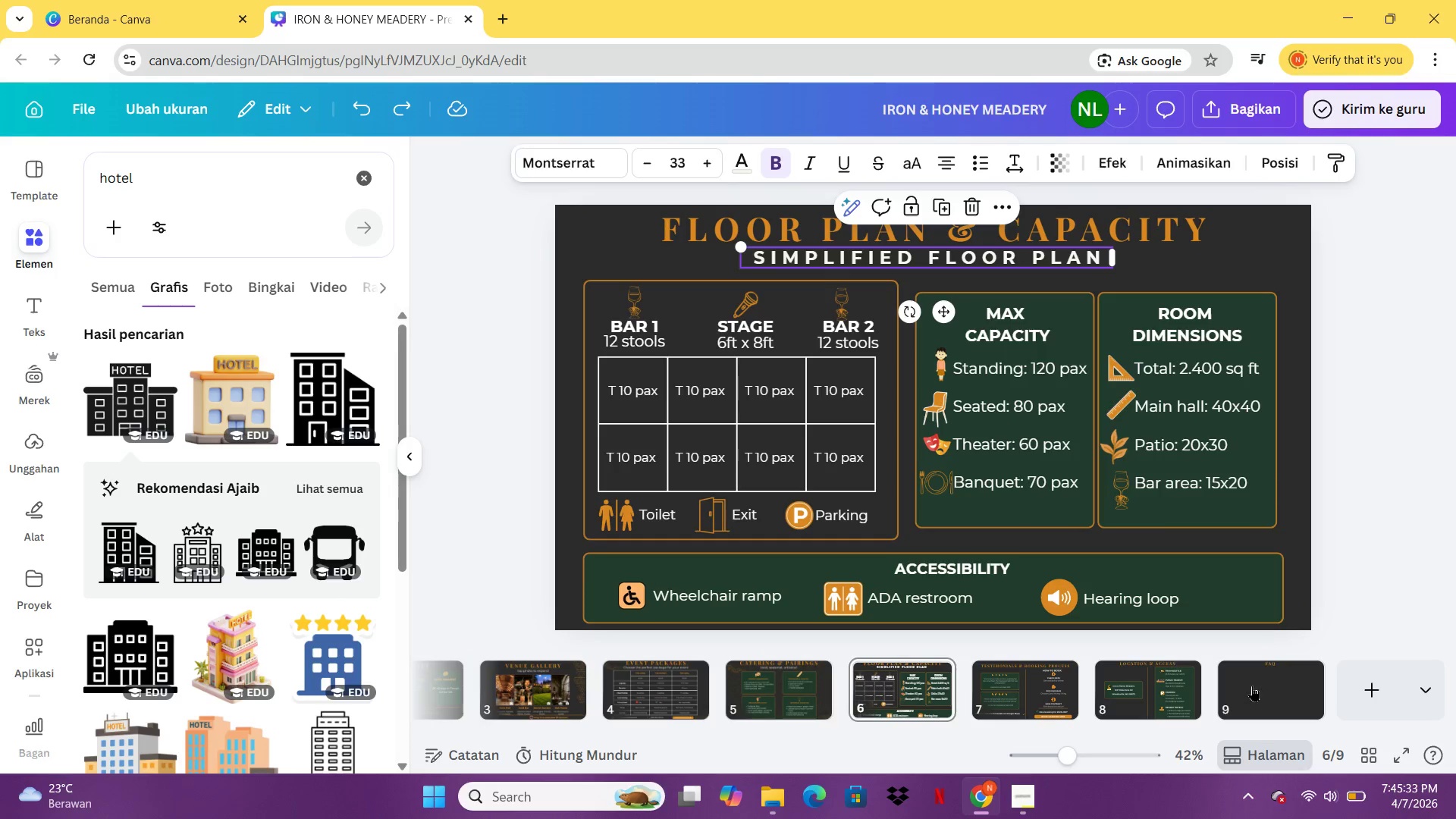 
left_click([1252, 686])
 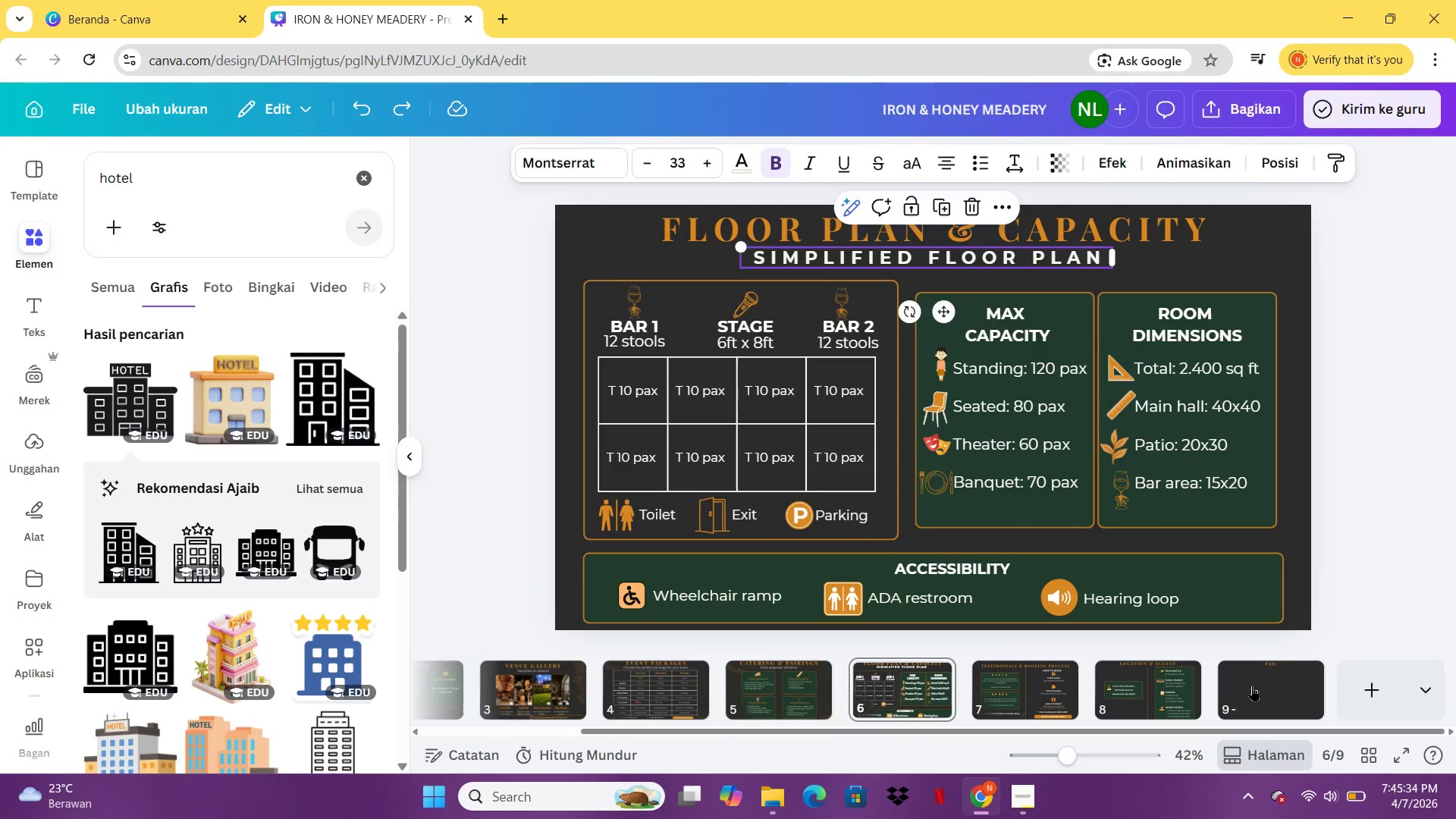 
key(Control+ControlLeft)
 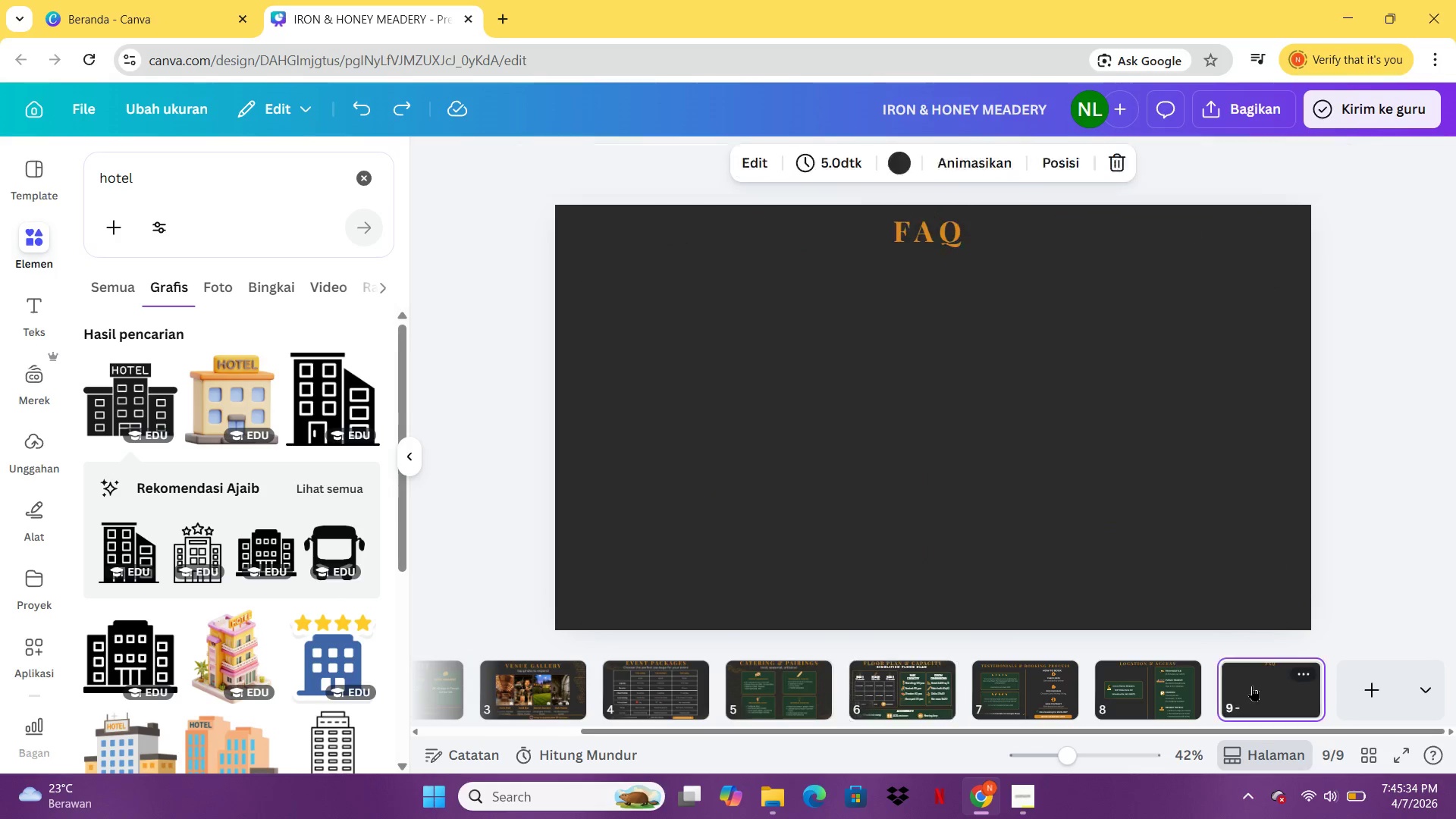 
key(Control+V)
 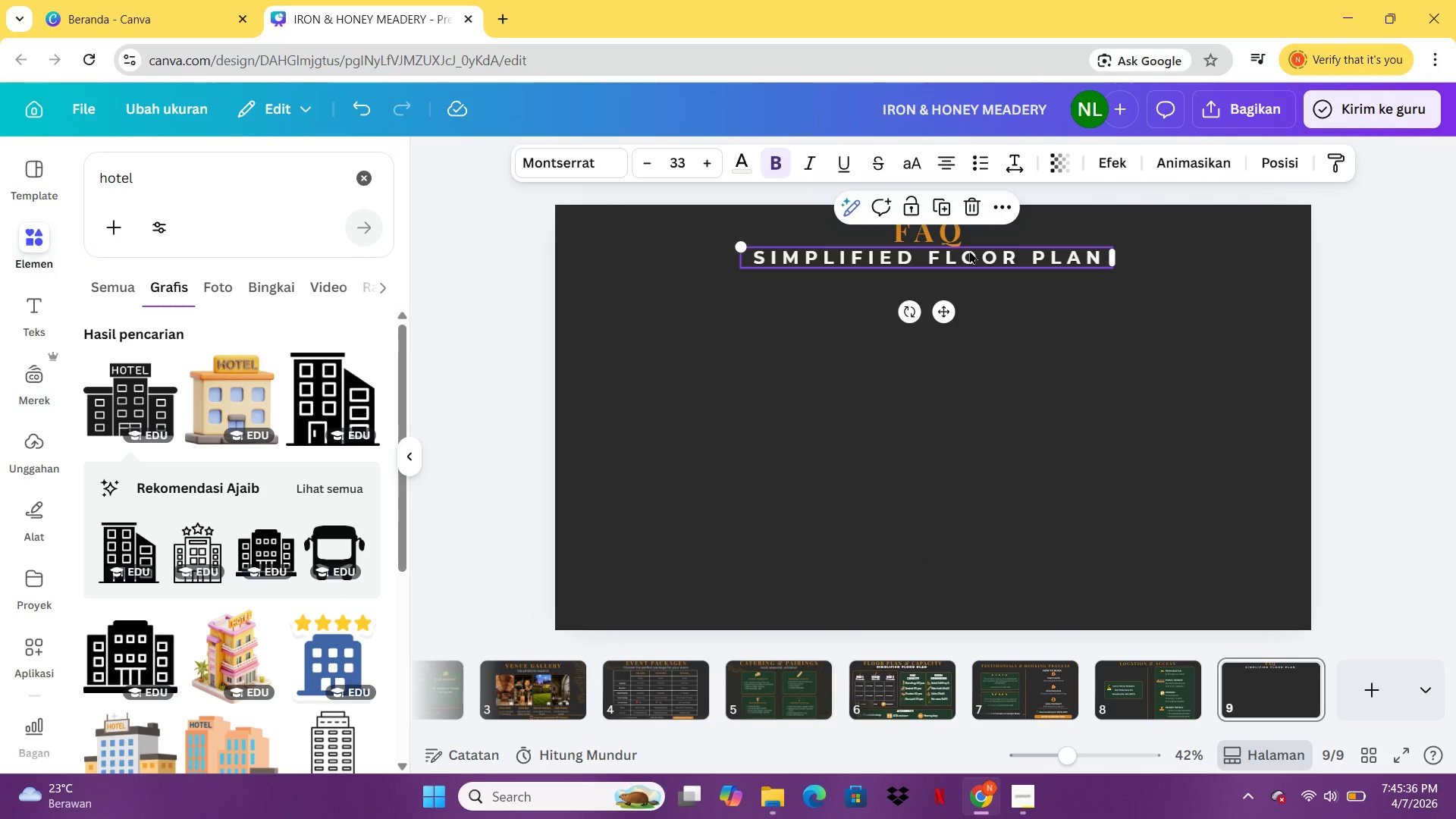 
double_click([969, 250])
 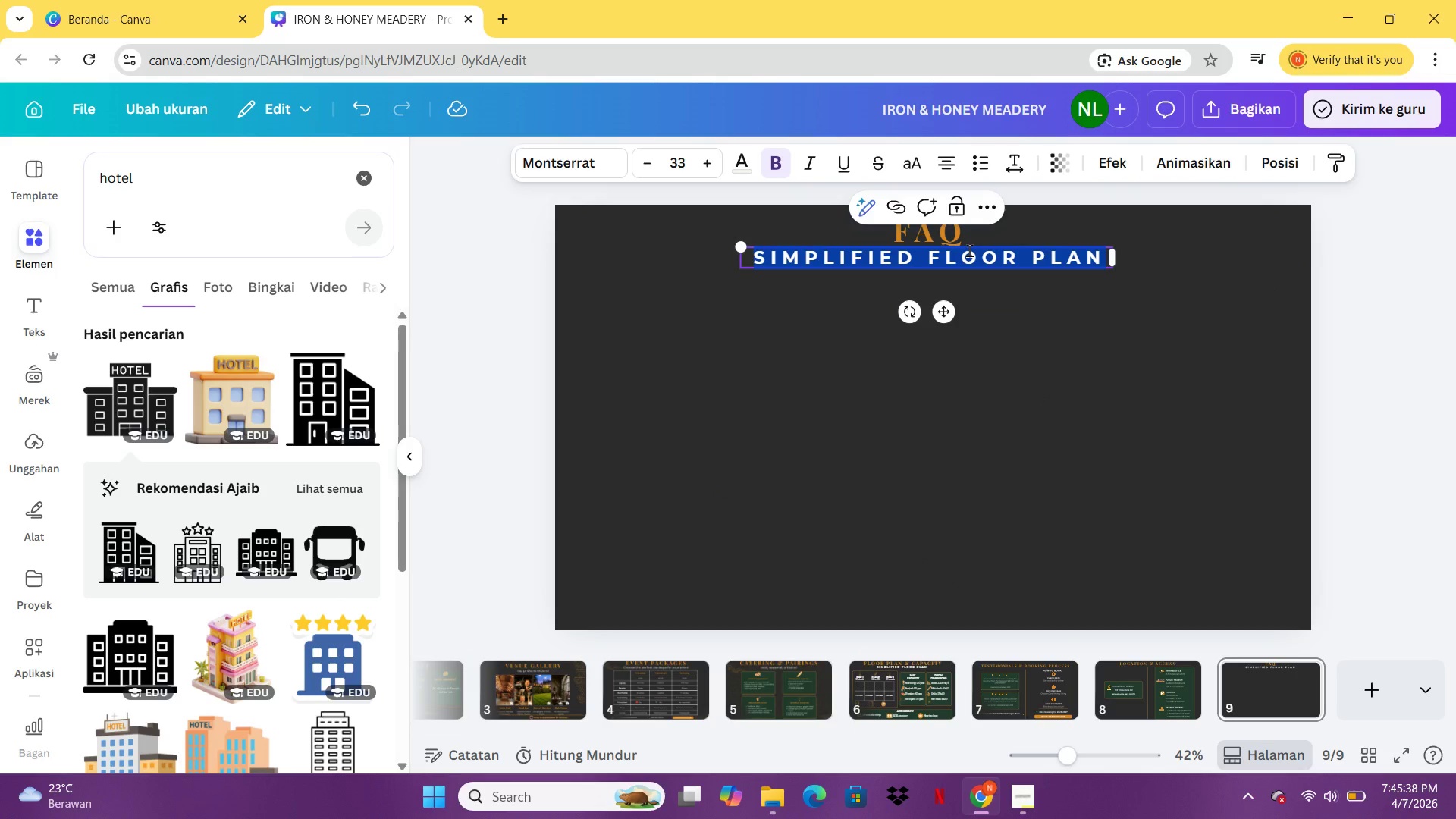 
type(FREQUENTLY ASED )
key(Backspace)
key(Backspace)
key(Backspace)
type(KED QUESTIONS)
 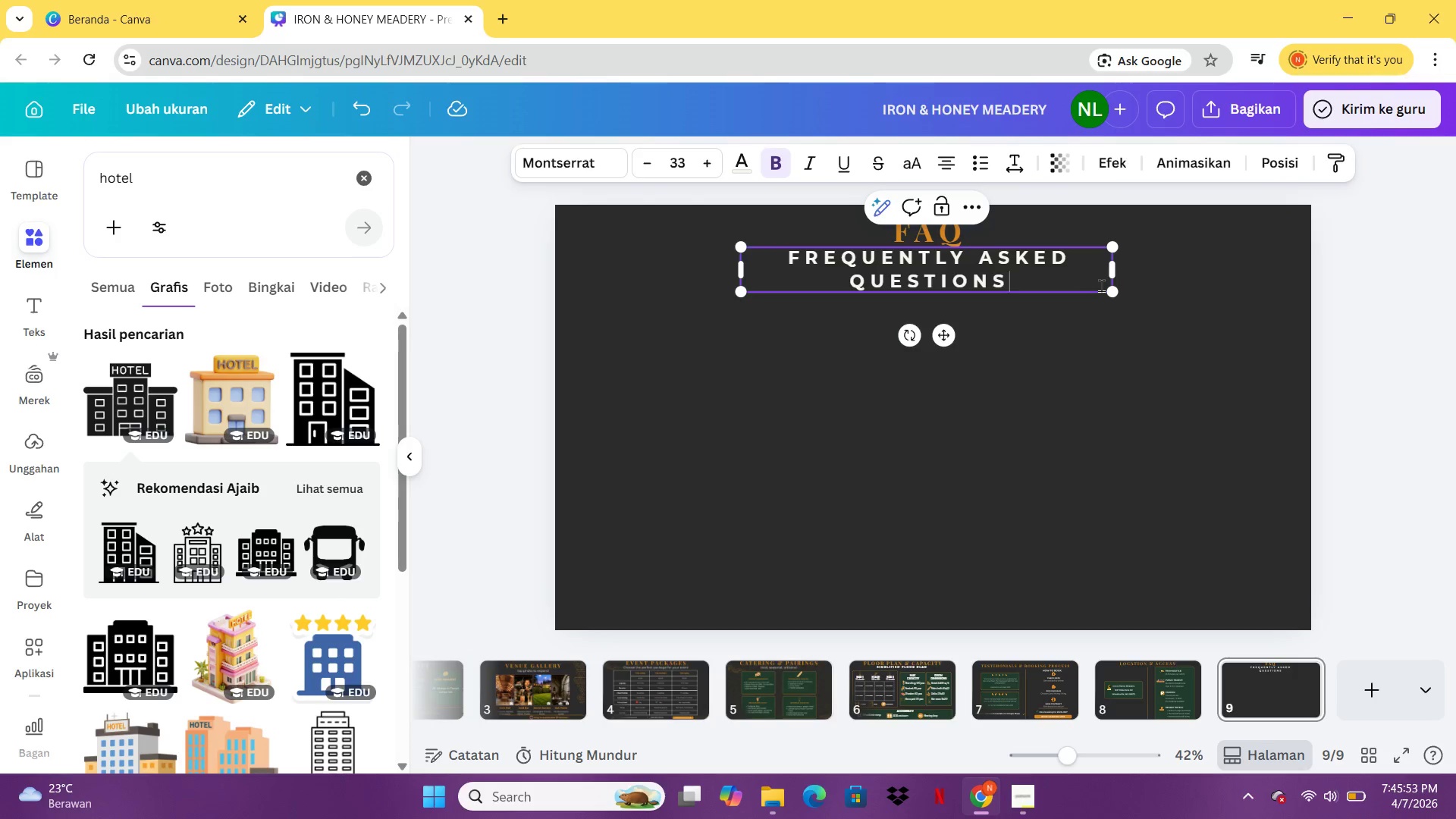 
left_click([1113, 276])
 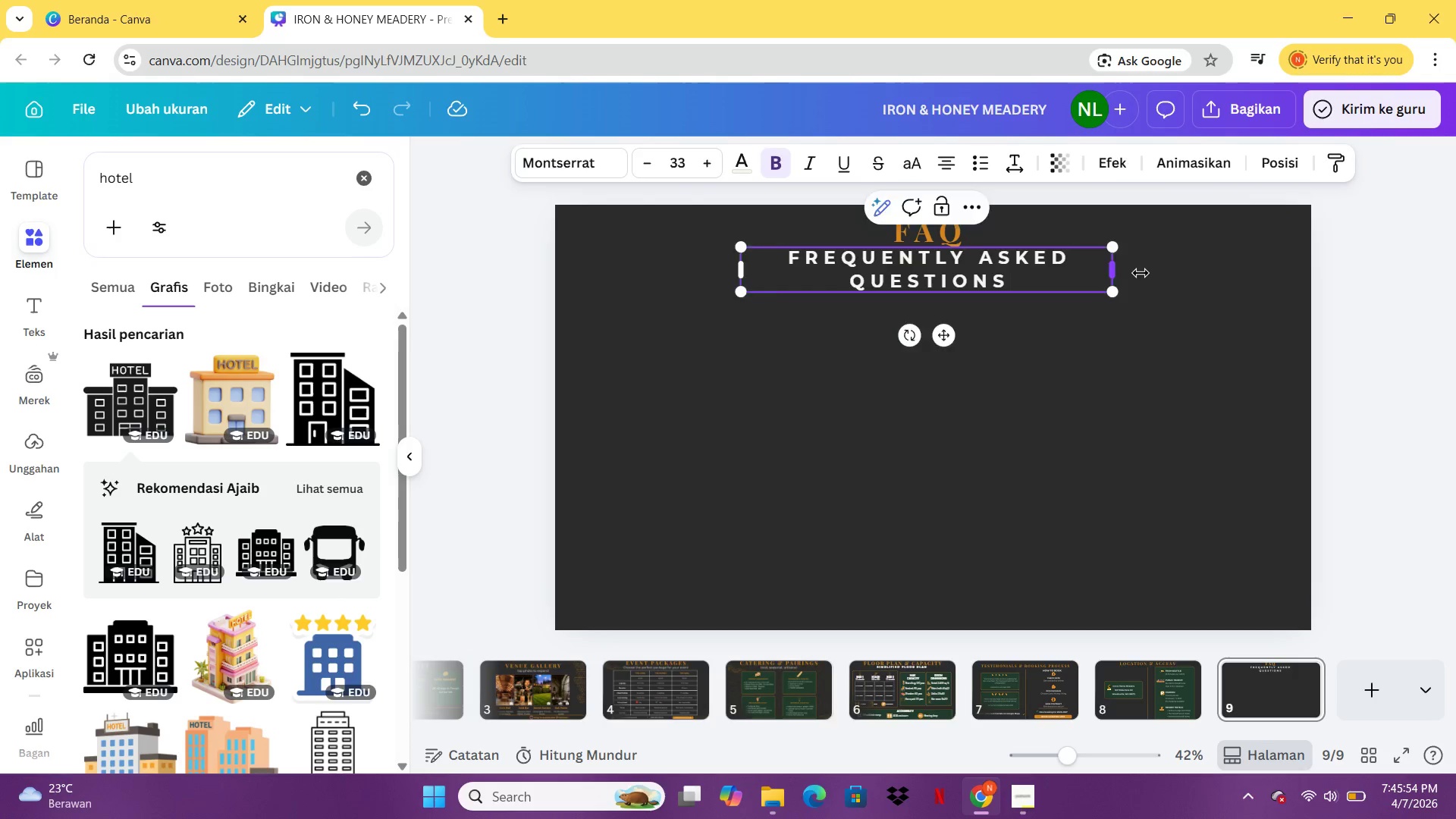 
left_click_drag(start_coordinate=[1113, 276], to_coordinate=[1224, 268])
 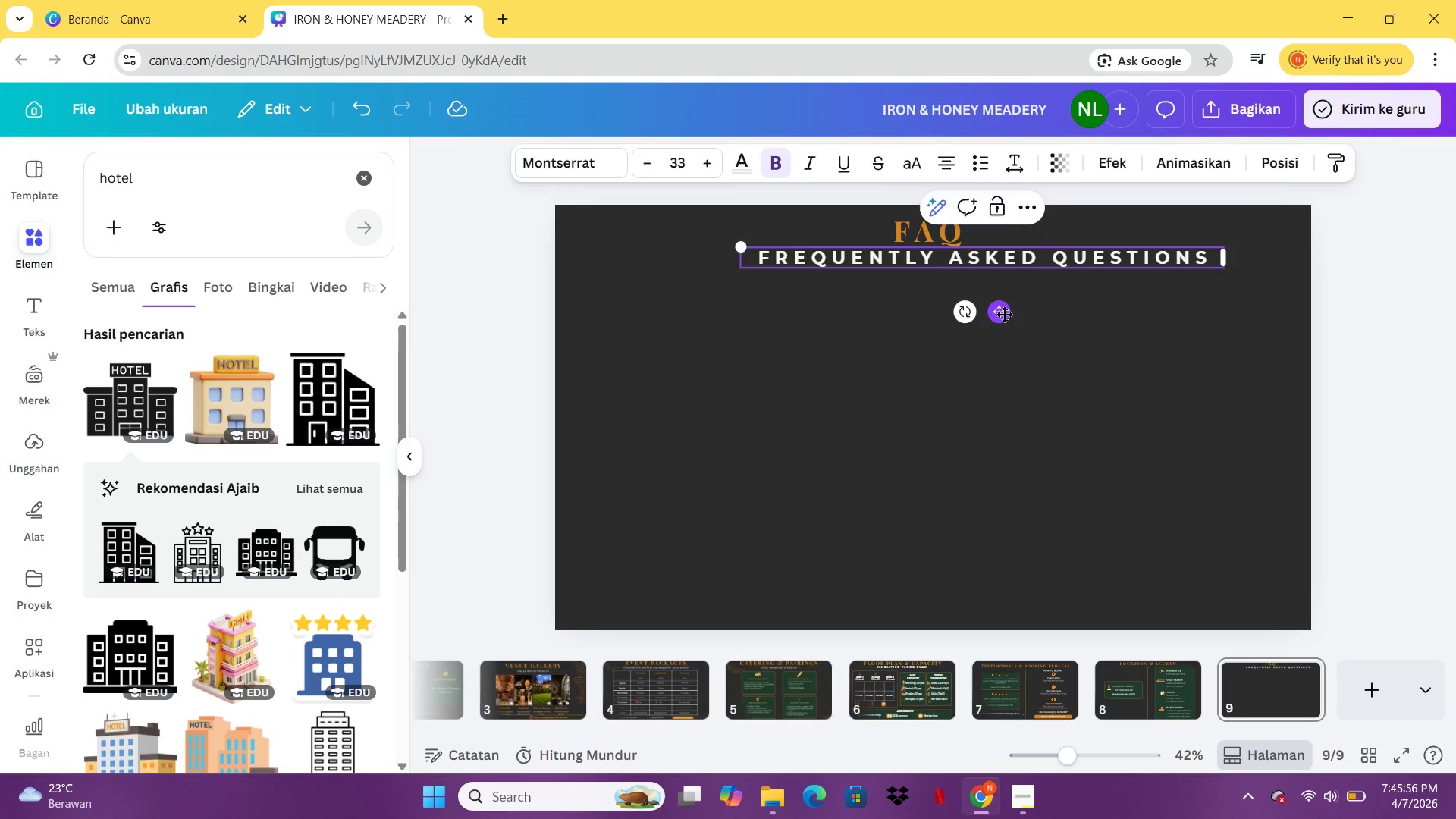 
left_click_drag(start_coordinate=[1003, 317], to_coordinate=[948, 322])
 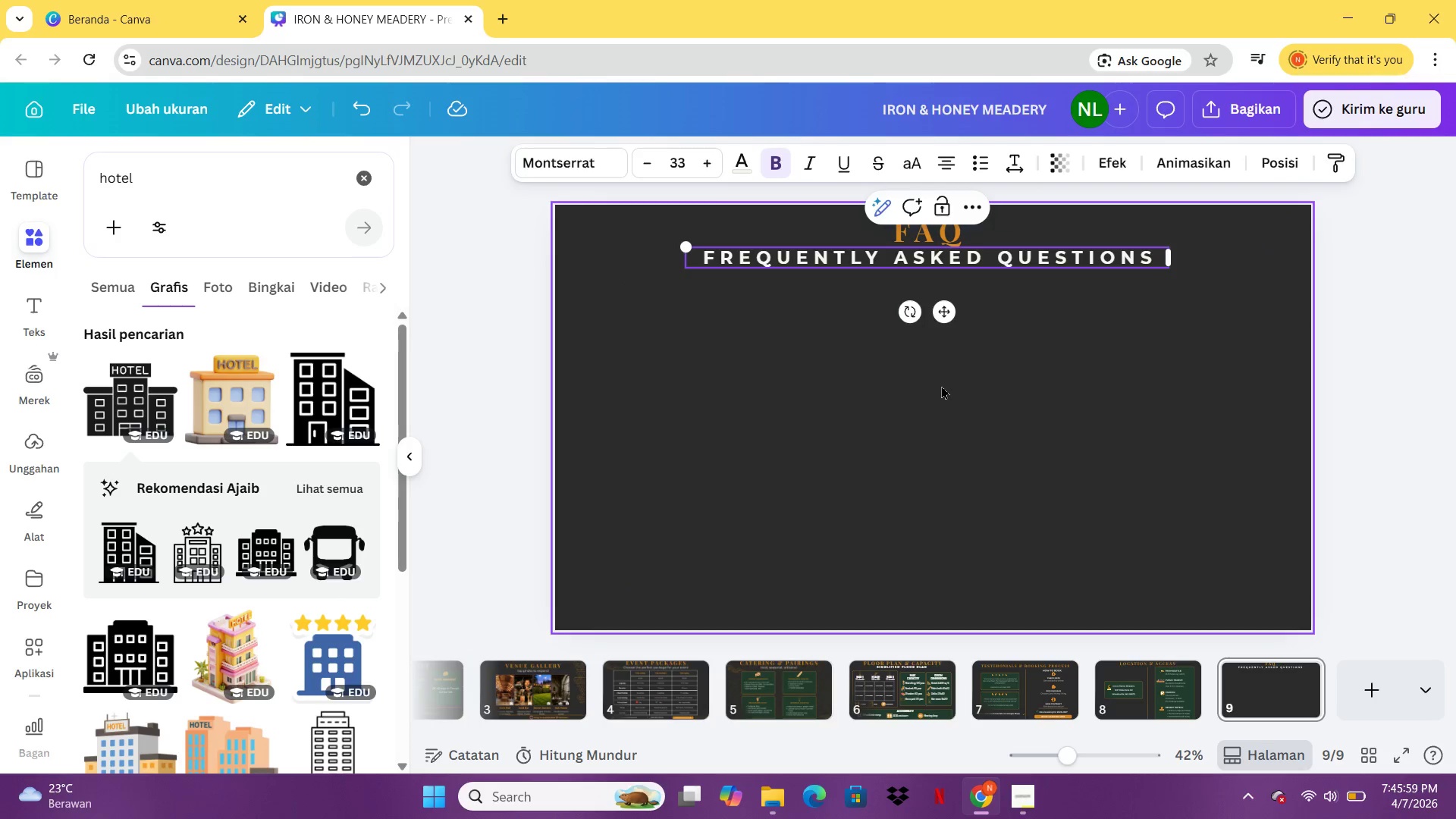 
double_click([941, 385])
 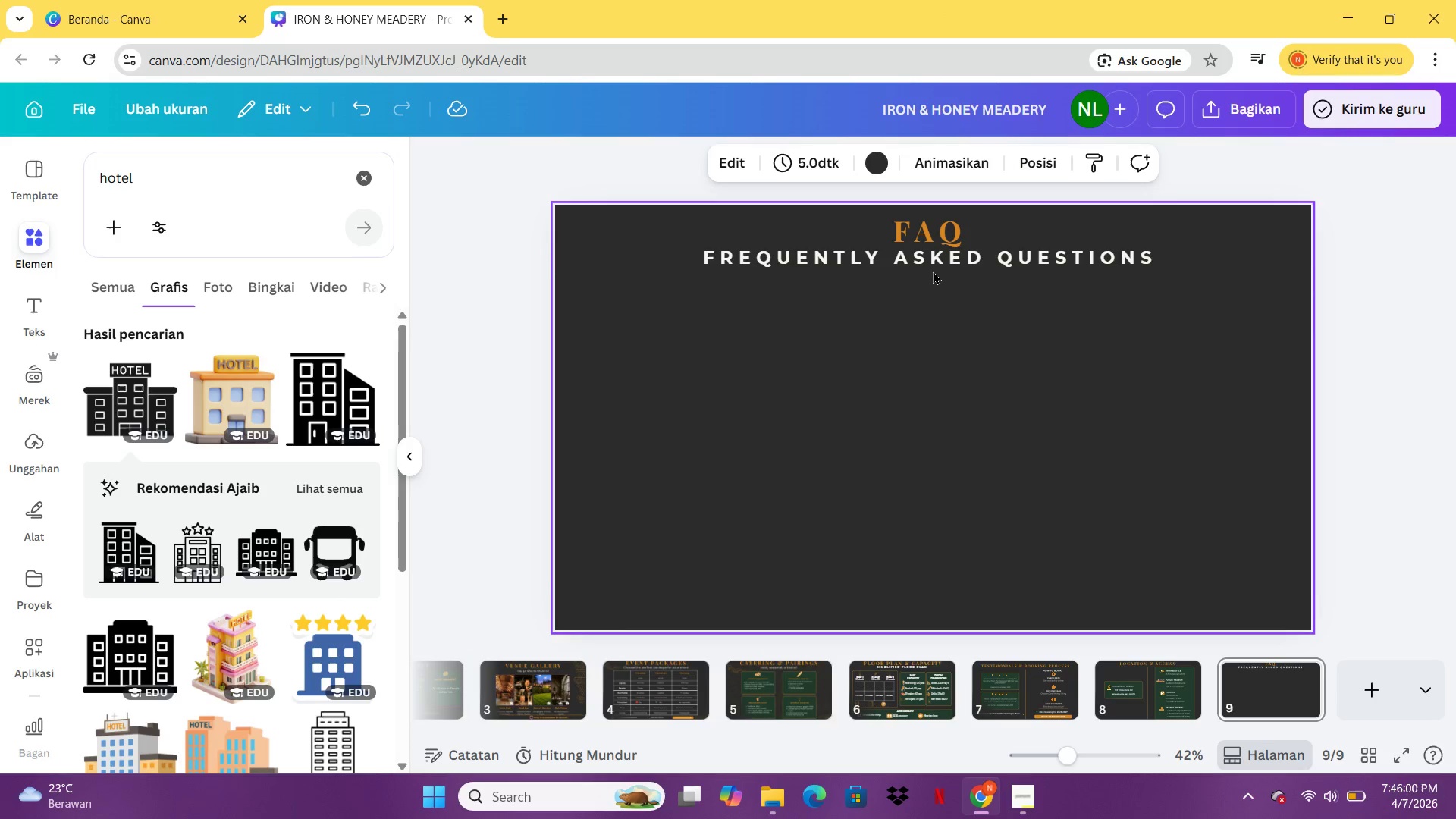 
left_click([910, 230])
 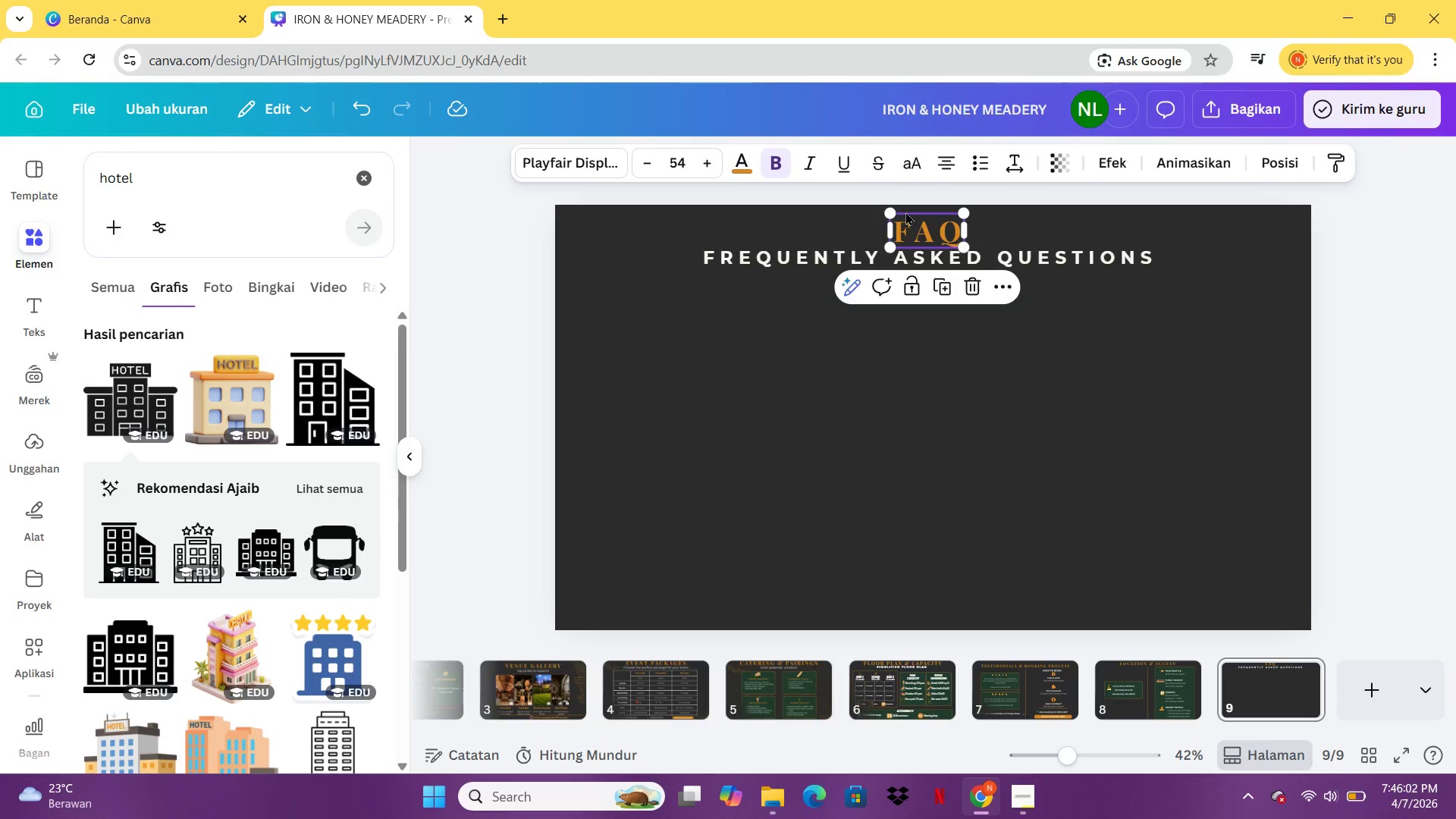 
key(ArrowUp)
 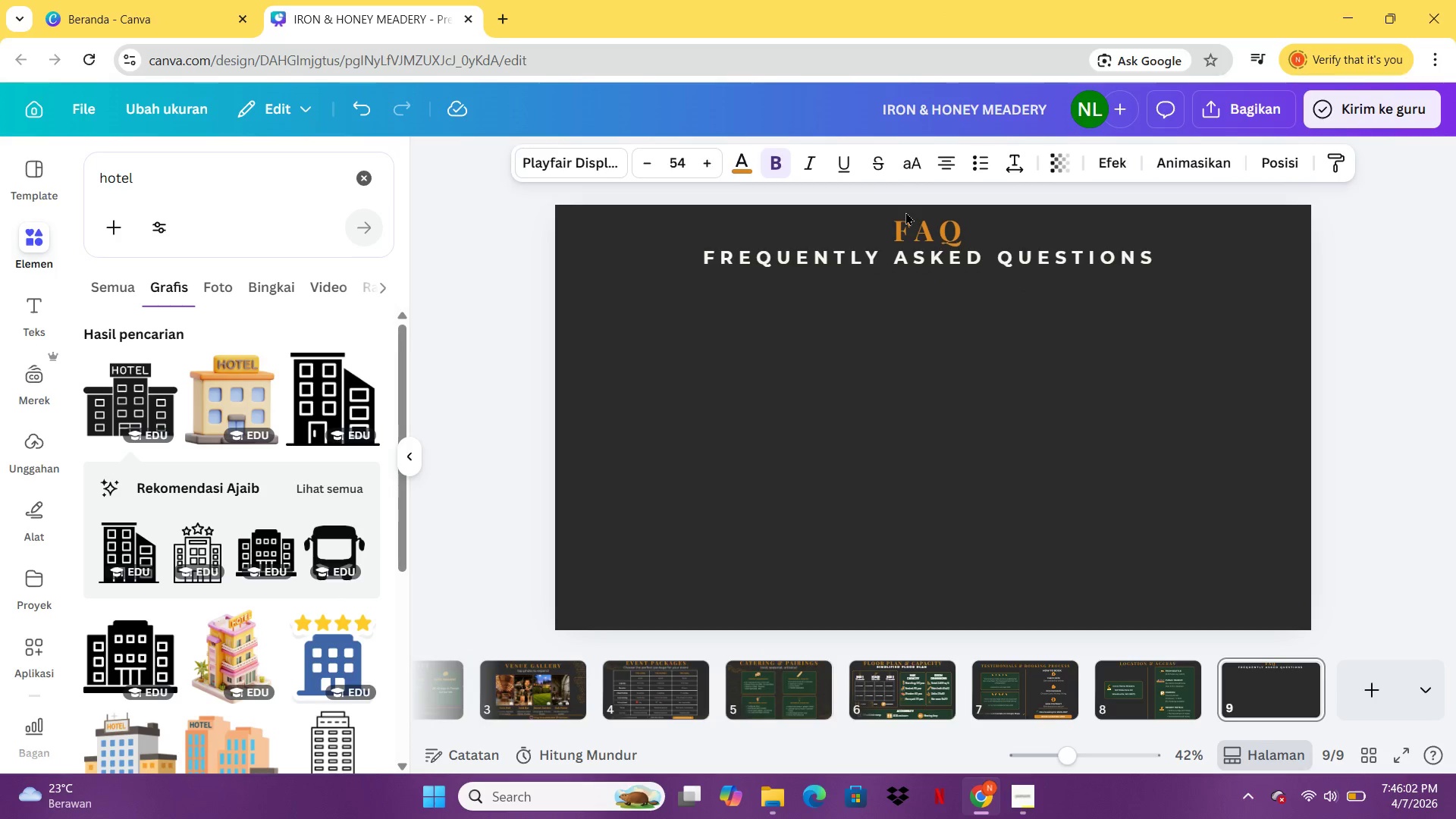 
key(ArrowUp)
 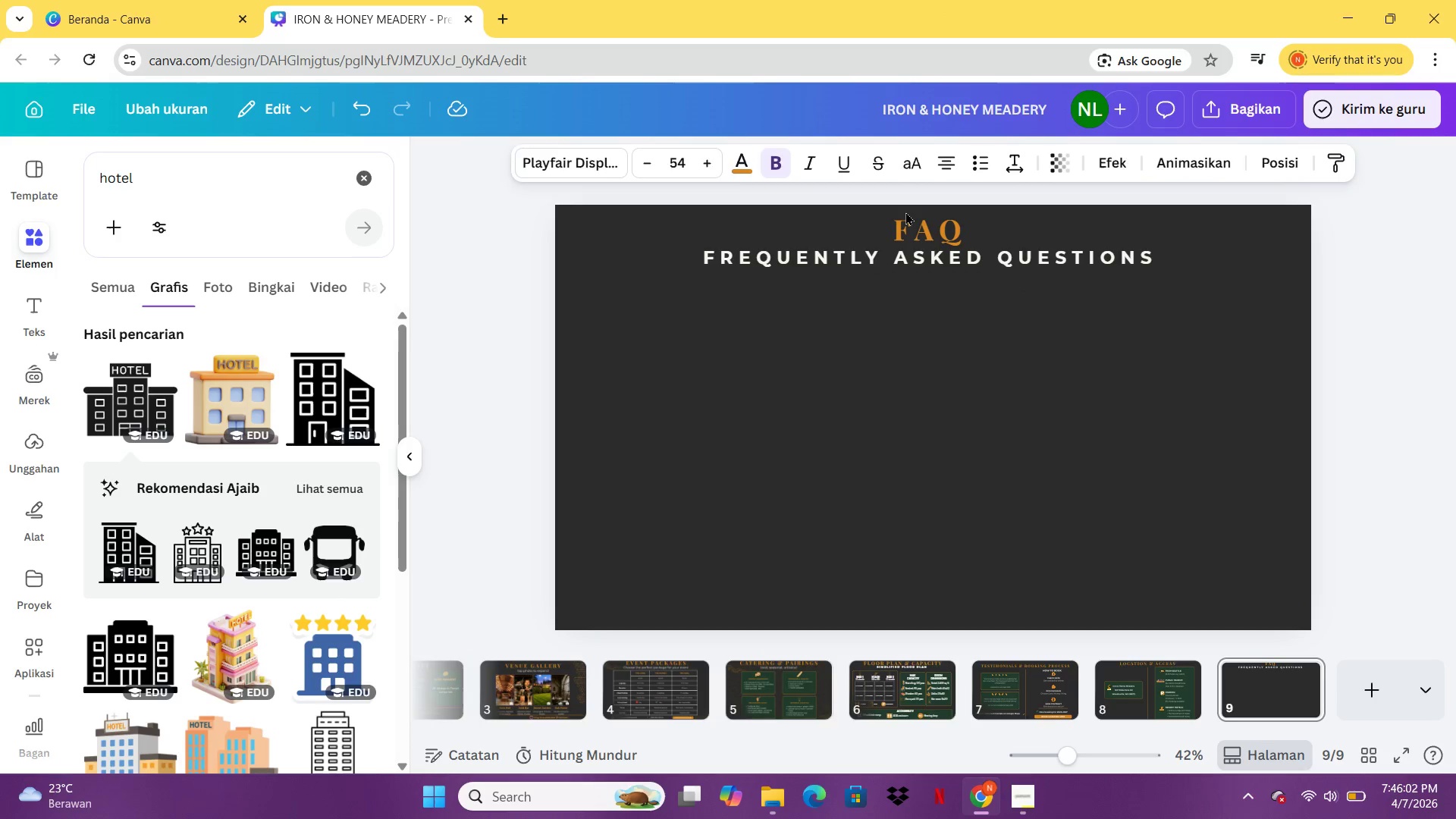 
key(ArrowUp)
 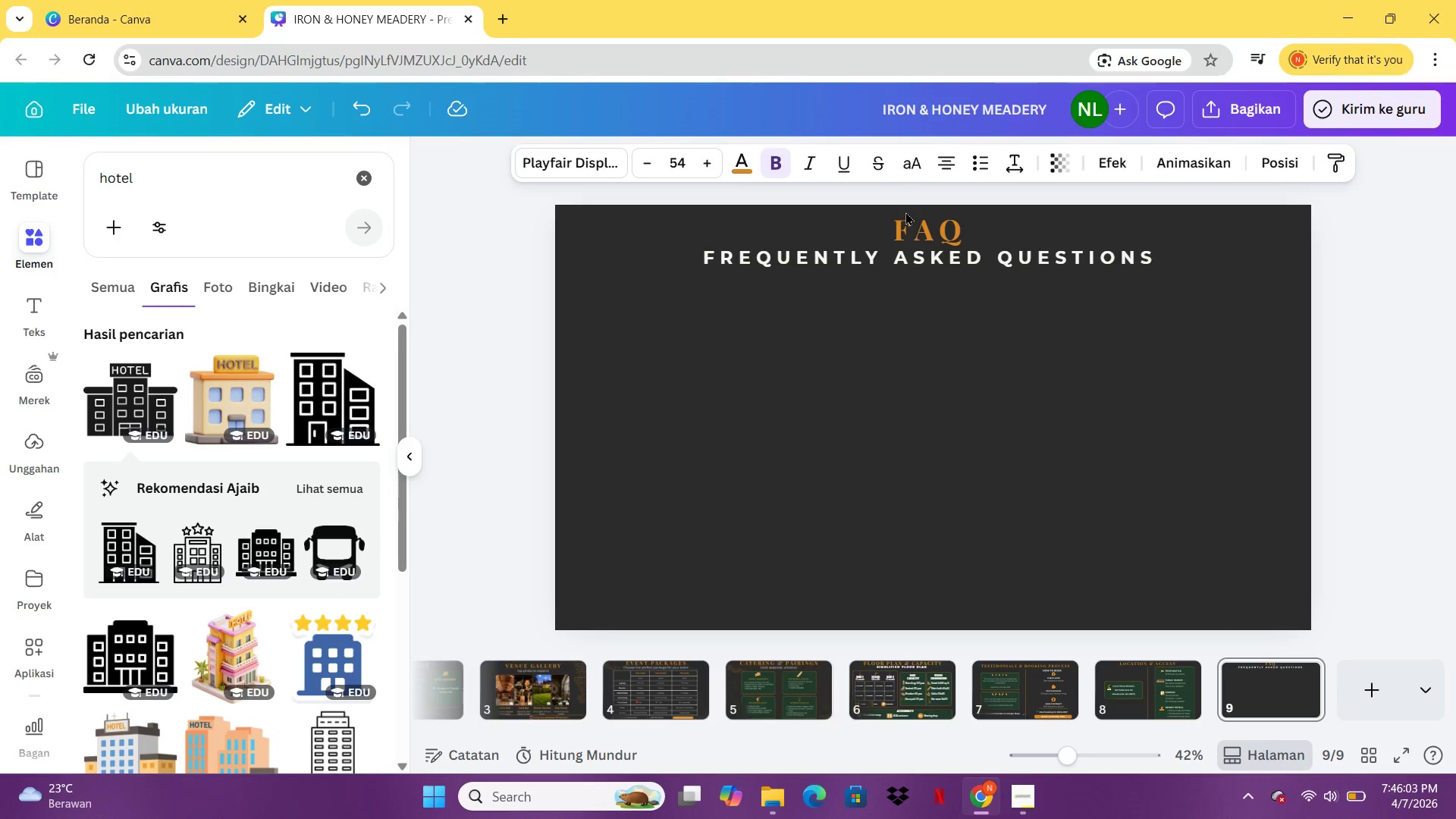 
key(ArrowUp)
 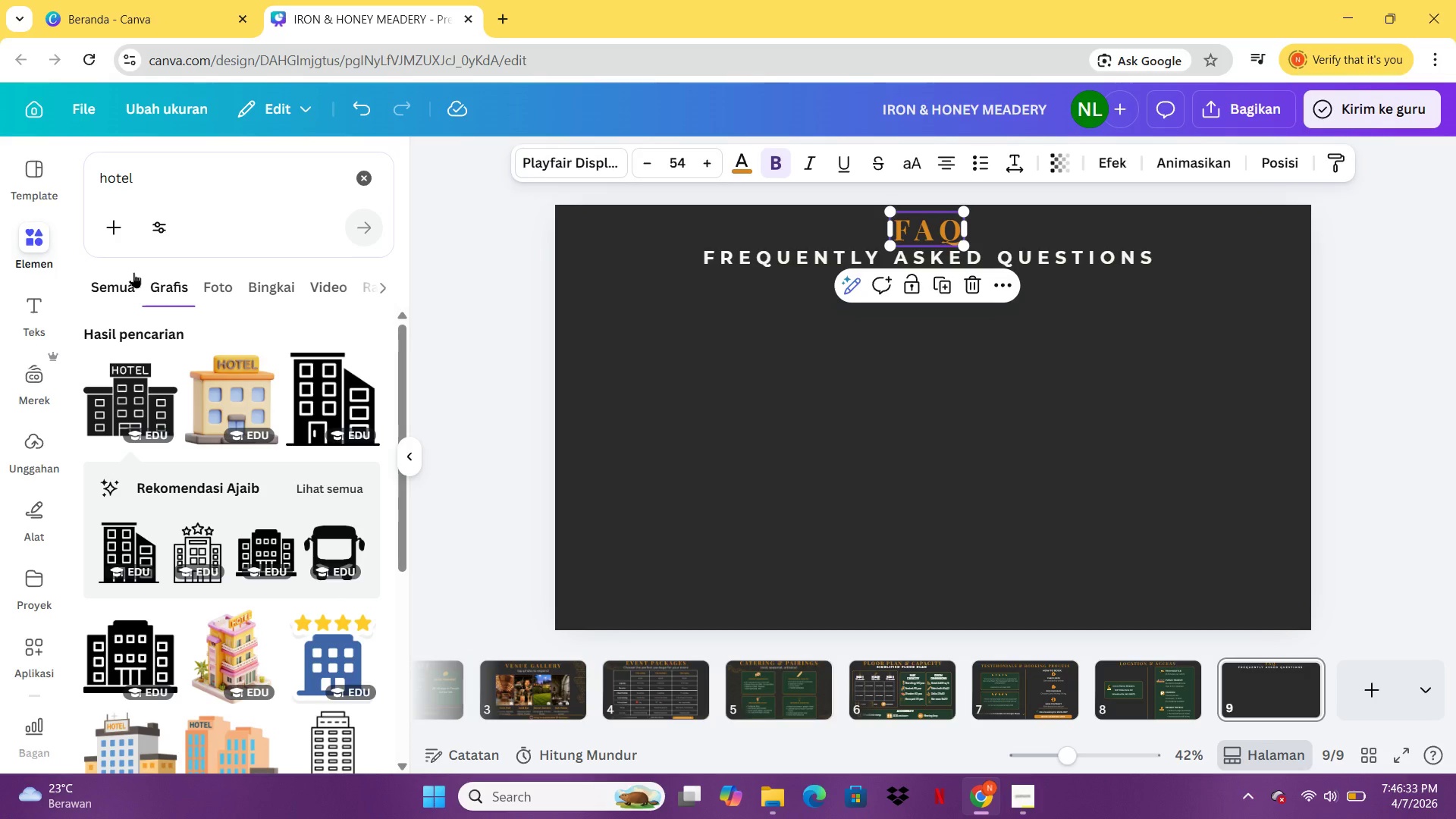 
wait(35.49)
 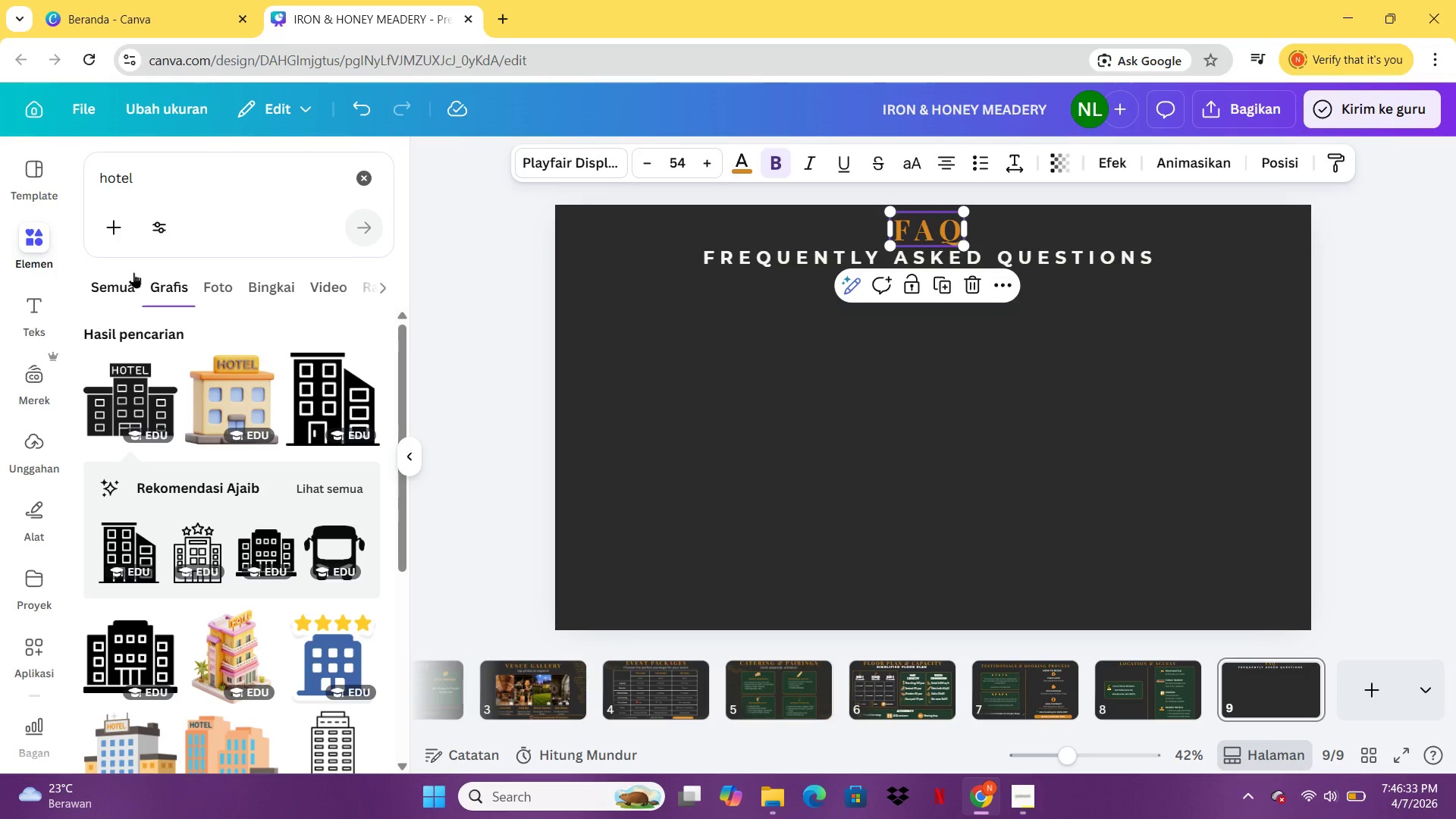 
left_click([35, 524])
 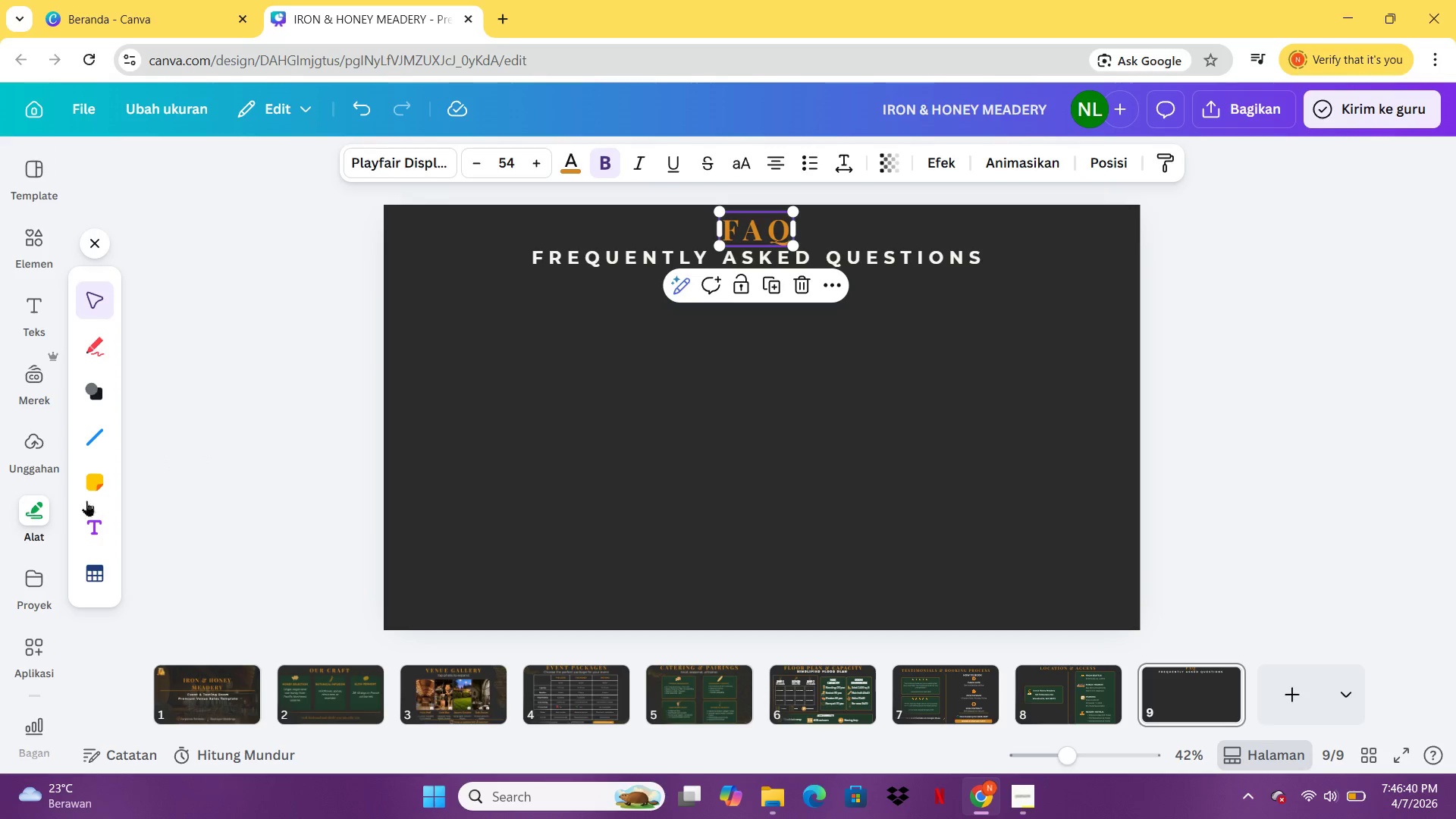 
left_click([94, 564])
 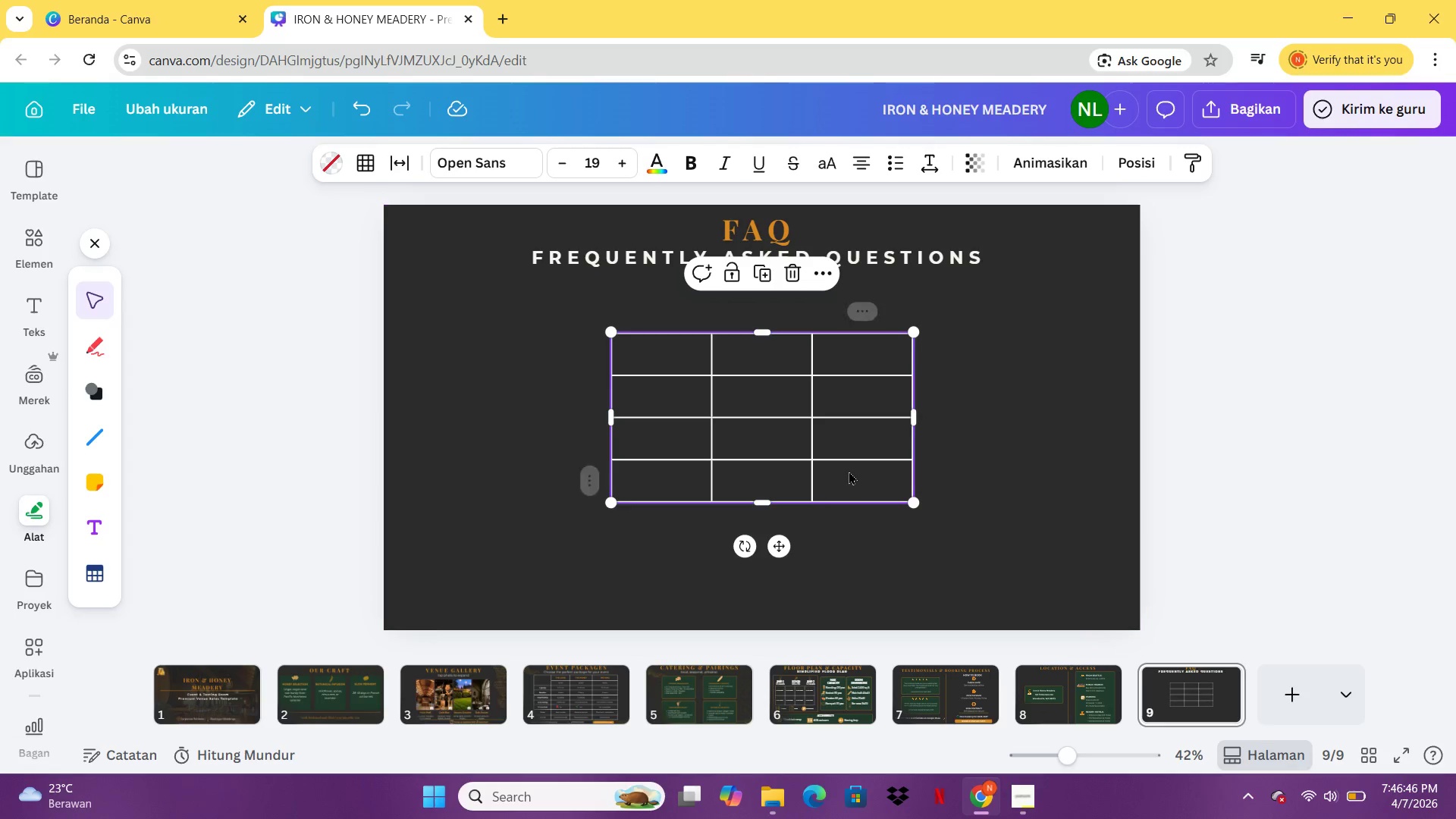 
wait(7.83)
 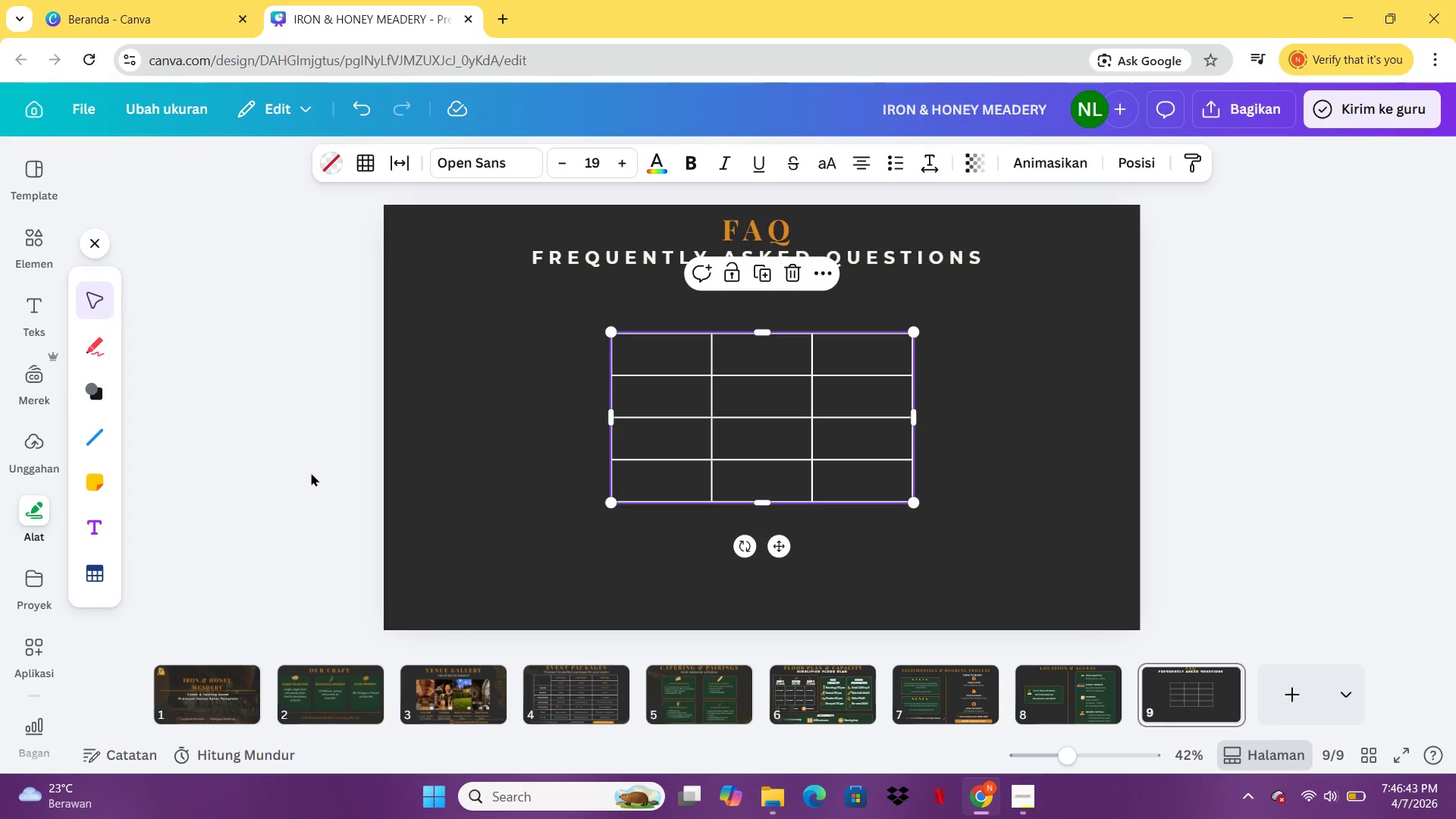 
double_click([595, 480])
 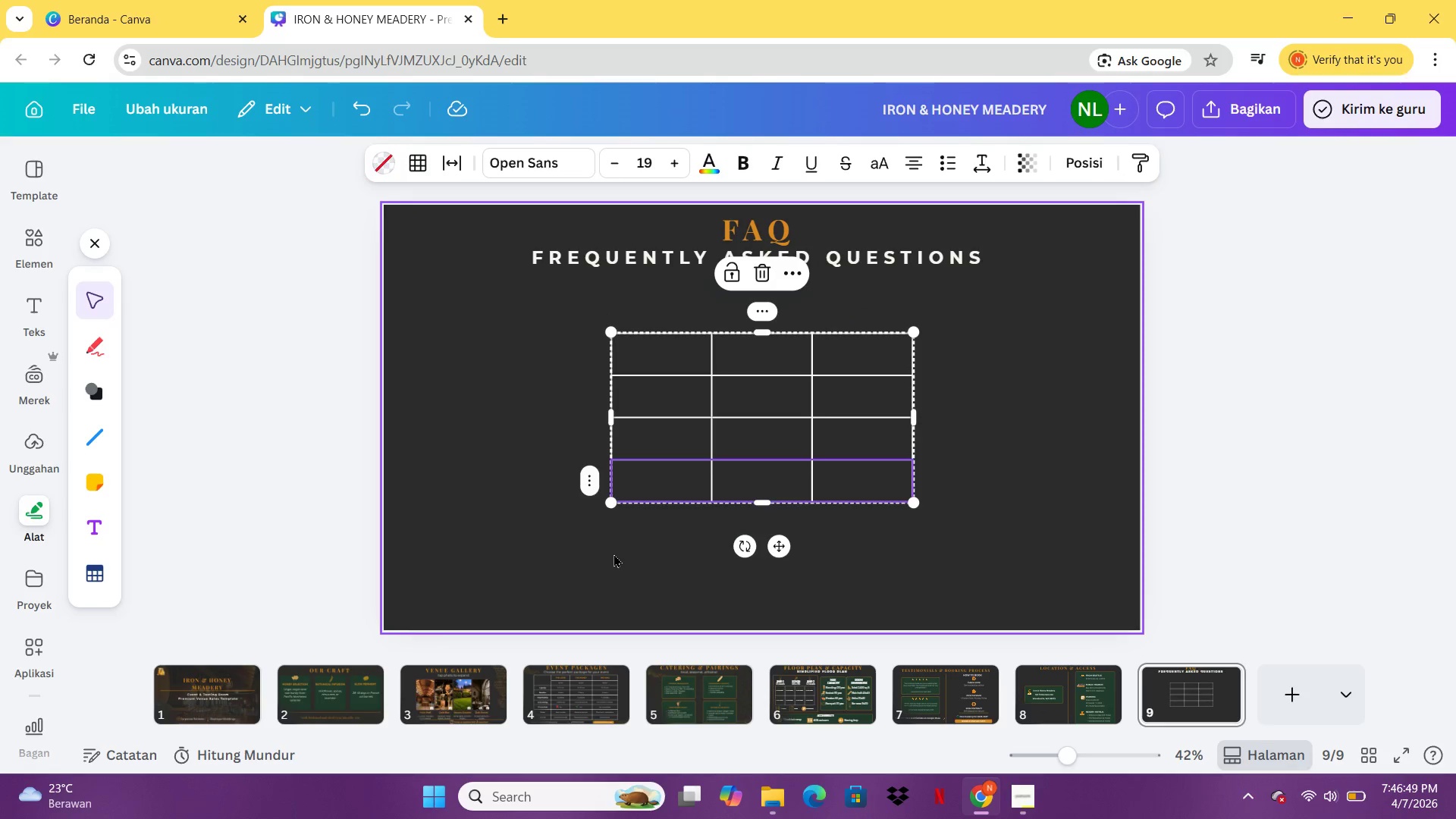 
triple_click([613, 554])
 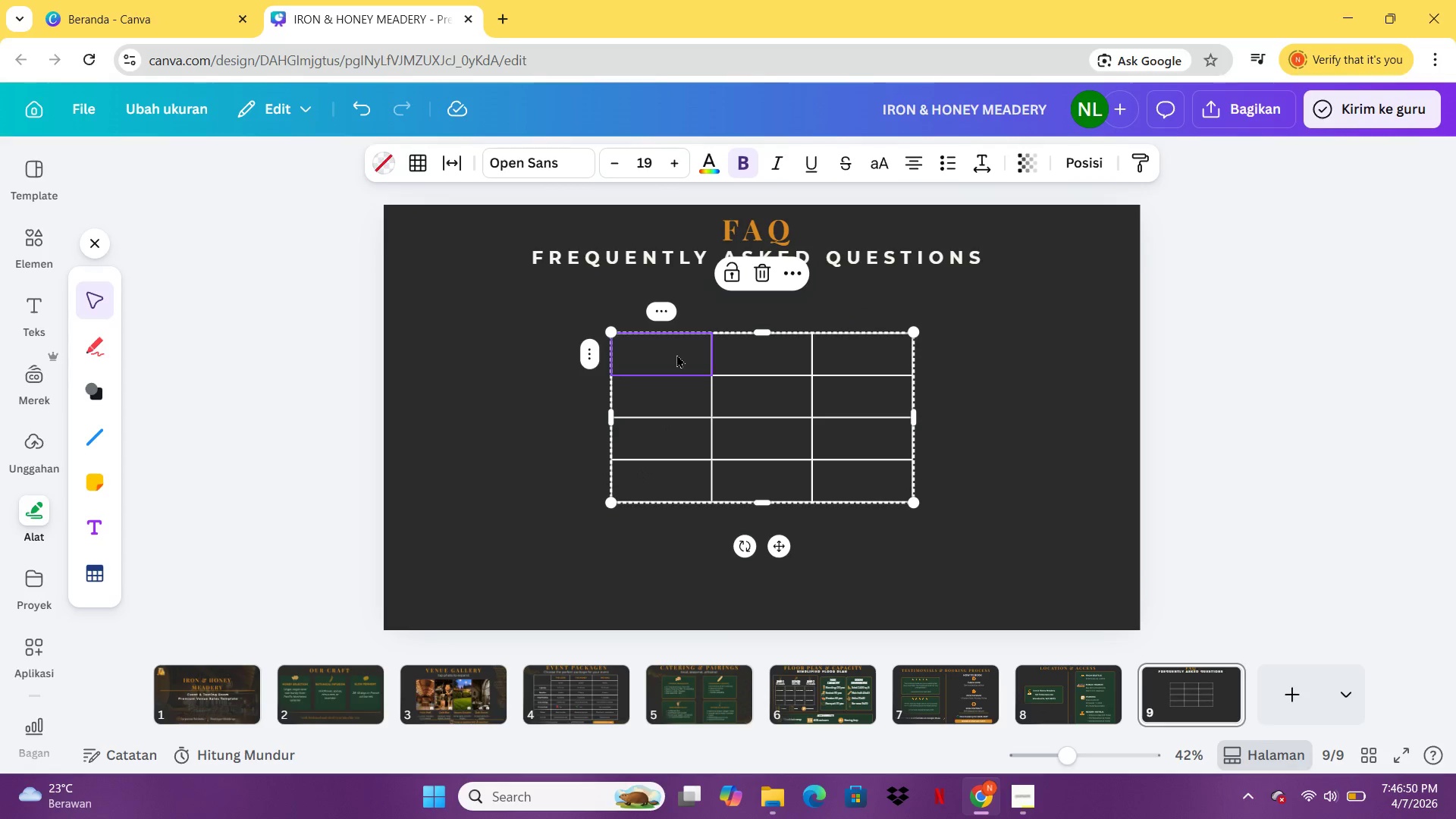 
double_click([676, 354])
 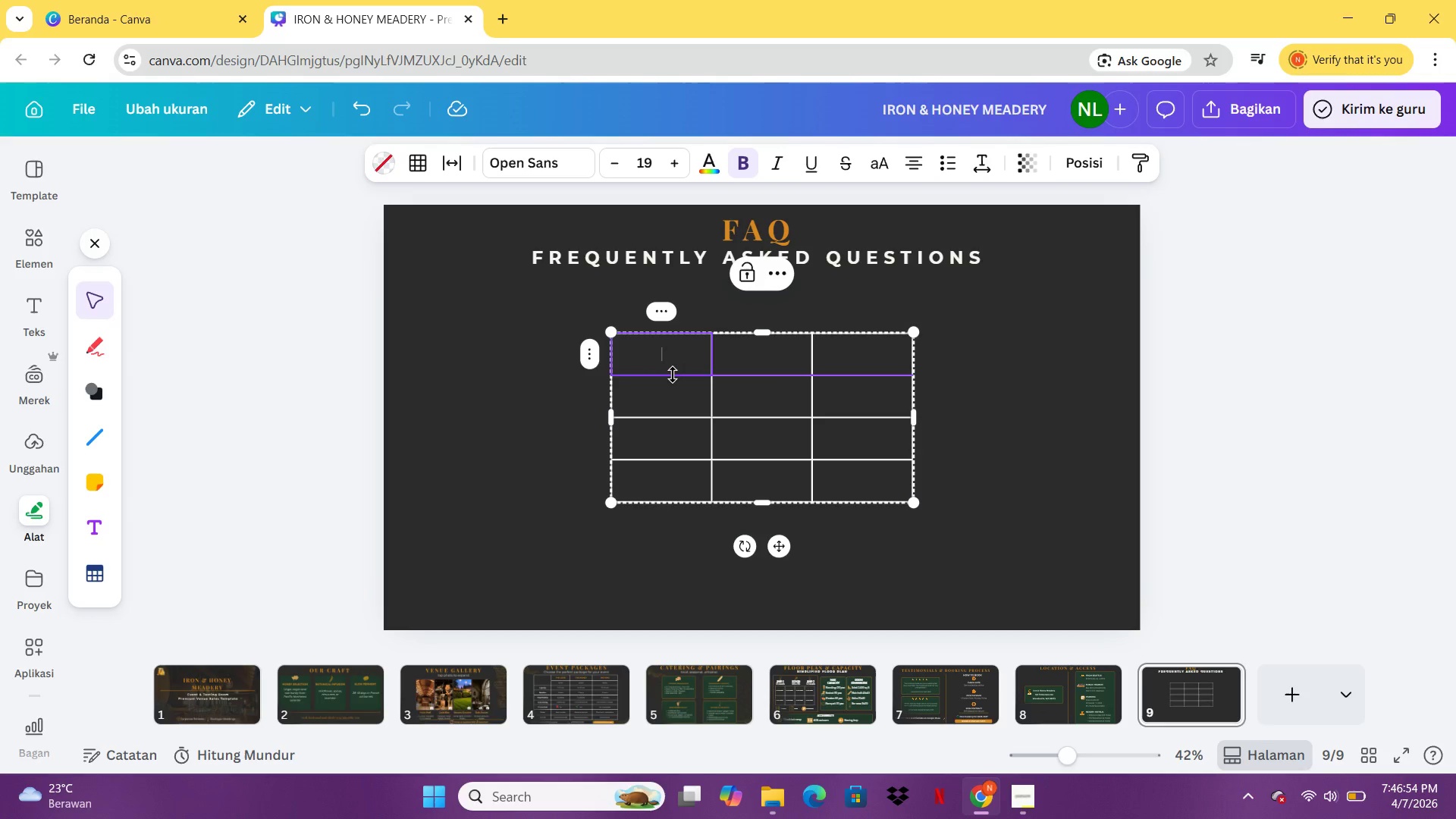 
wait(9.52)
 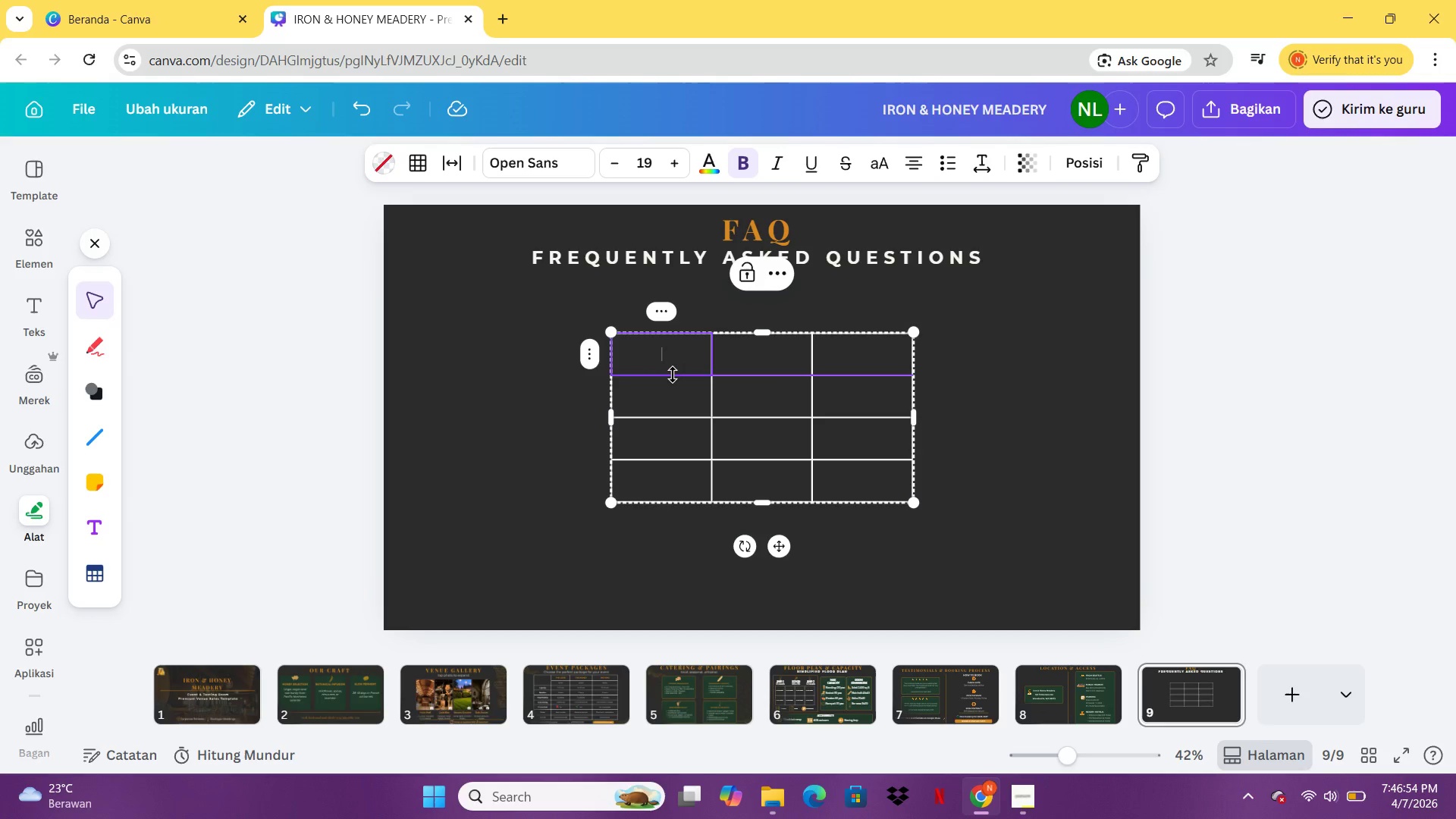 
type(What is the minimum guest count?)
 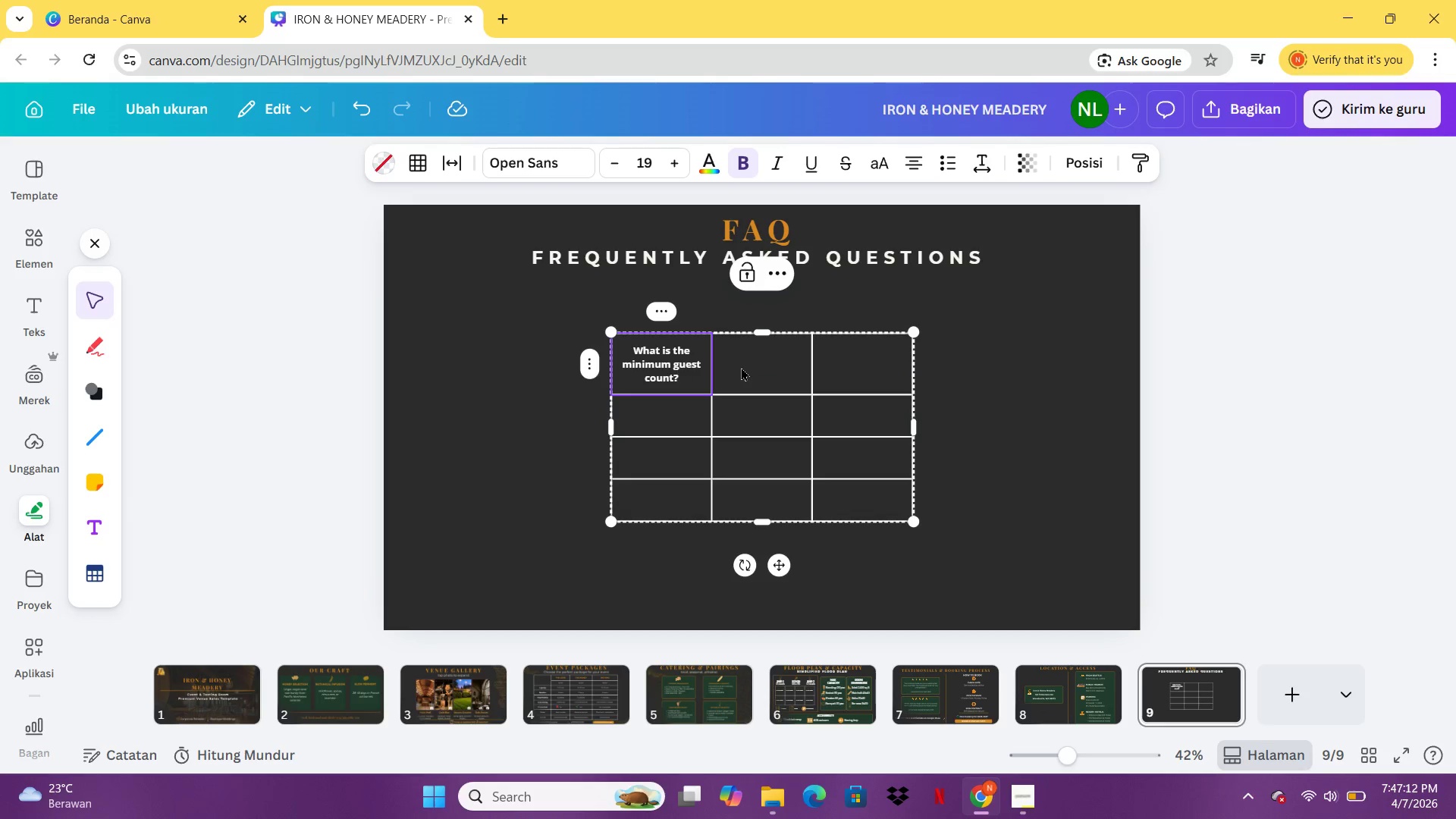 
key(Enter)
 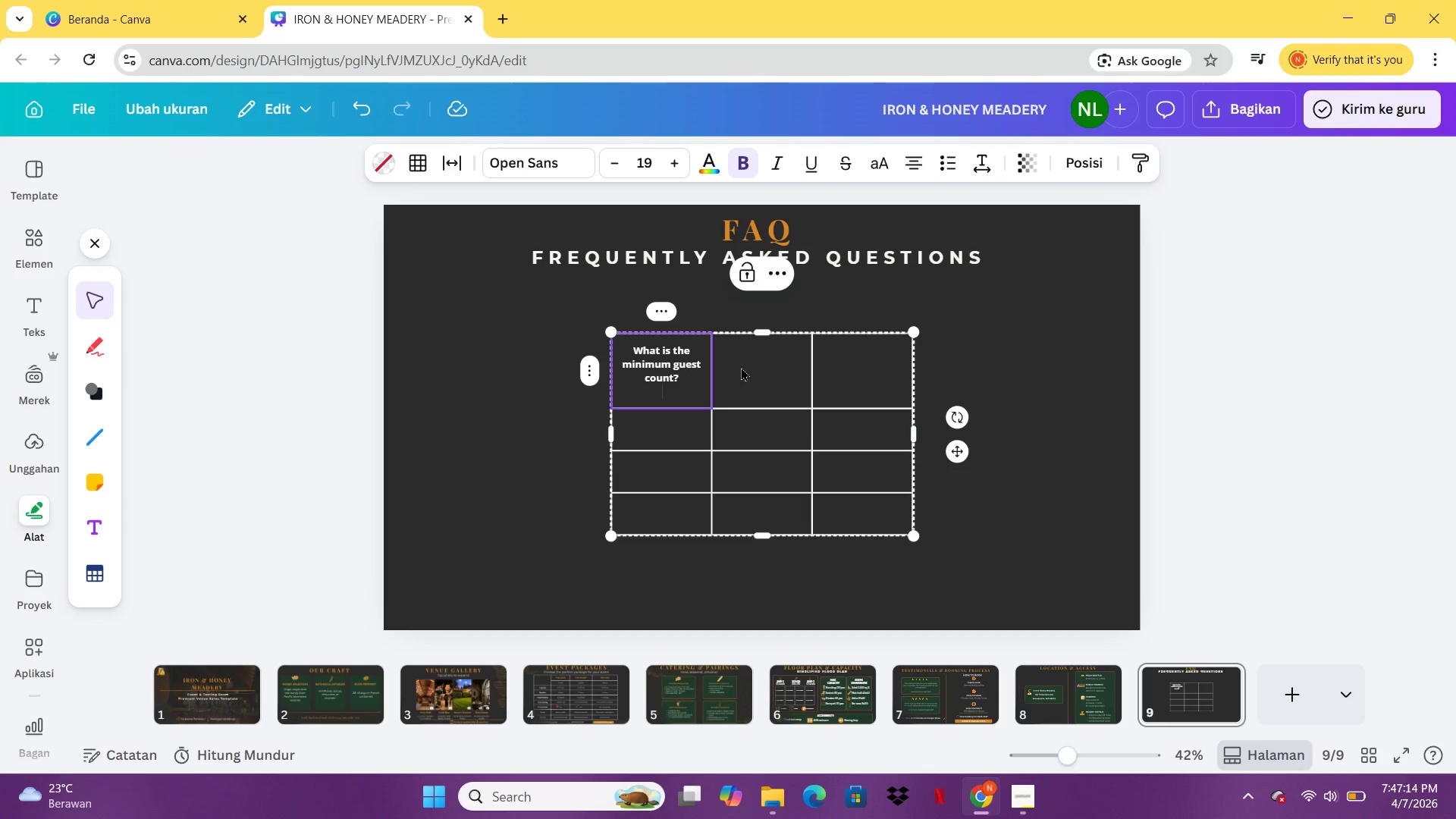 
key(Backspace)
 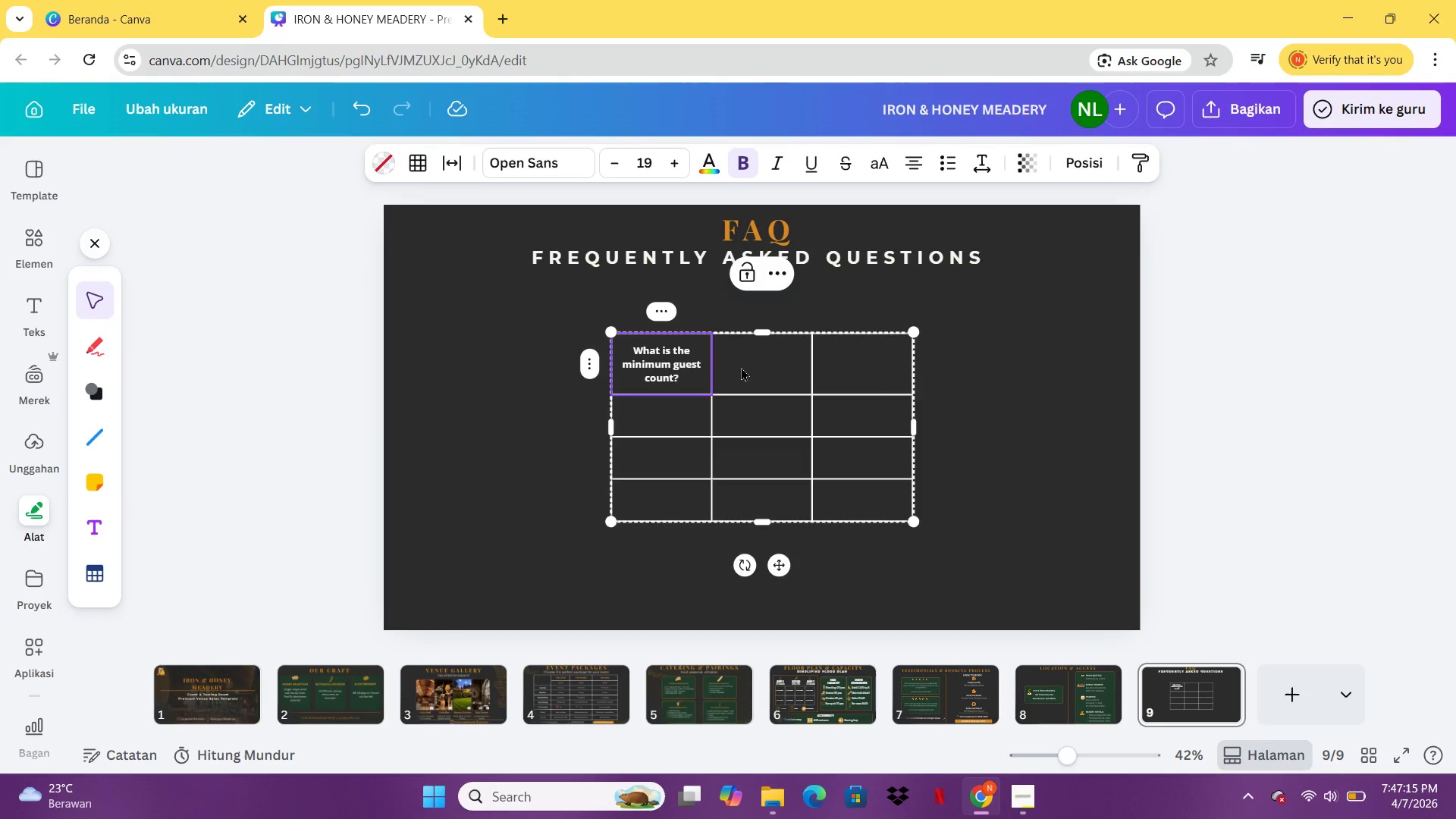 
key(Enter)
 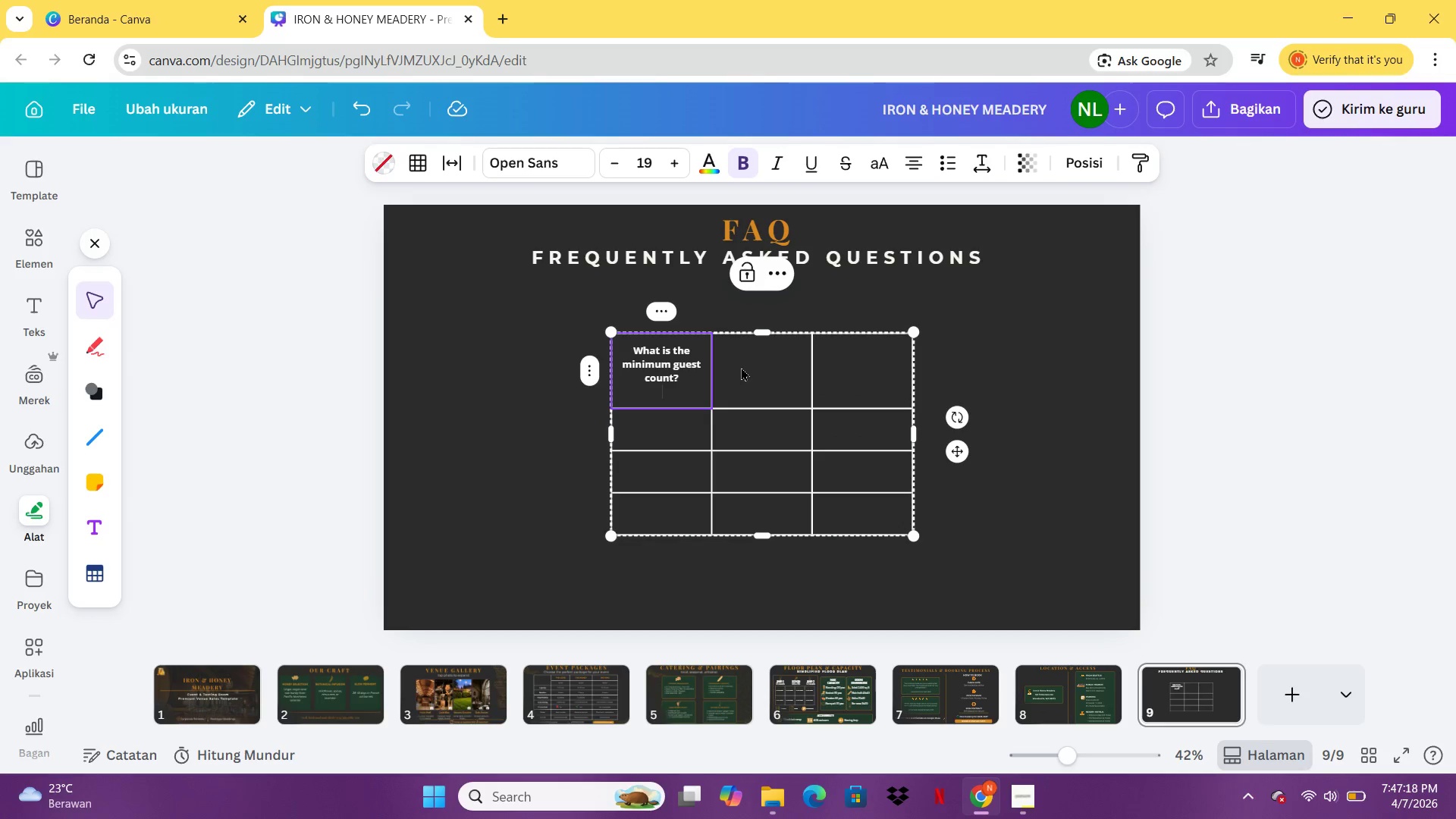 
key(Enter)
 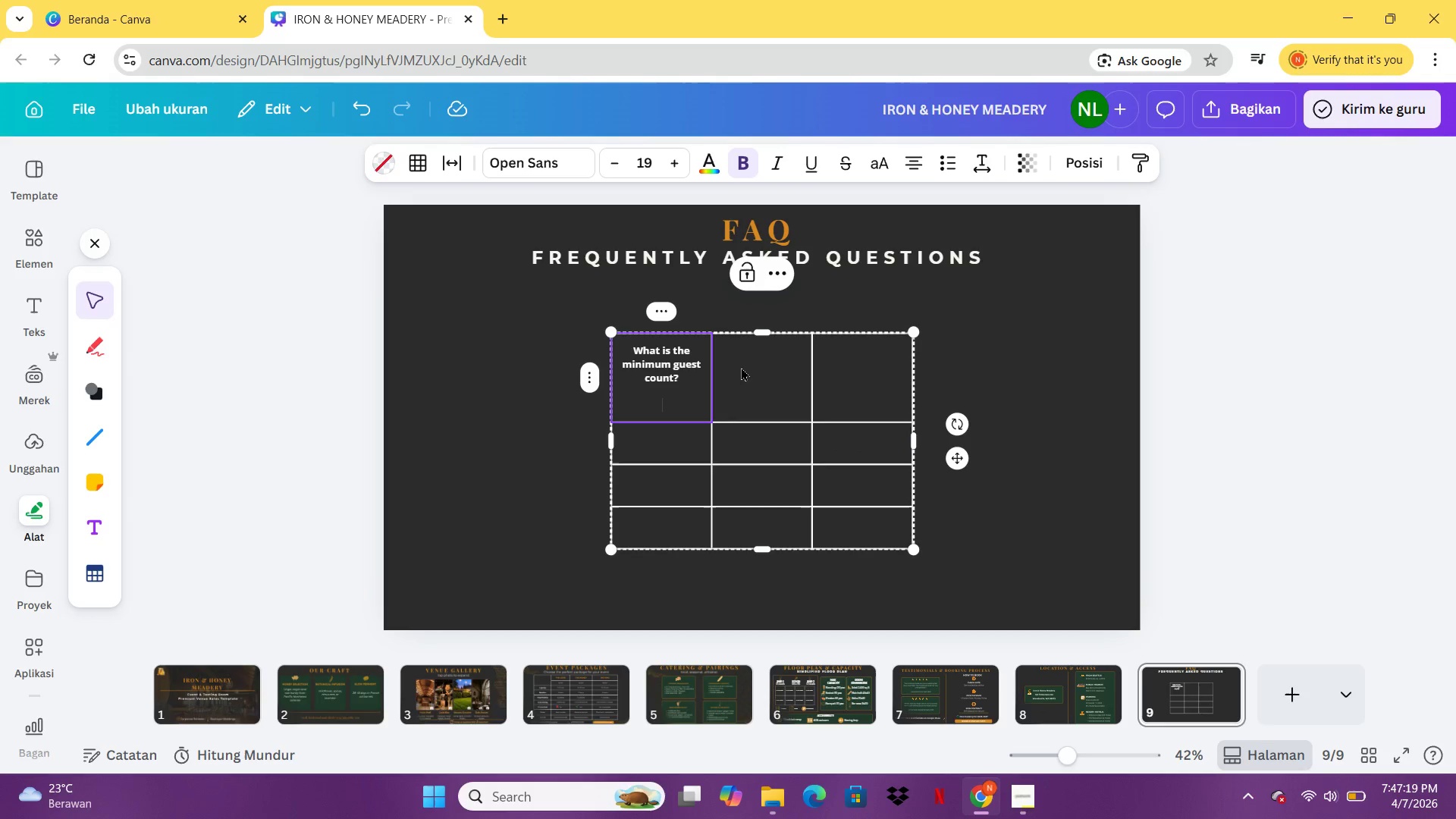 
type(Minu)
key(Backspace)
type(imum)
key(Backspace)
key(Backspace)
key(Backspace)
type(mum 20 G)
key(Backspace)
type(guests for weekend bookings, 10 guests for weekday)
 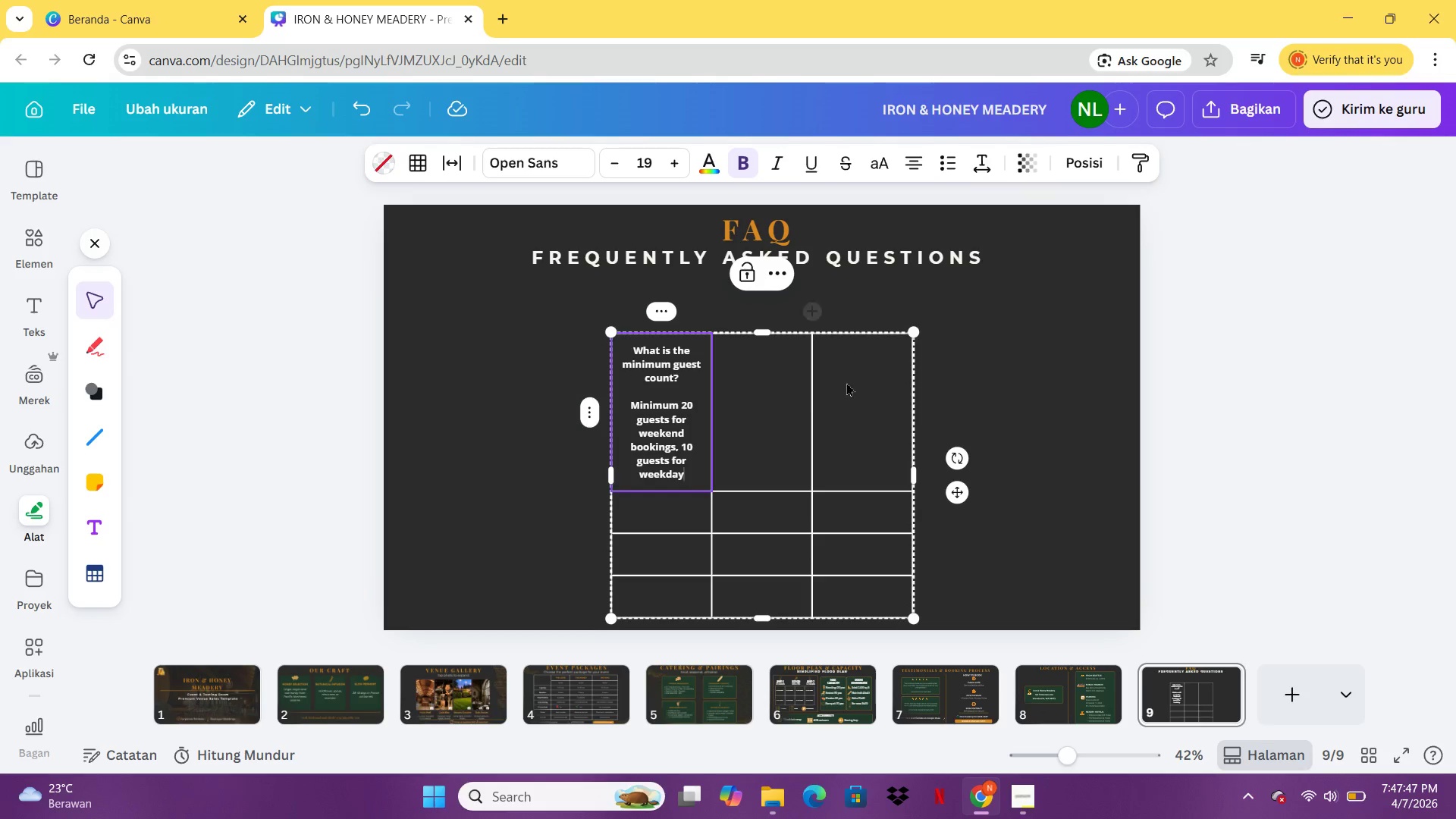 
left_click([859, 362])
 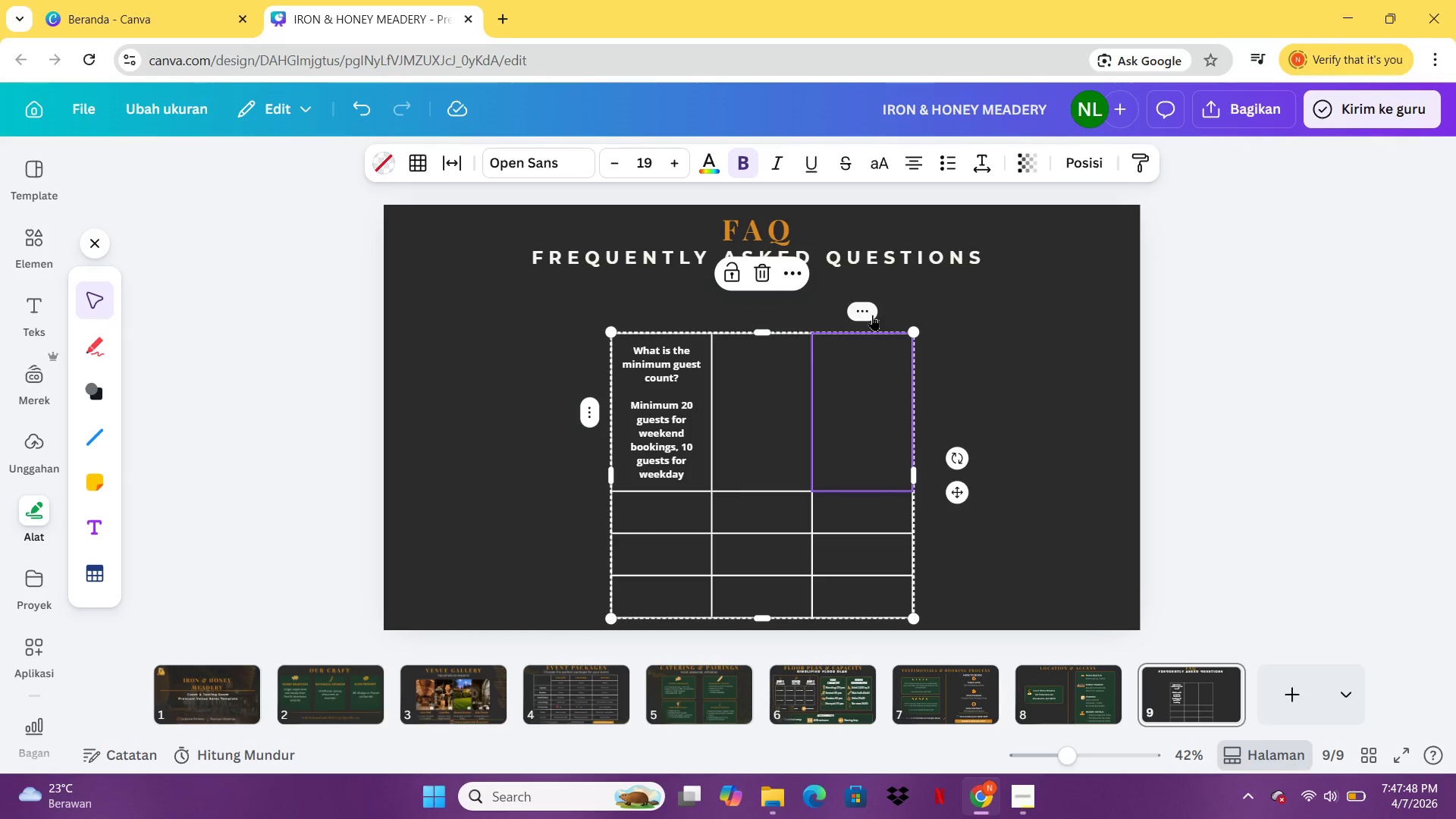 
double_click([872, 314])
 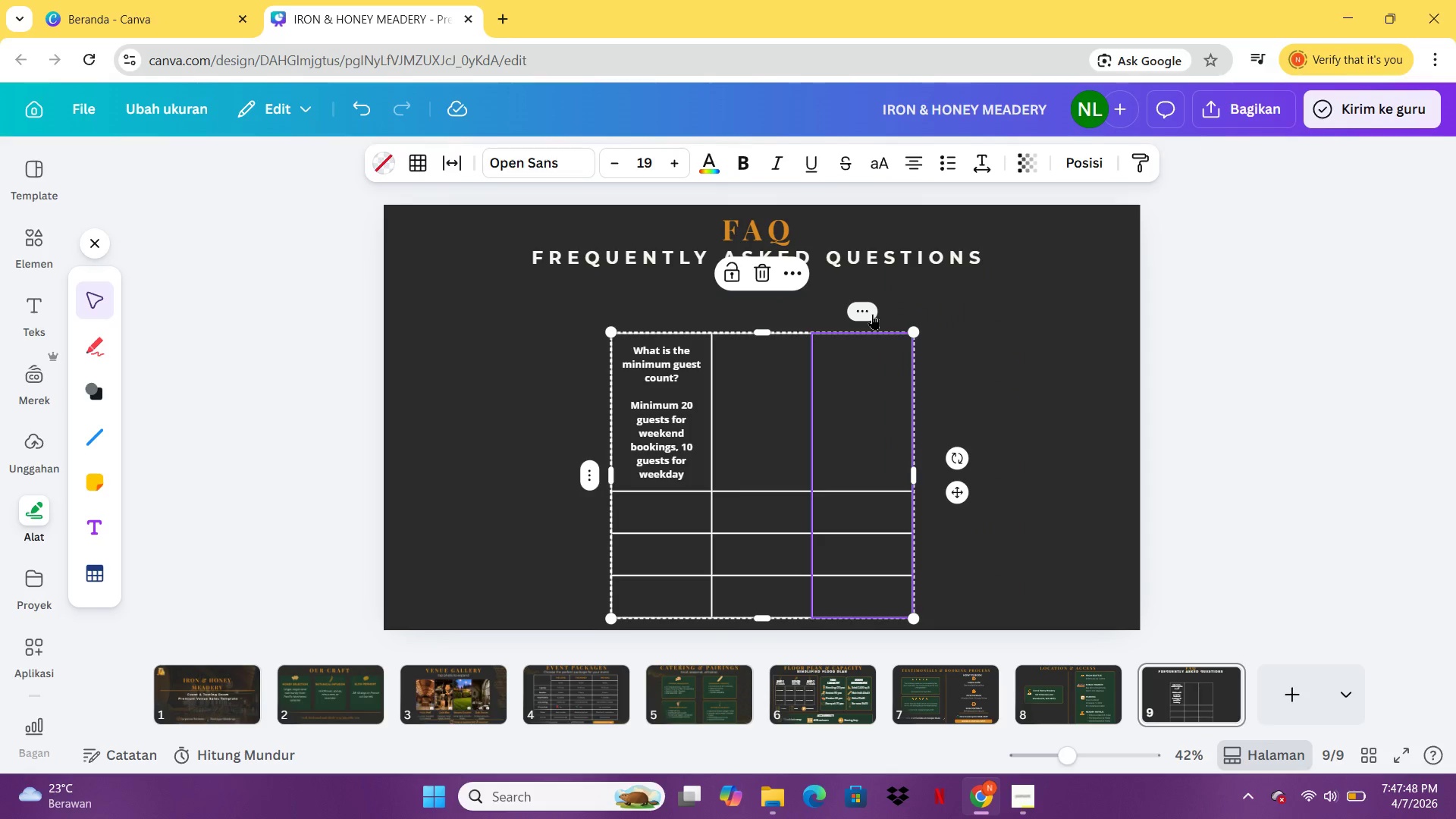 
left_click([872, 314])
 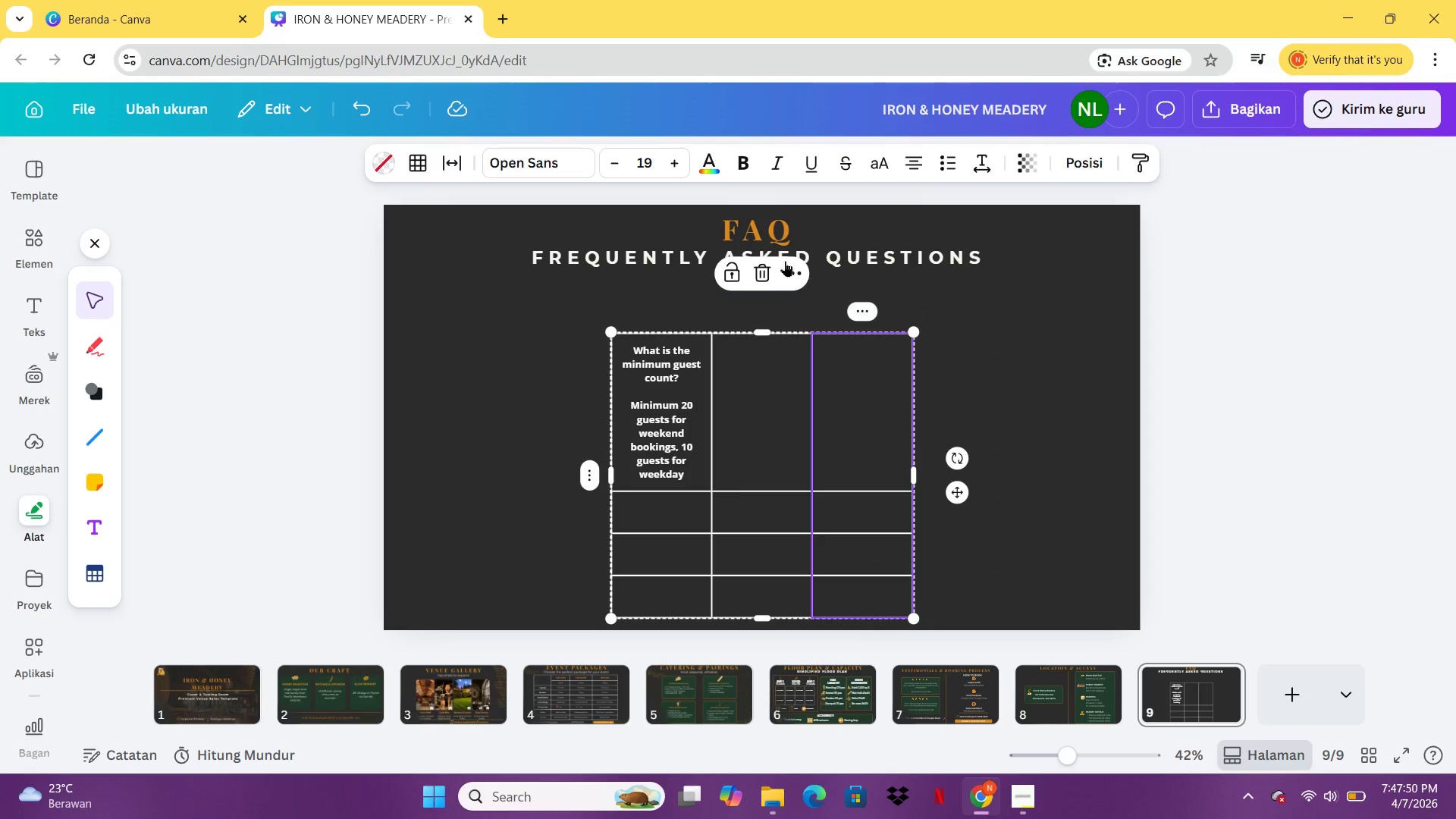 
left_click([754, 274])
 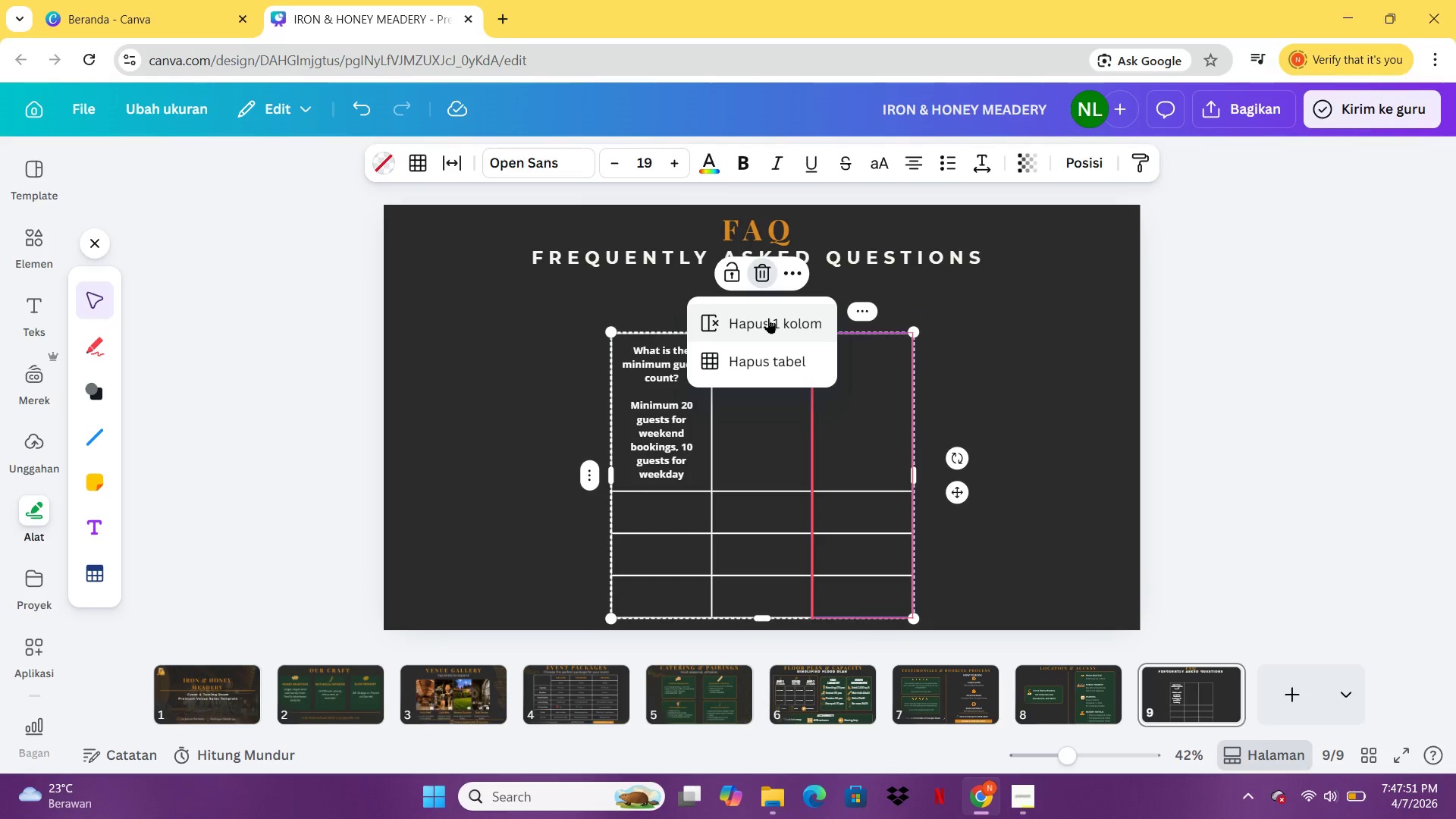 
left_click([768, 318])
 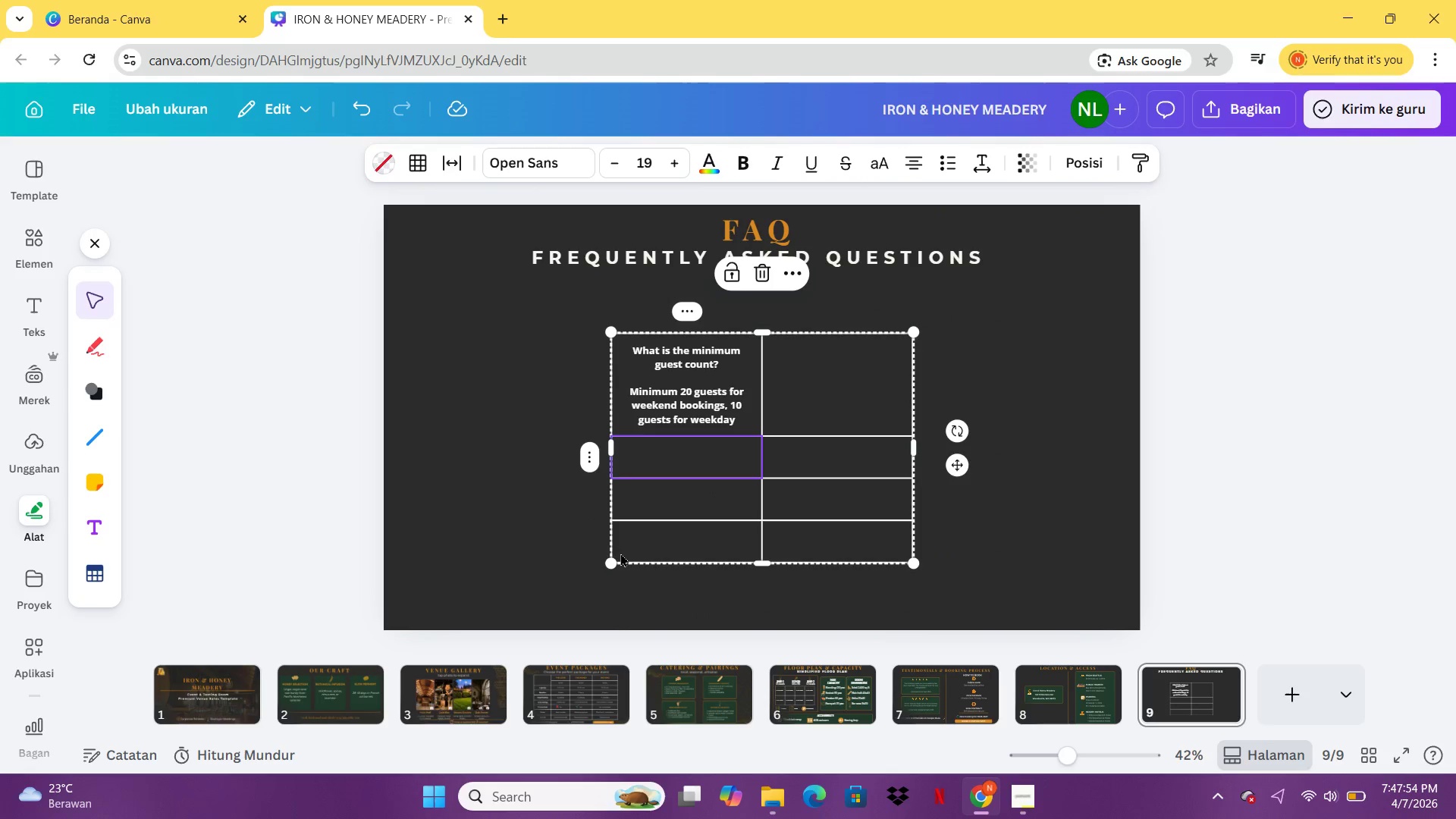 
double_click([576, 546])
 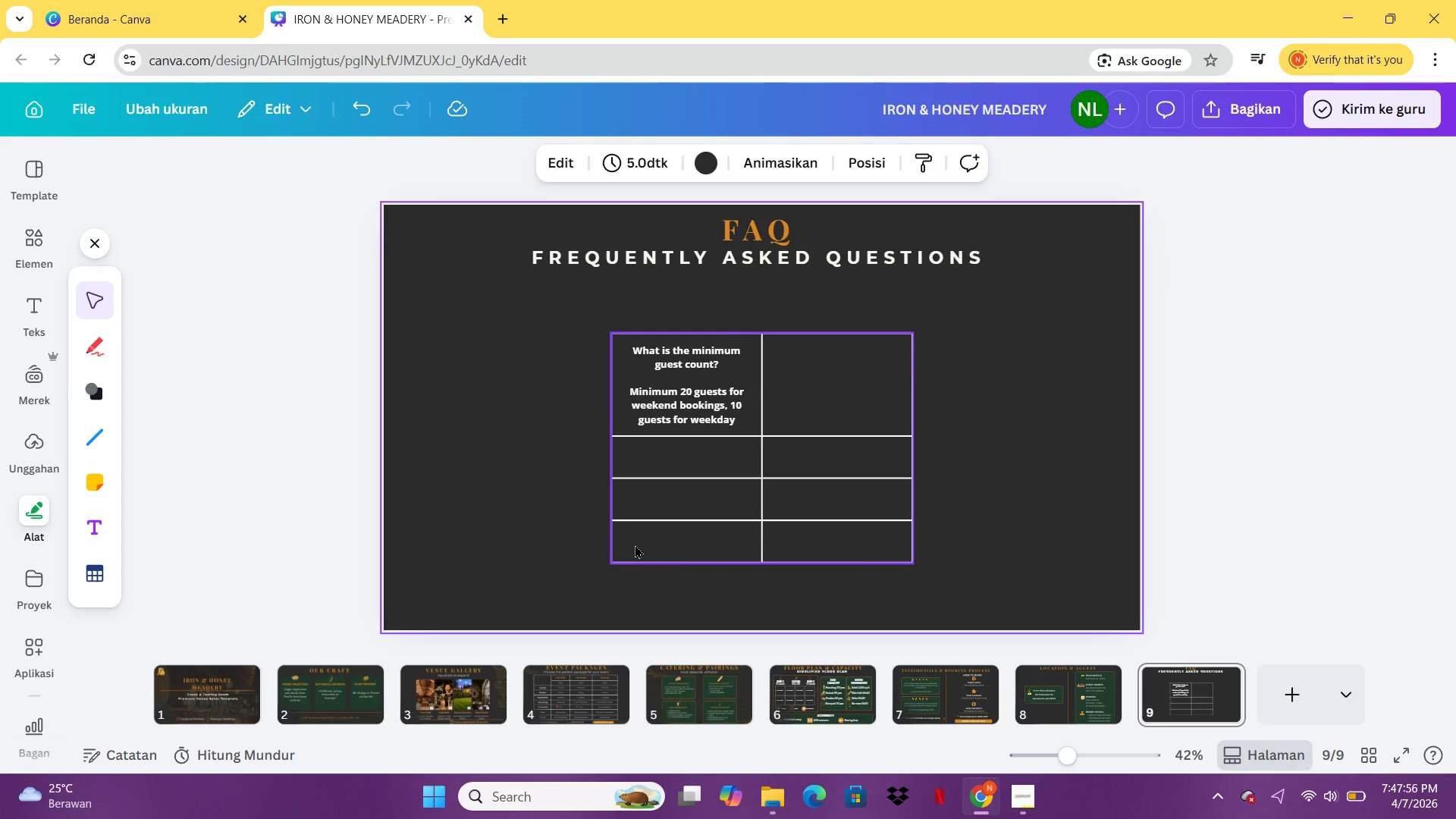 
triple_click([635, 544])
 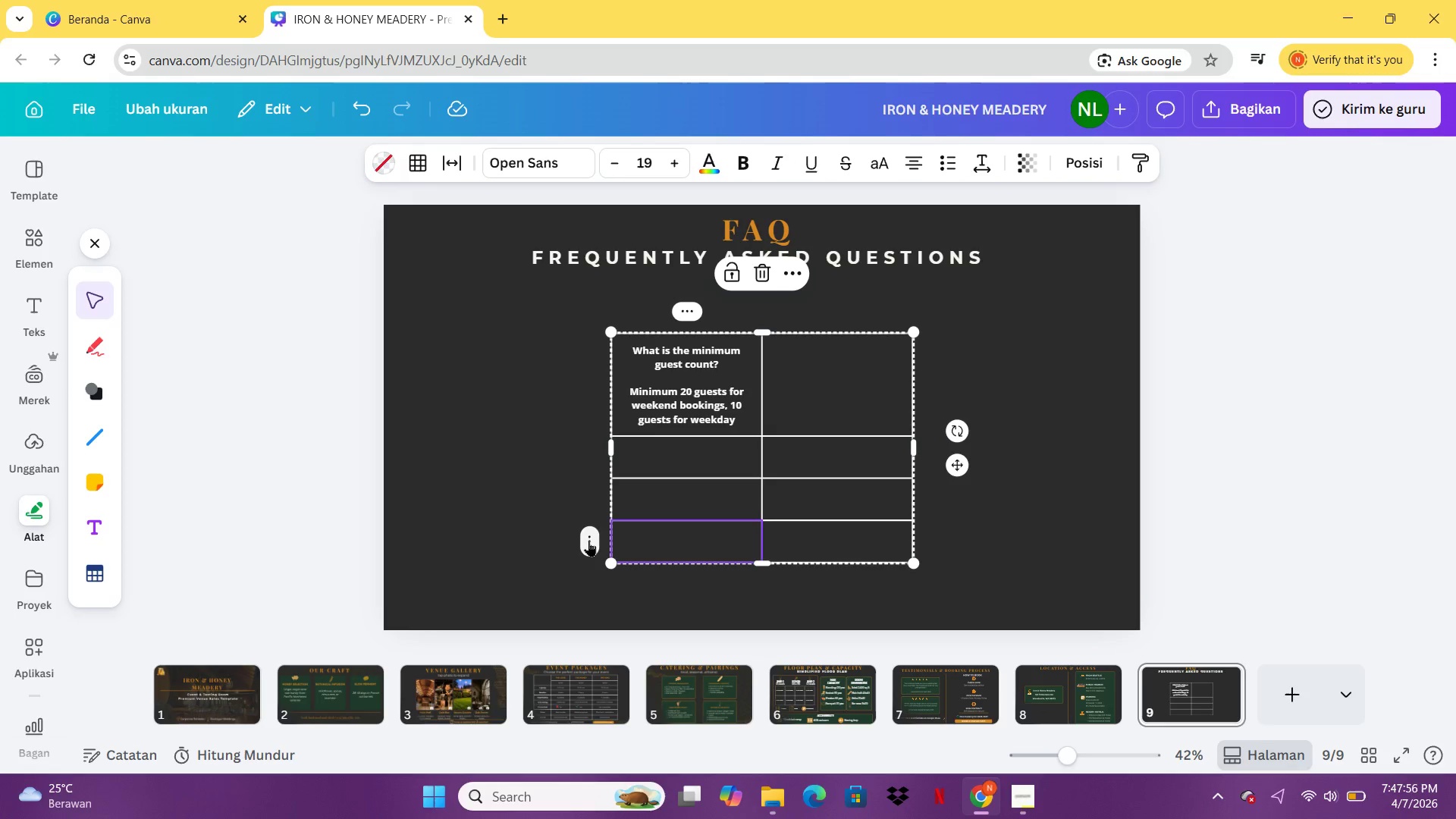 
left_click([588, 541])
 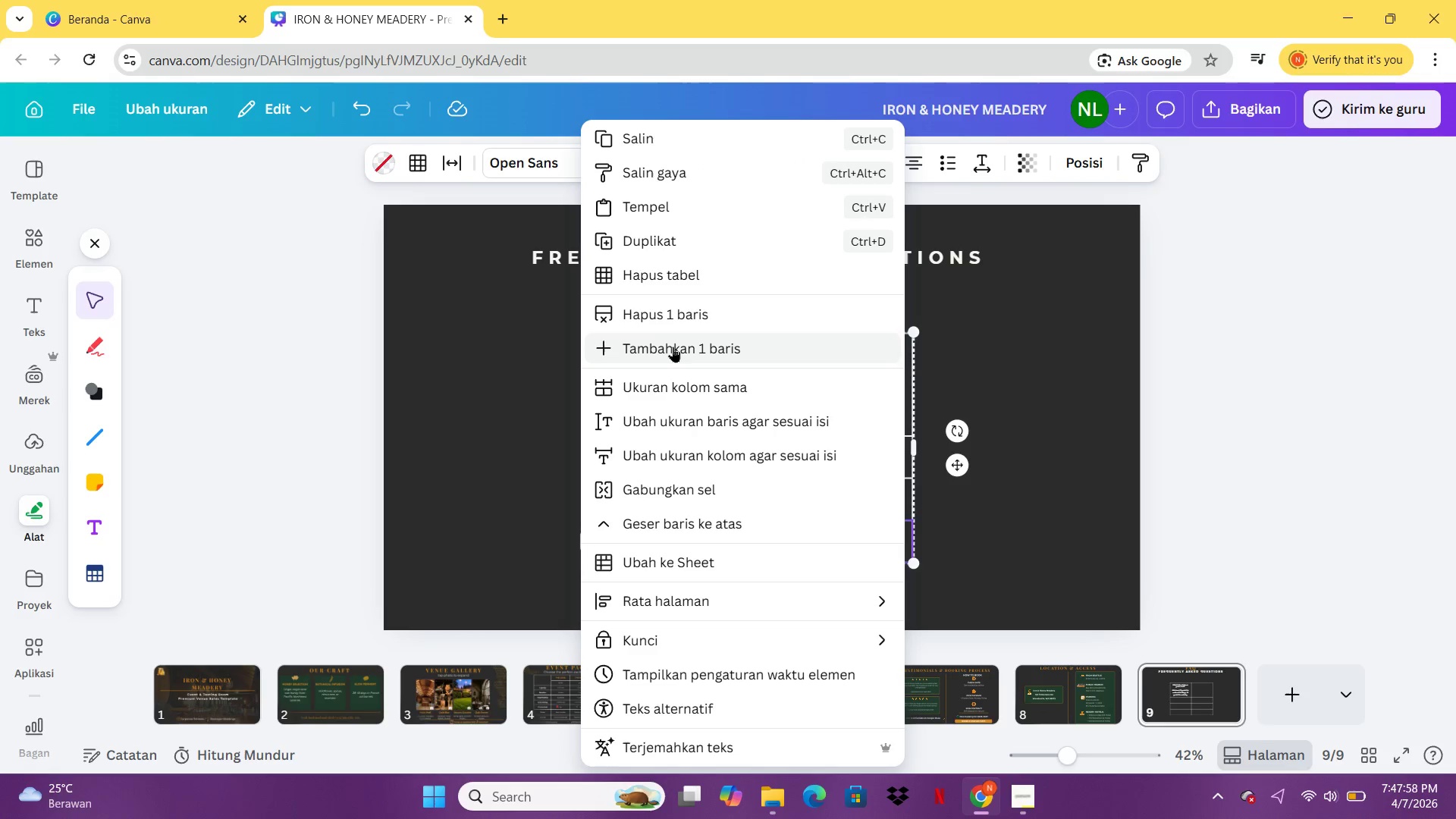 
left_click([664, 312])
 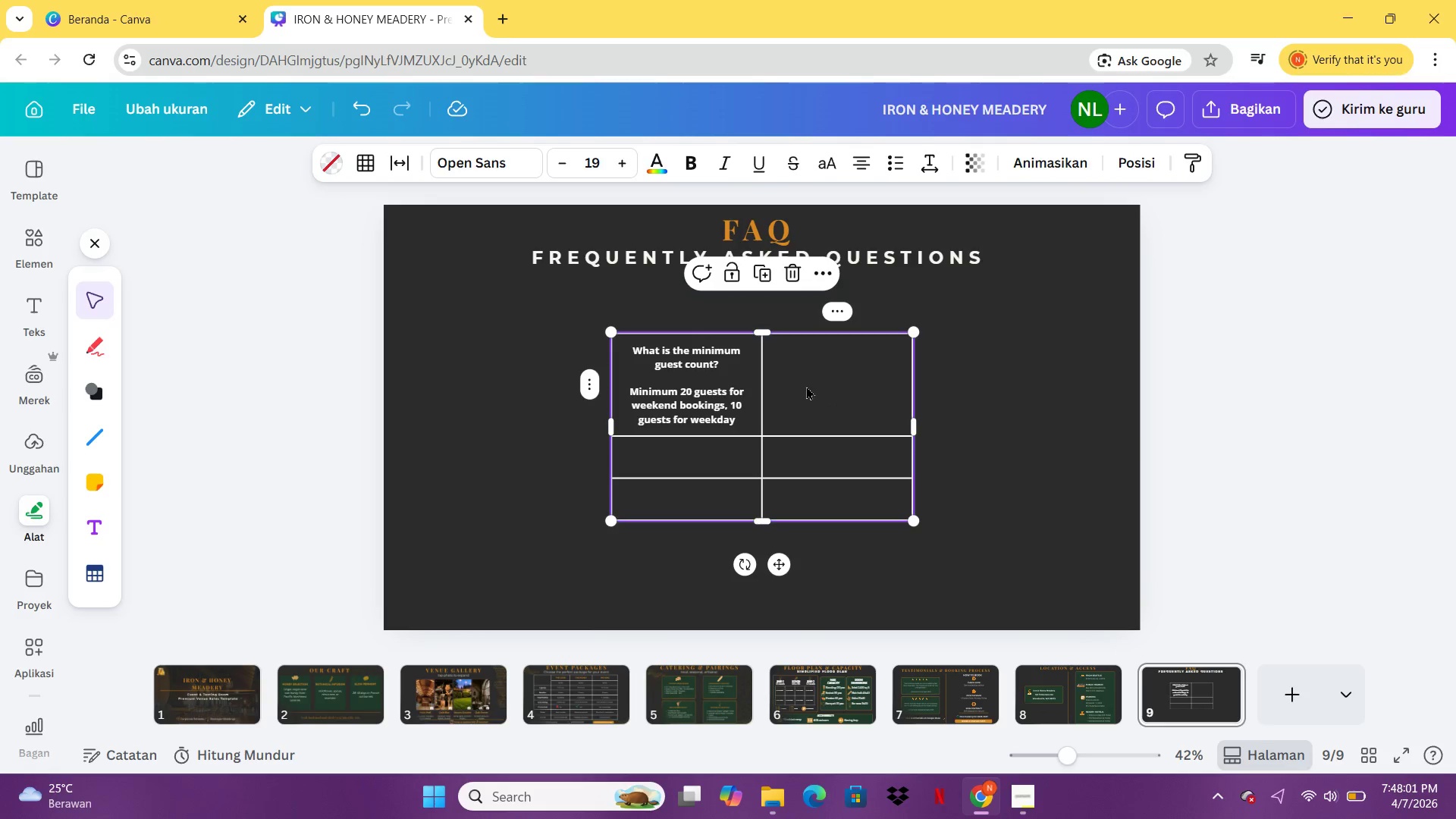 
left_click([679, 468])
 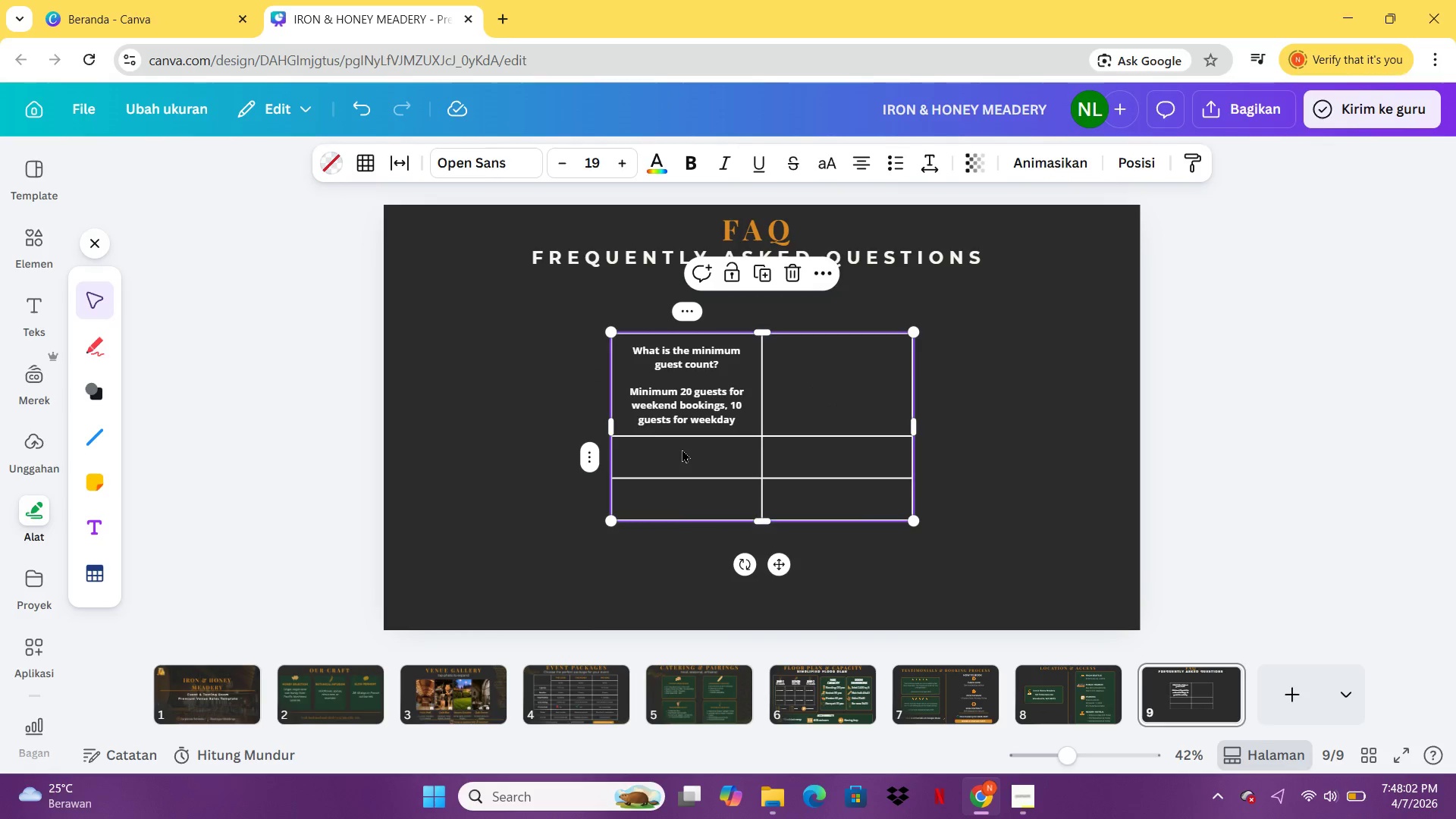 
left_click([682, 449])
 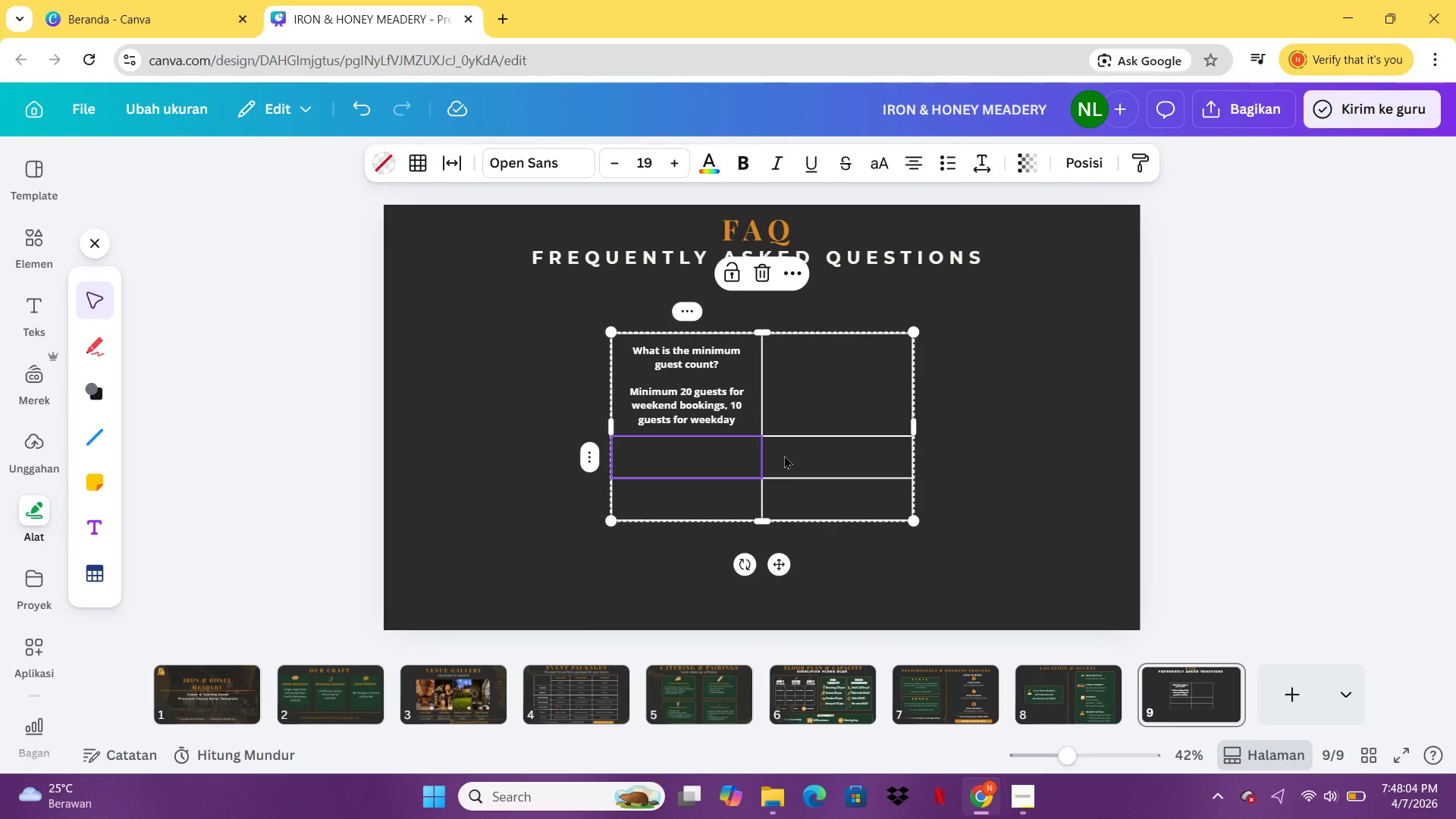 
type(What is the depositr)
key(Backspace)
type( required?)
 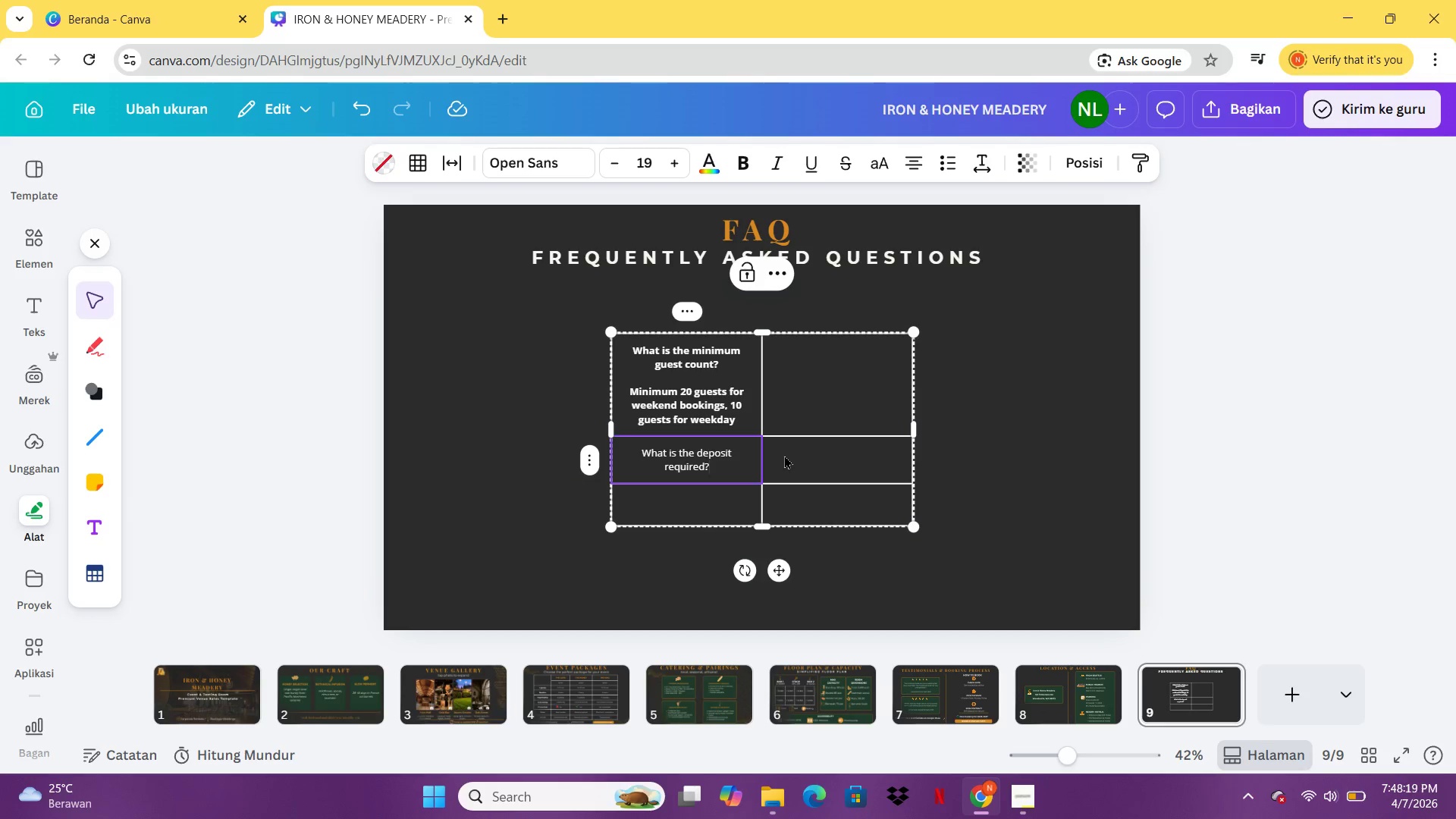 
key(Enter)
 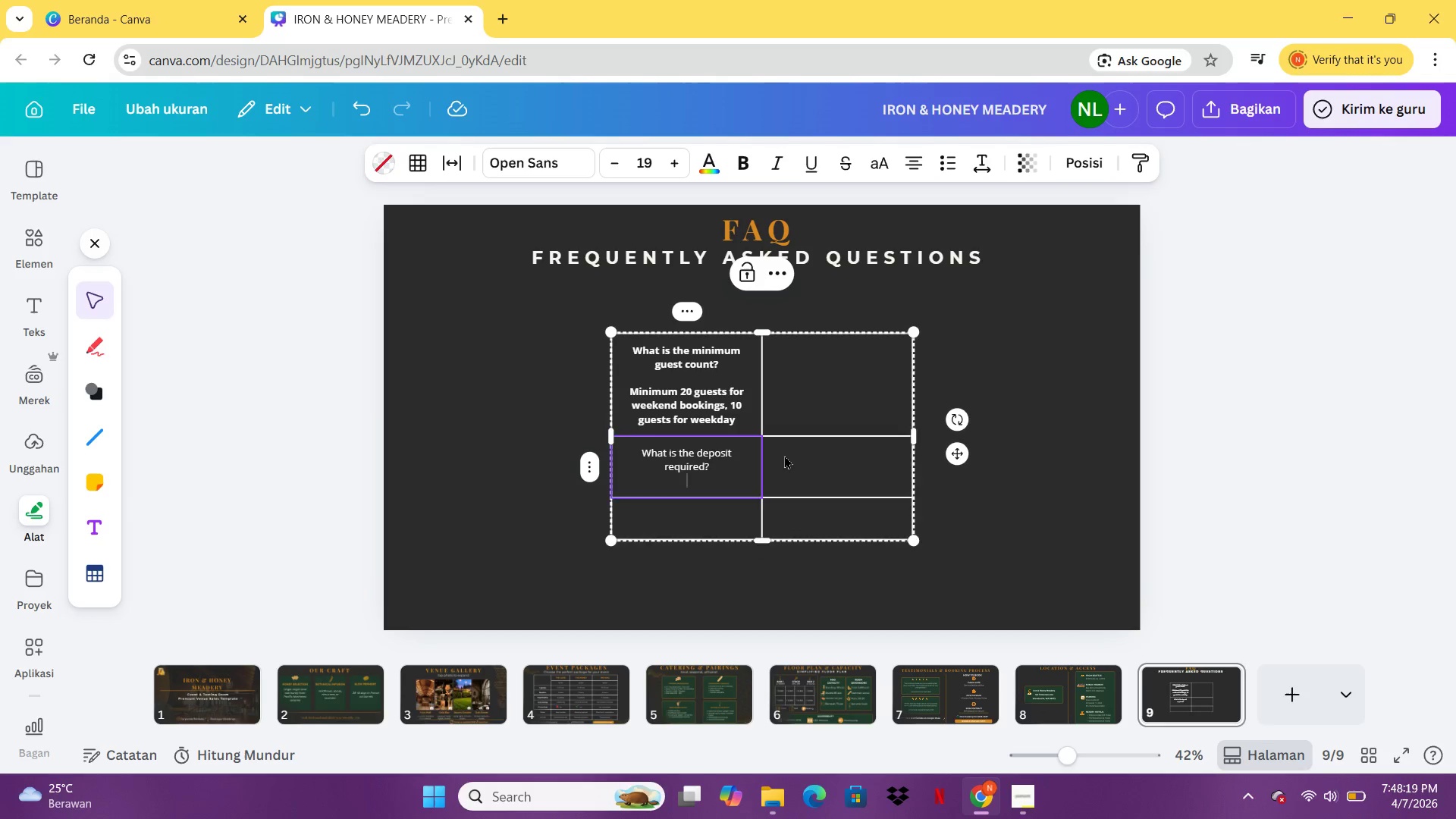 
key(Enter)
 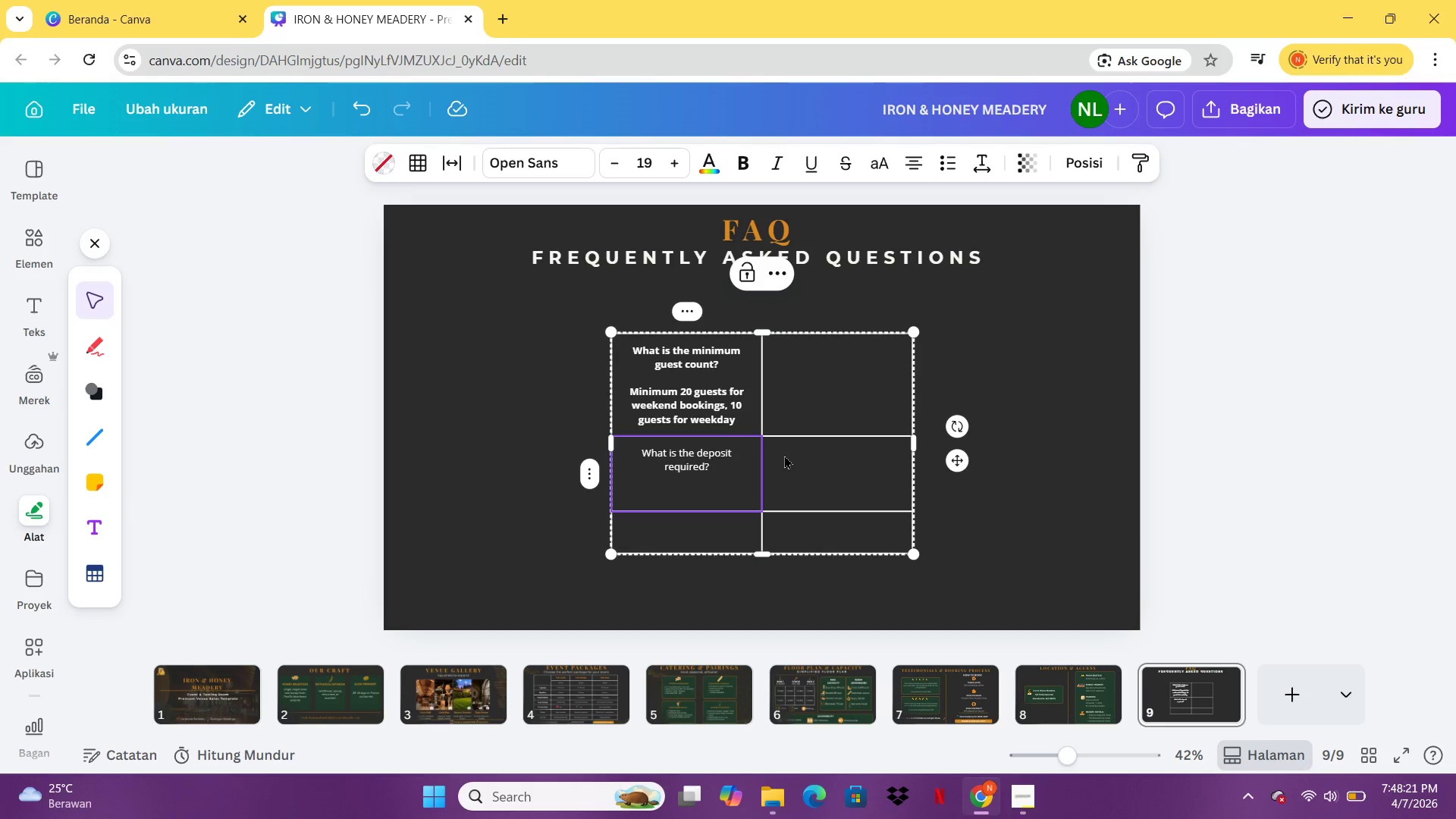 
type(50% deposit to secure your dt)
key(Backspace)
type(ate. Remaining 59)
key(Backspace)
type(0% due 14 days before the event.)
 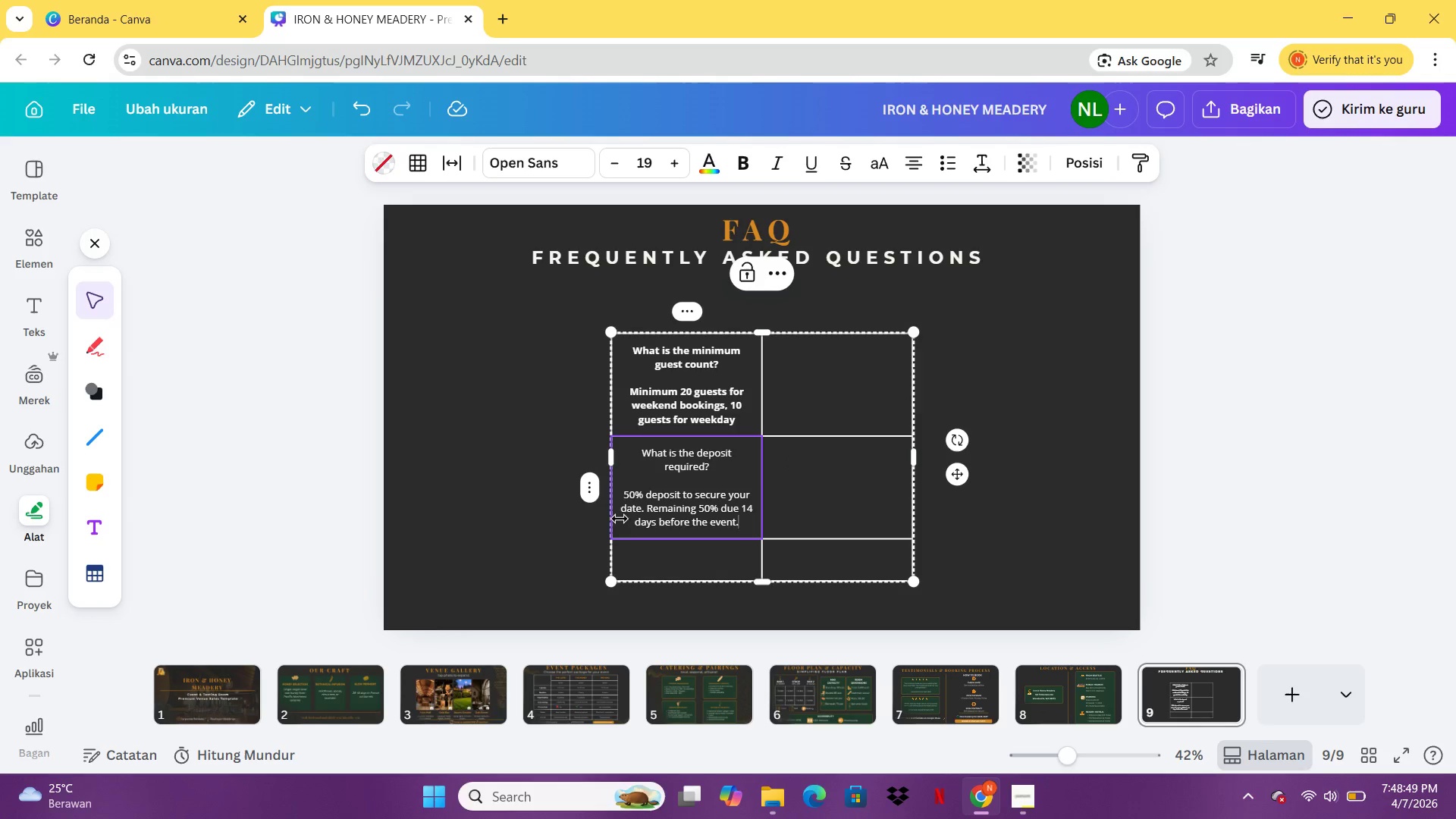 
left_click([654, 572])
 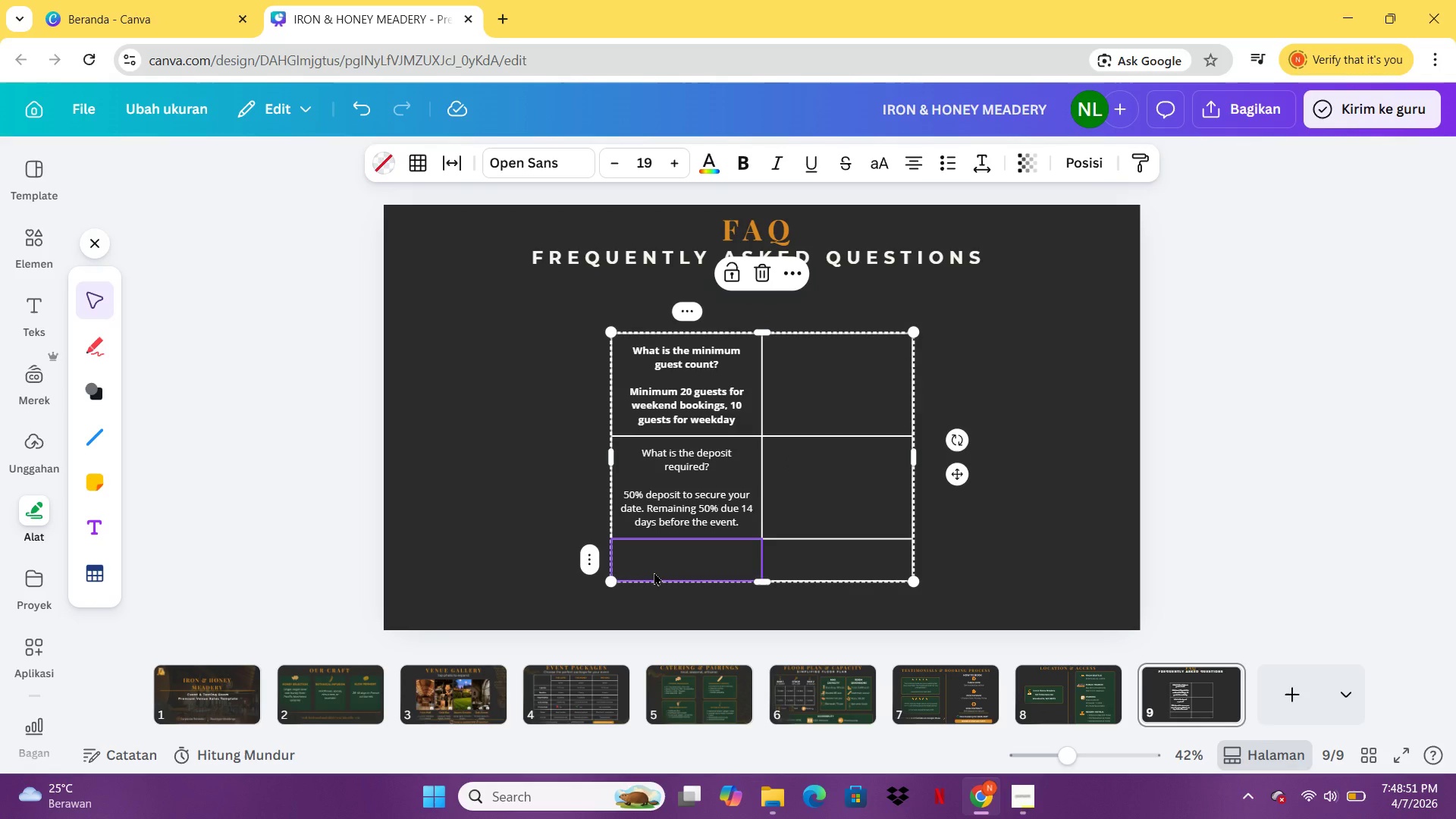 
type(Can we customize the mead menu?)
 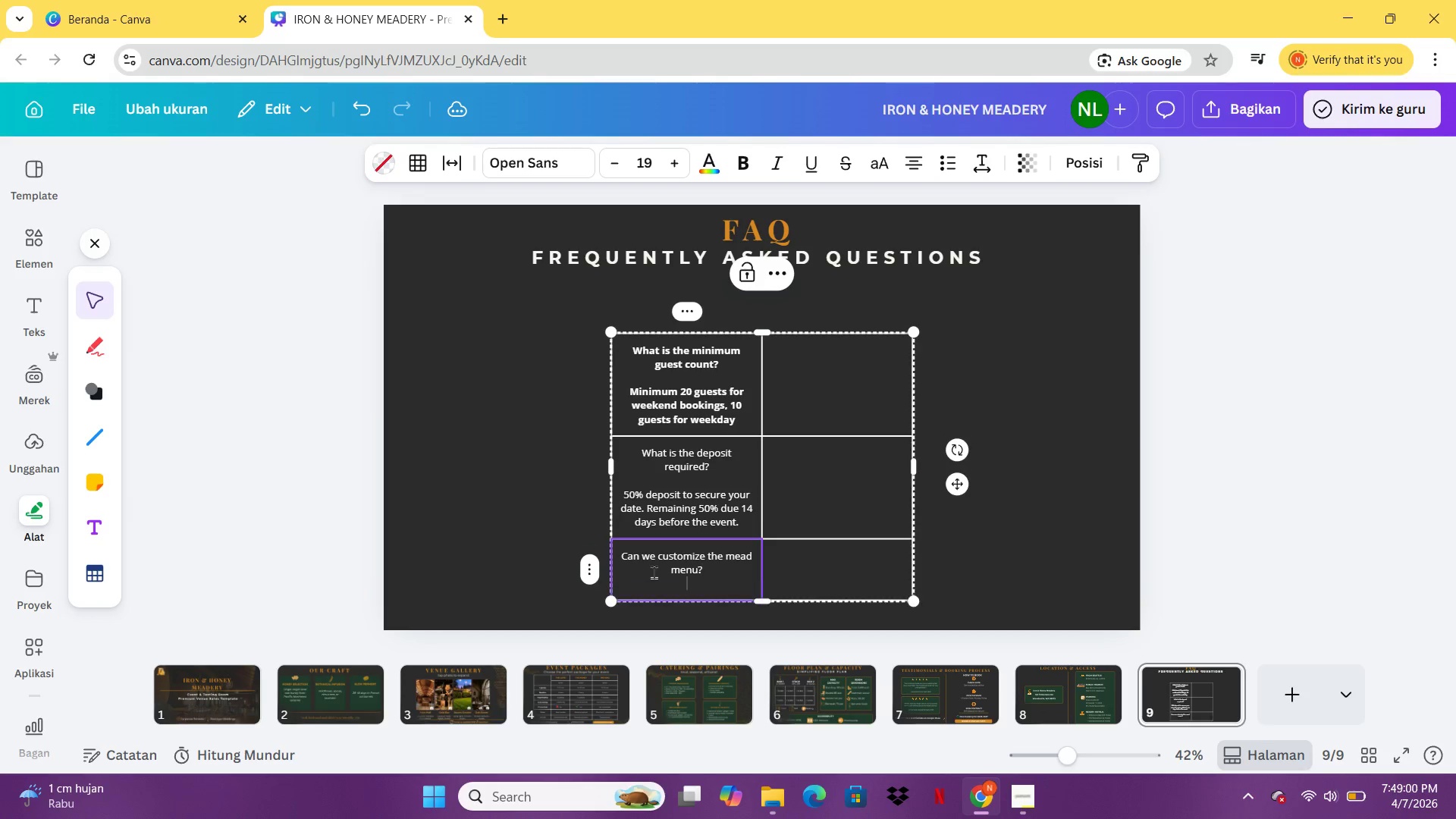 
key(Enter)
 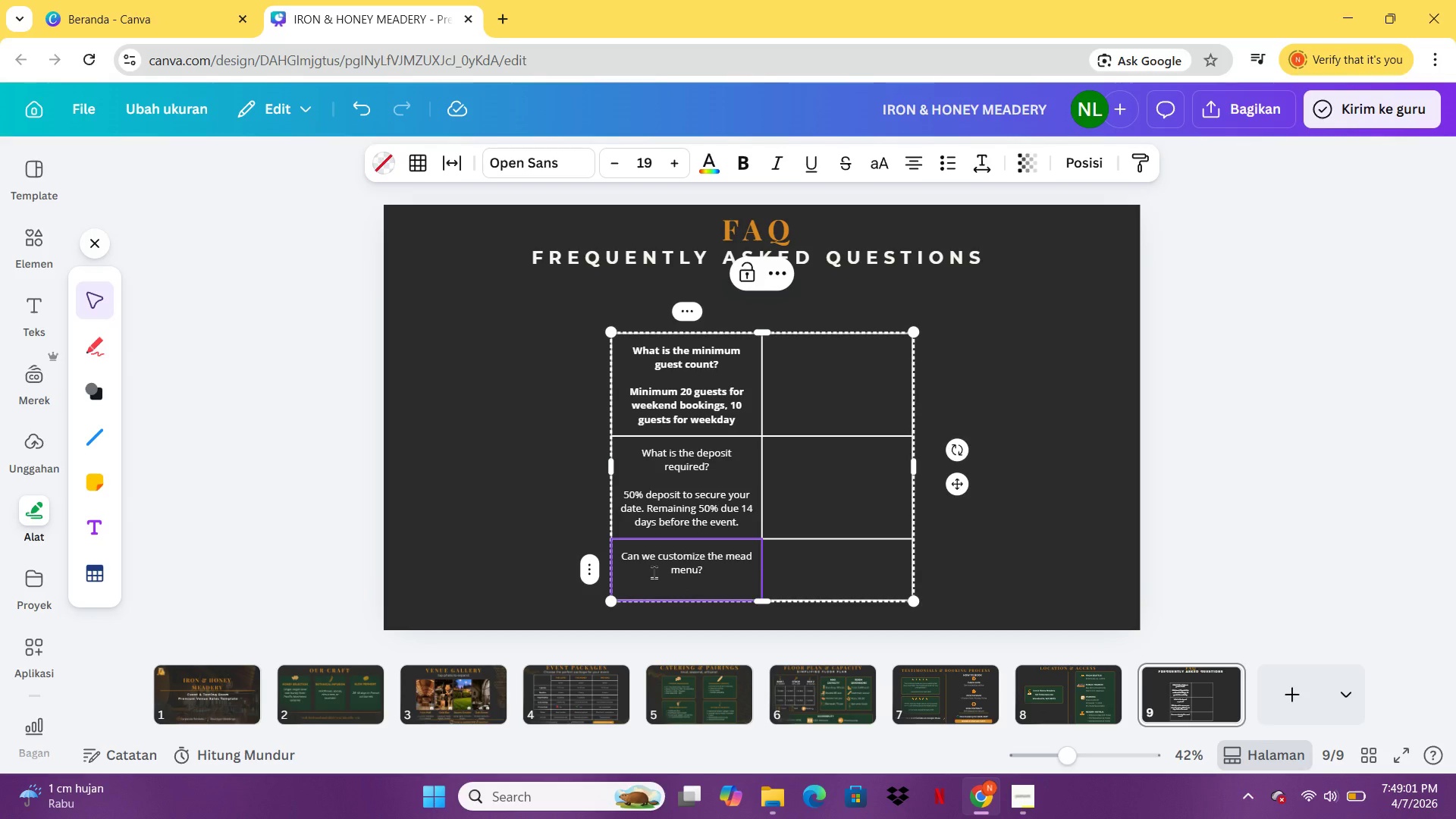 
key(Enter)
 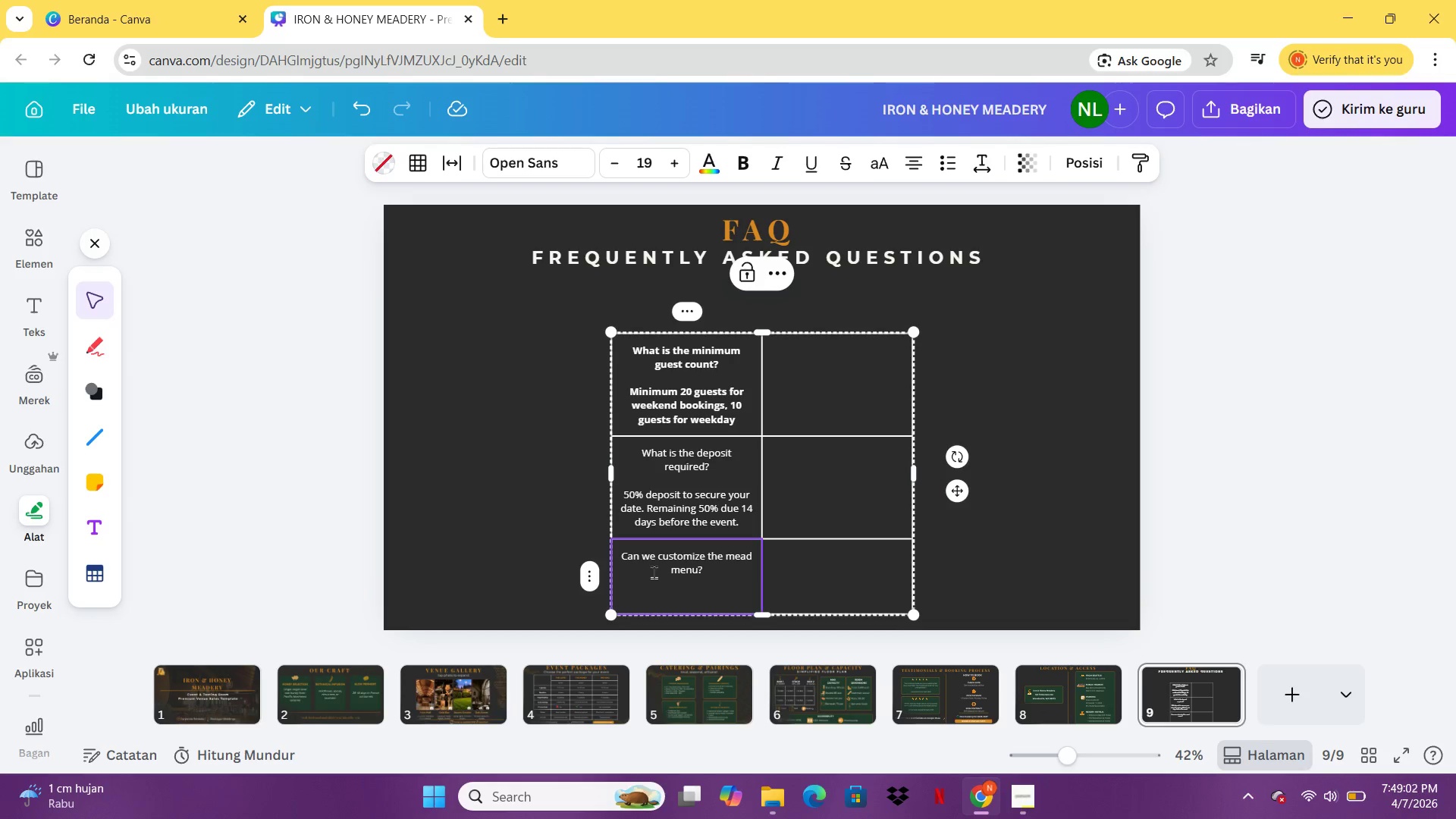 
type(Absolutely)
 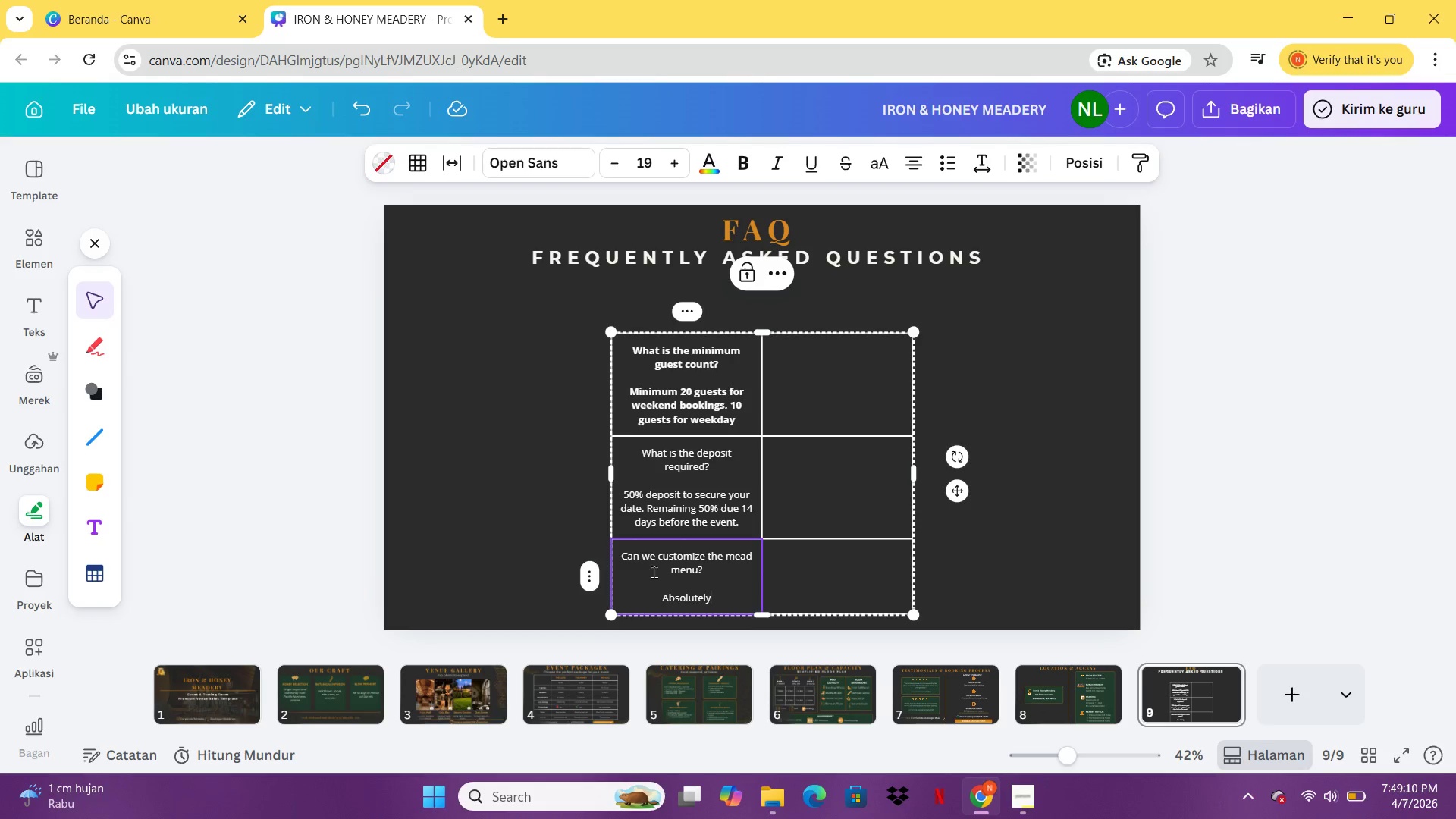 
type(!  We offer private label a)
key(Backspace)
type(mead for weddings and corporate event =)
key(Backspace)
key(Backspace)
type(s (min )
key(Backspace)
type(. 3 barret)
key(Backspace)
type(ls).)
 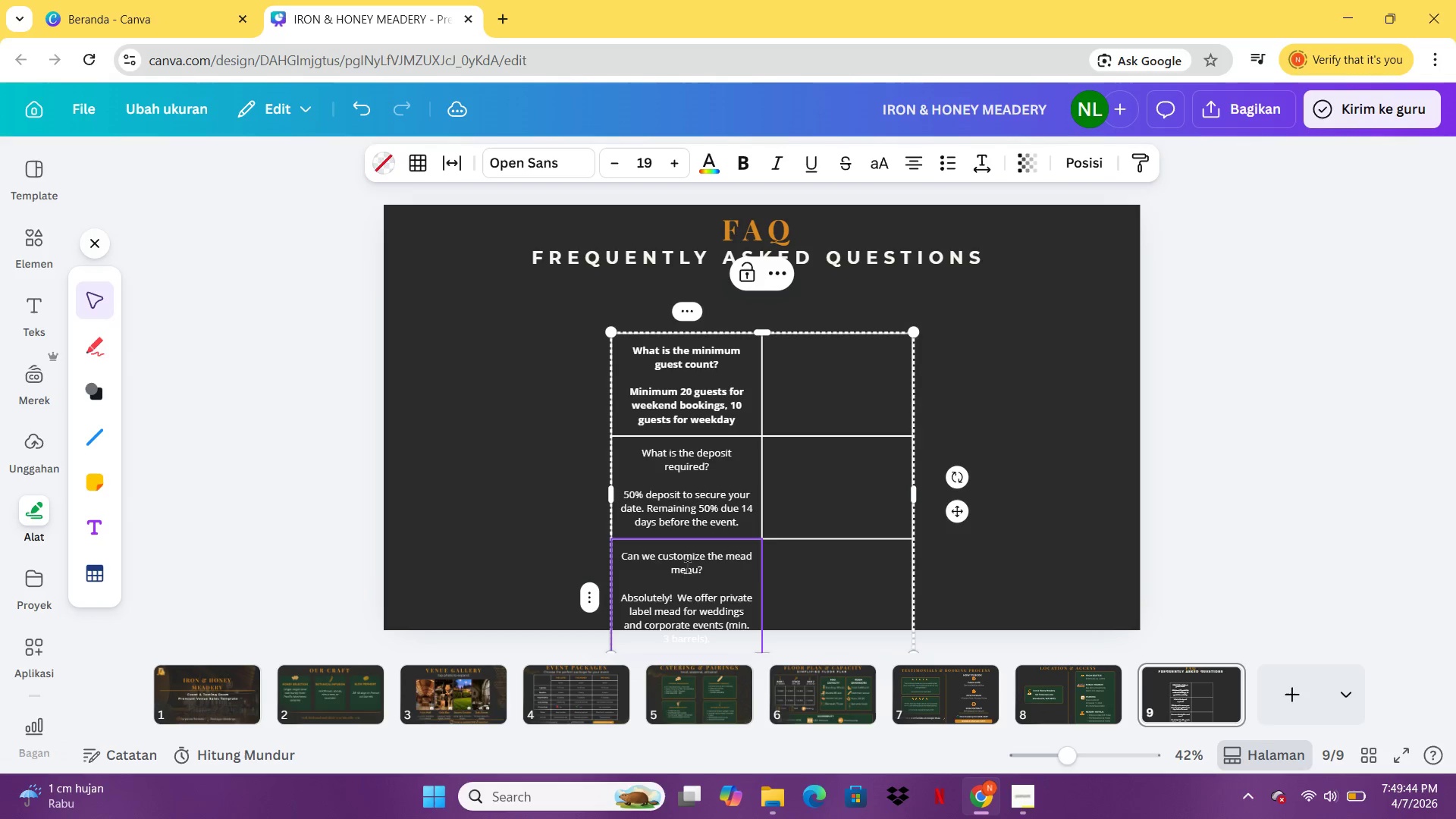 
left_click_drag(start_coordinate=[604, 500], to_coordinate=[466, 492])
 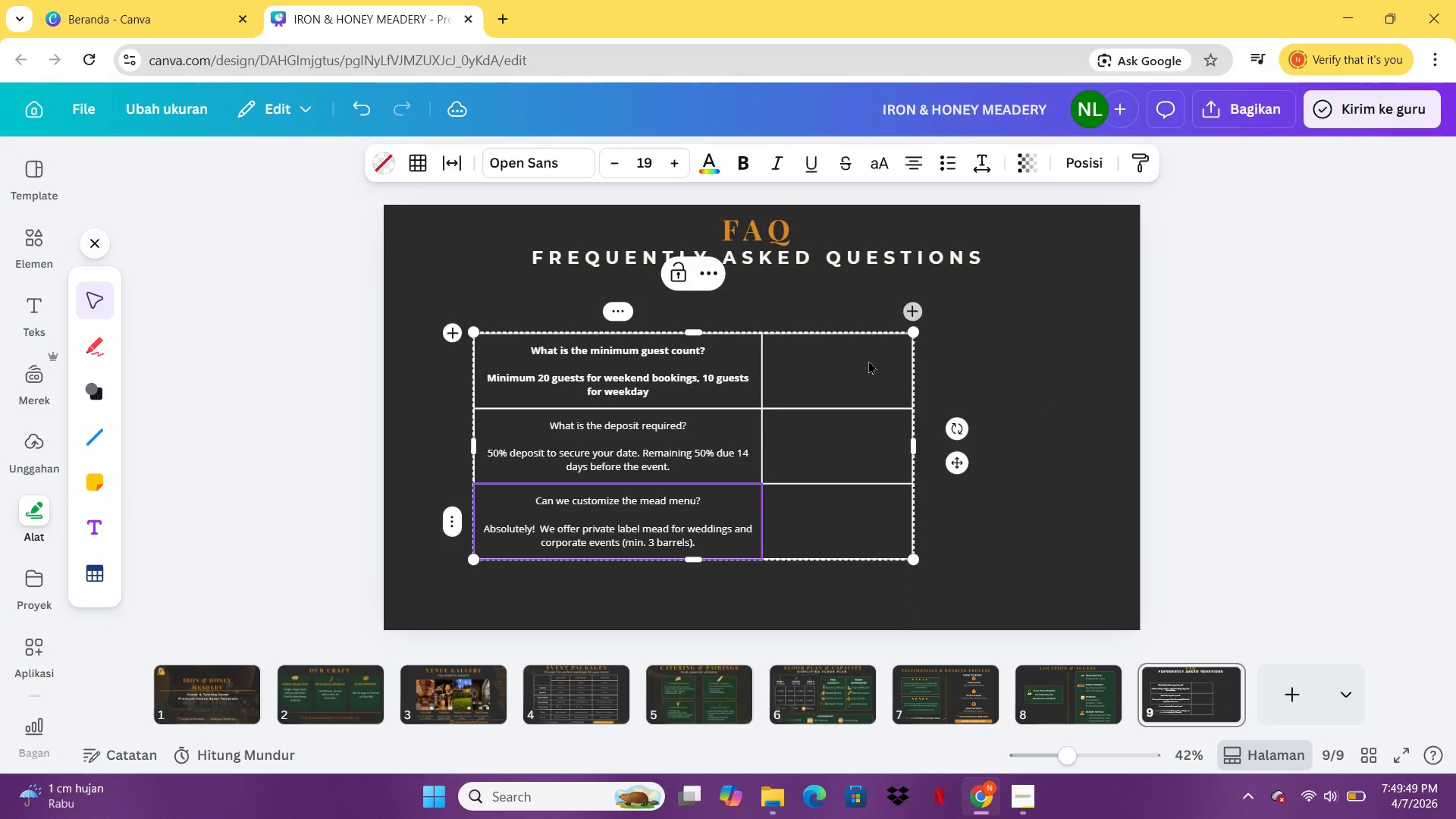 
left_click([864, 361])
 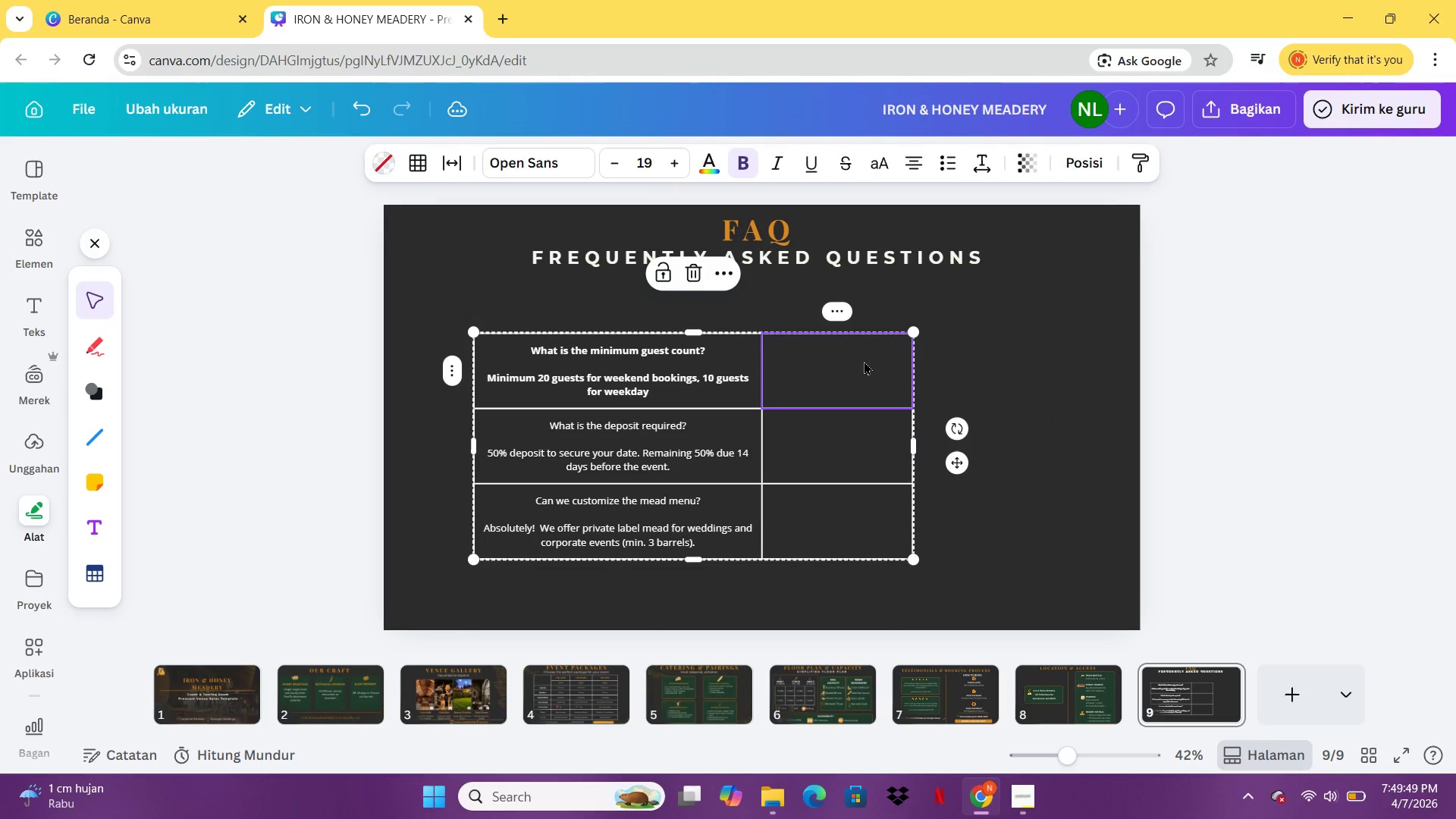 
double_click([864, 361])
 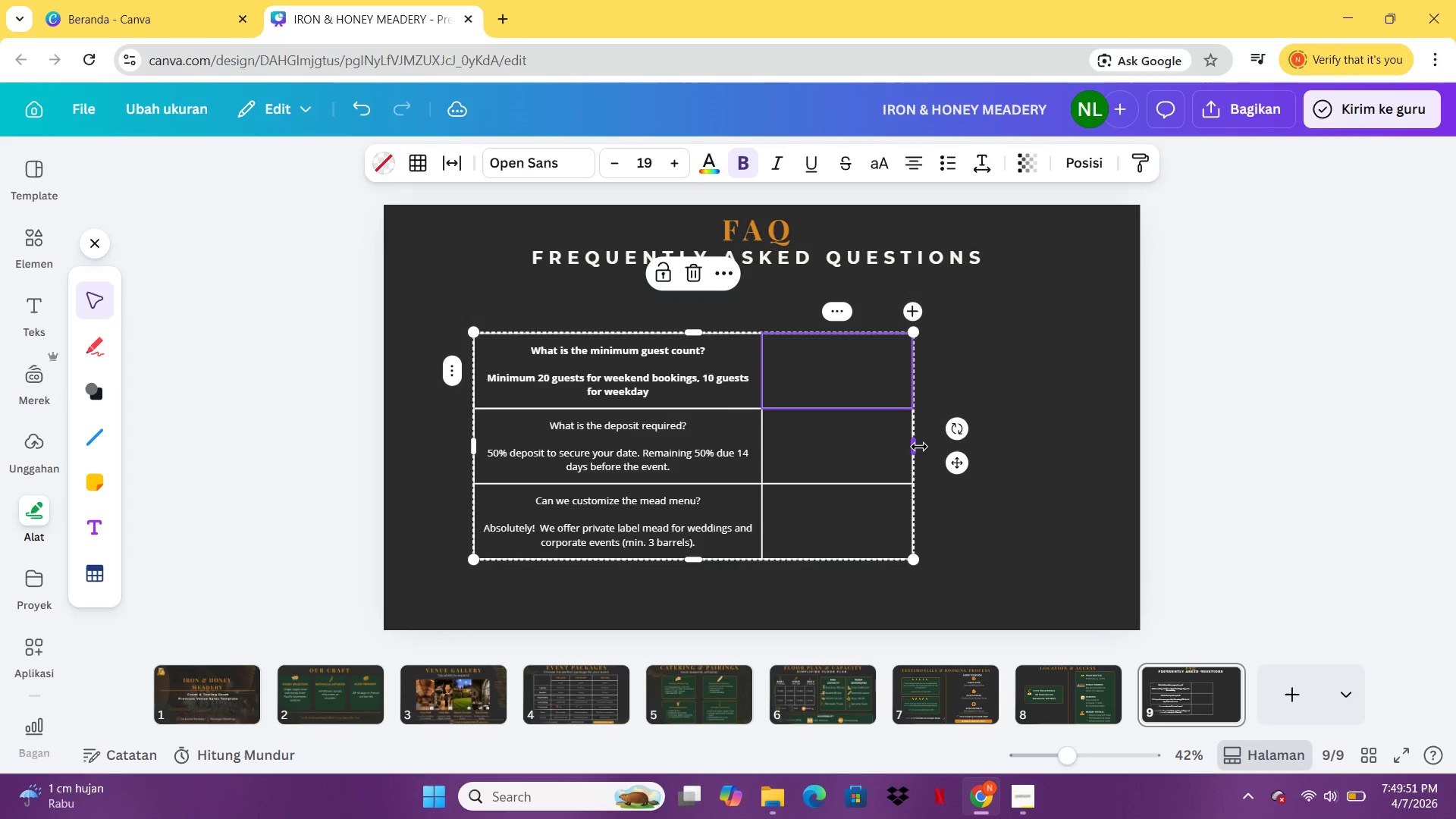 
left_click_drag(start_coordinate=[919, 447], to_coordinate=[1094, 444])
 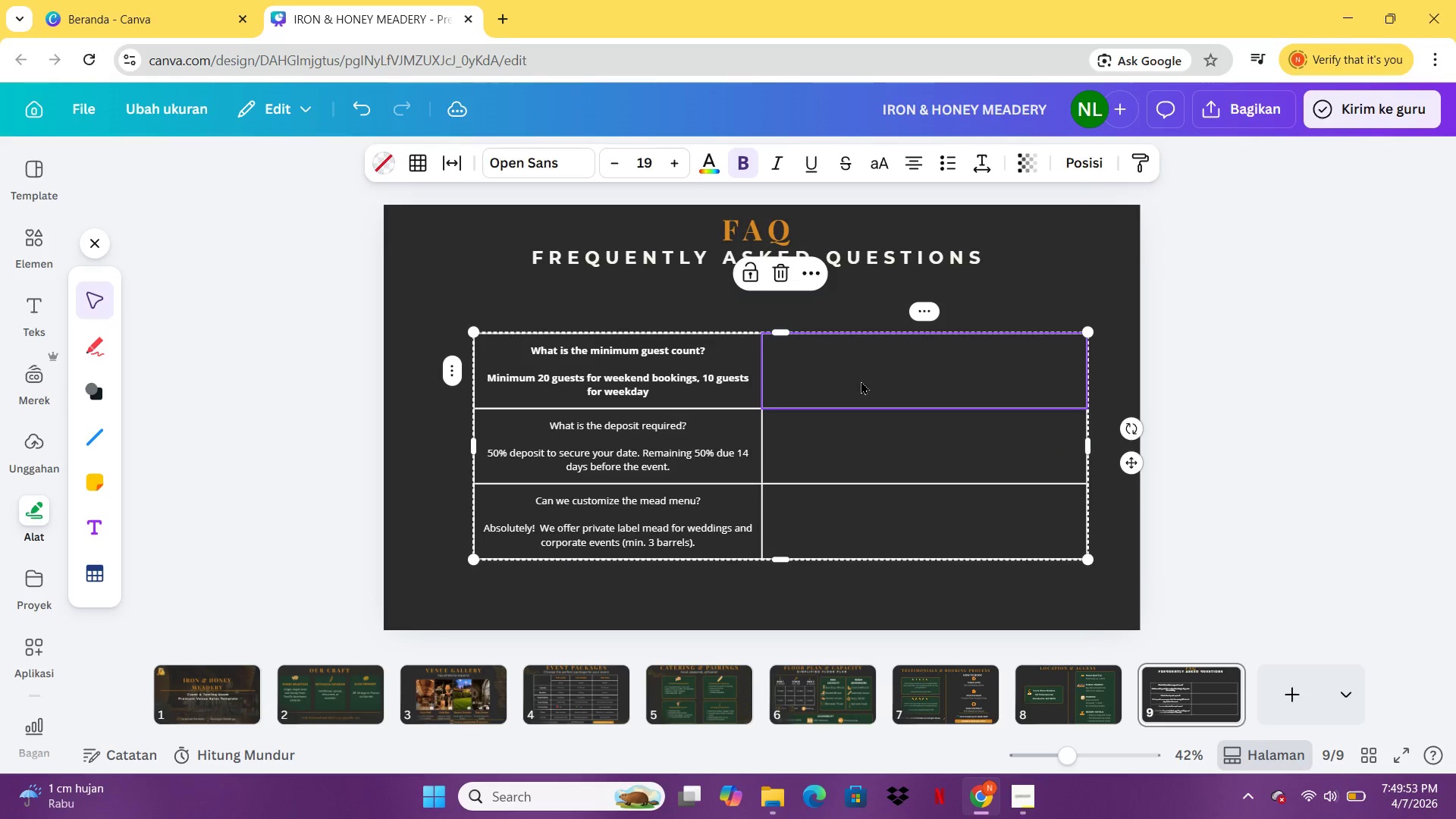 
double_click([861, 381])
 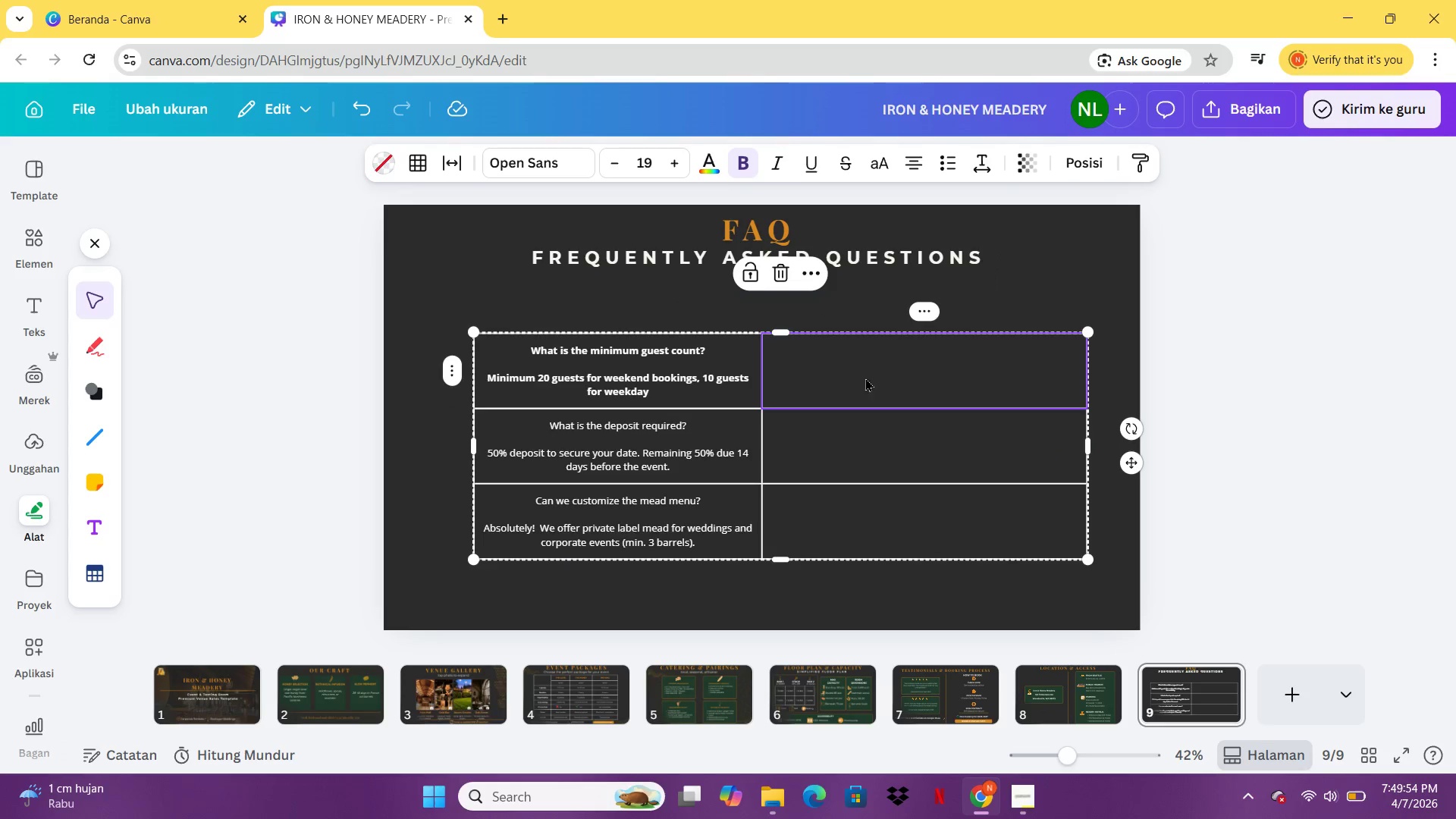 
left_click([892, 369])
 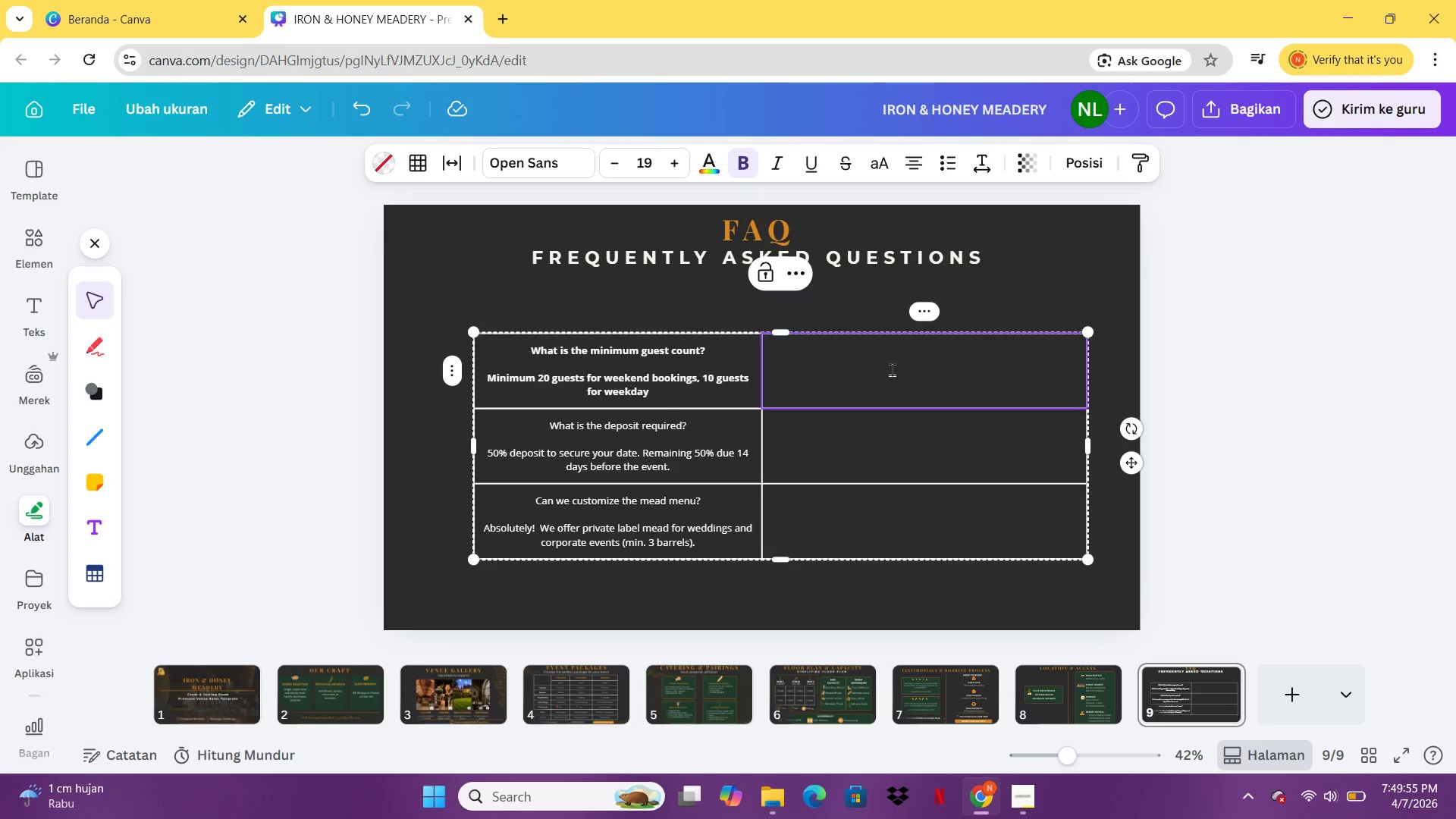 
type(Can we )
 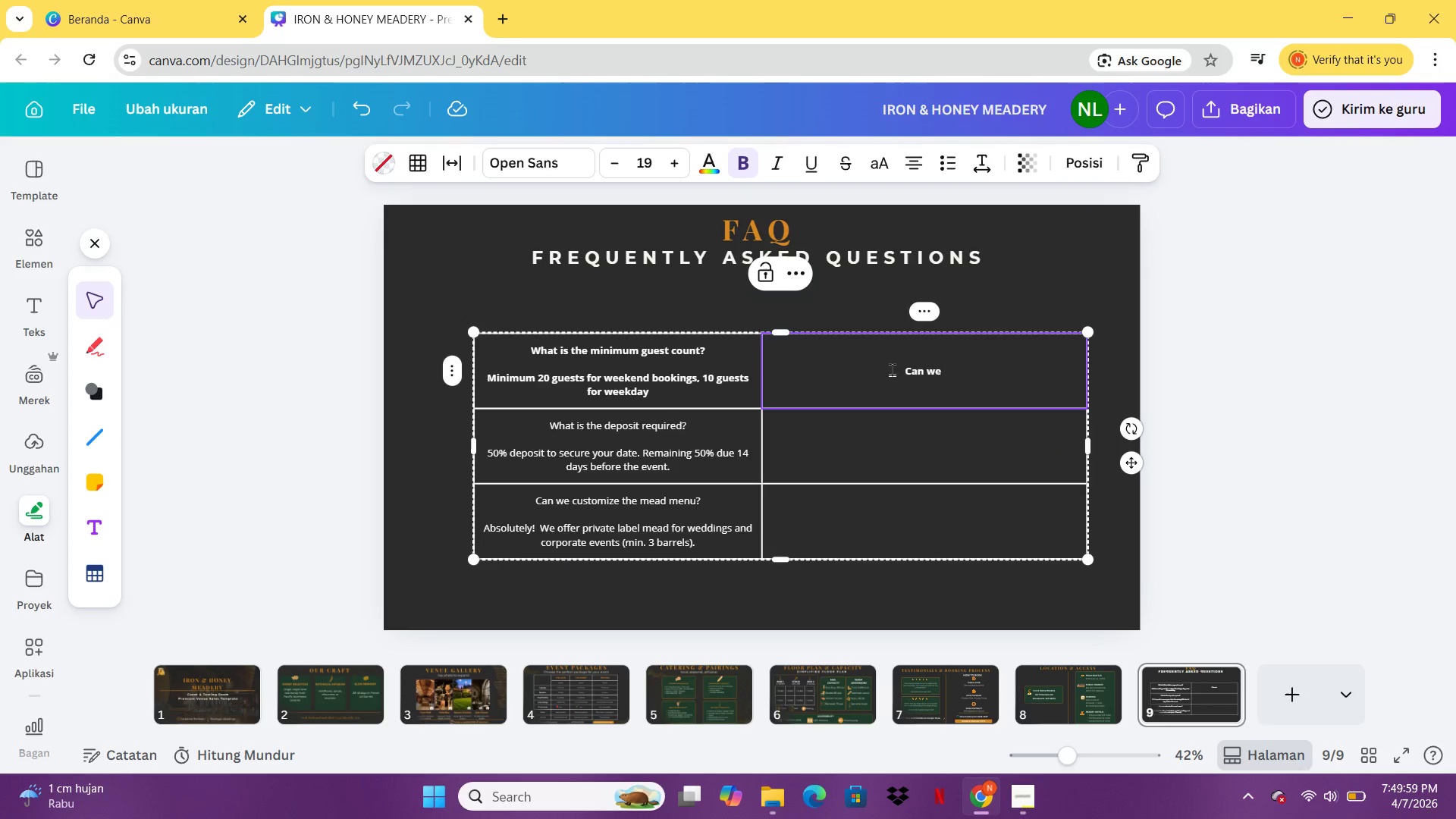 
type(bring outside food?)
 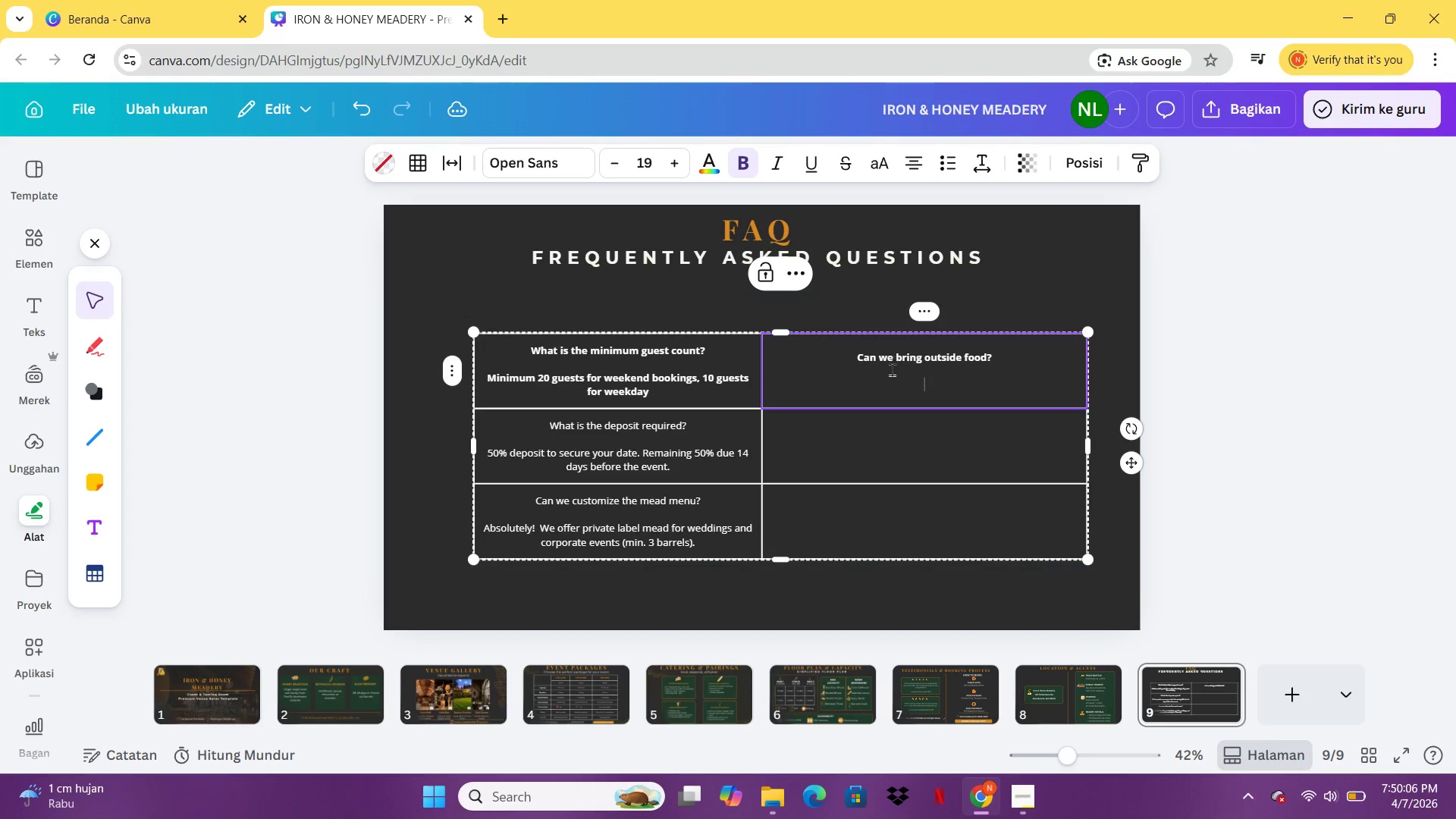 
 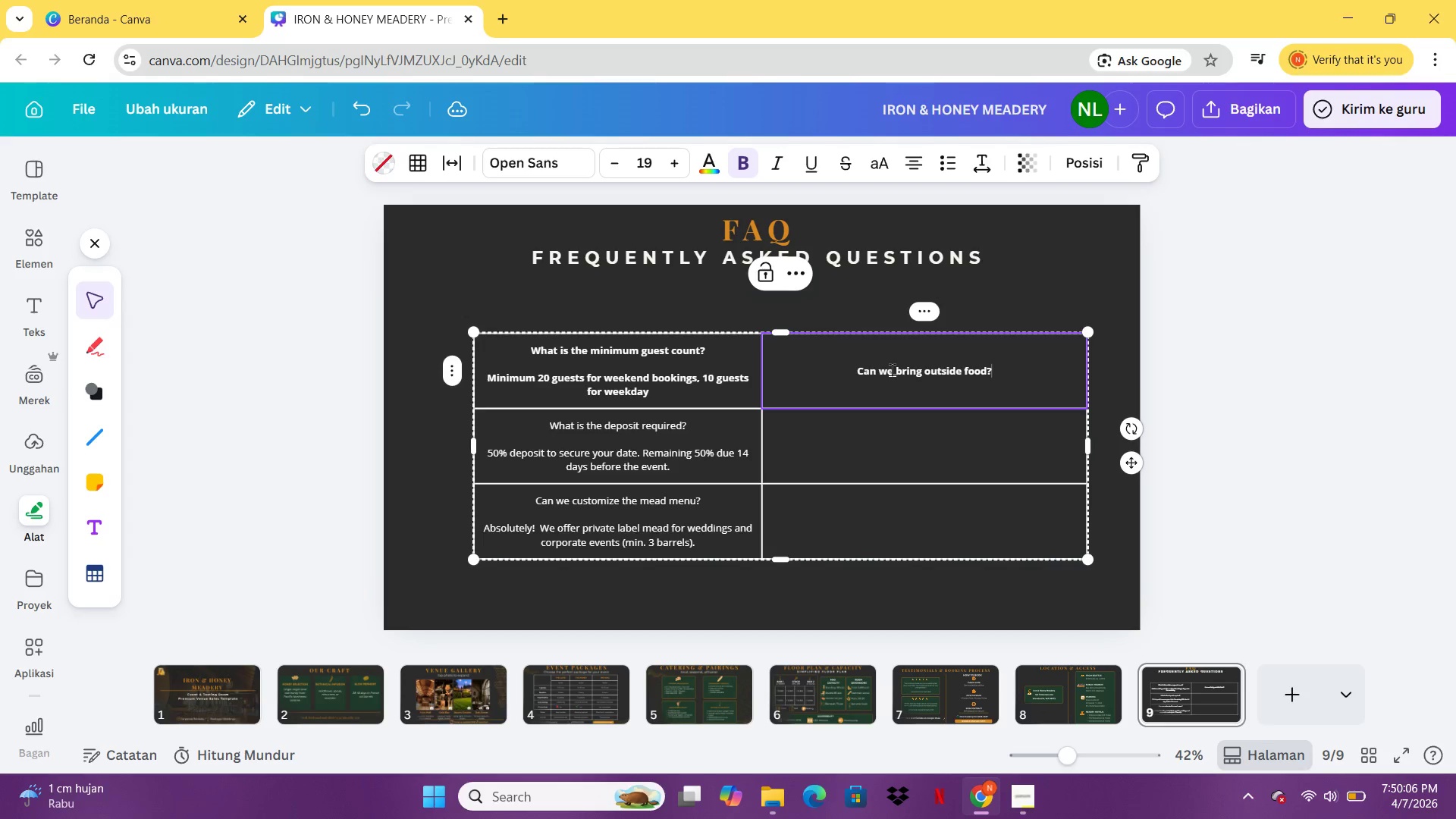 
key(Enter)
 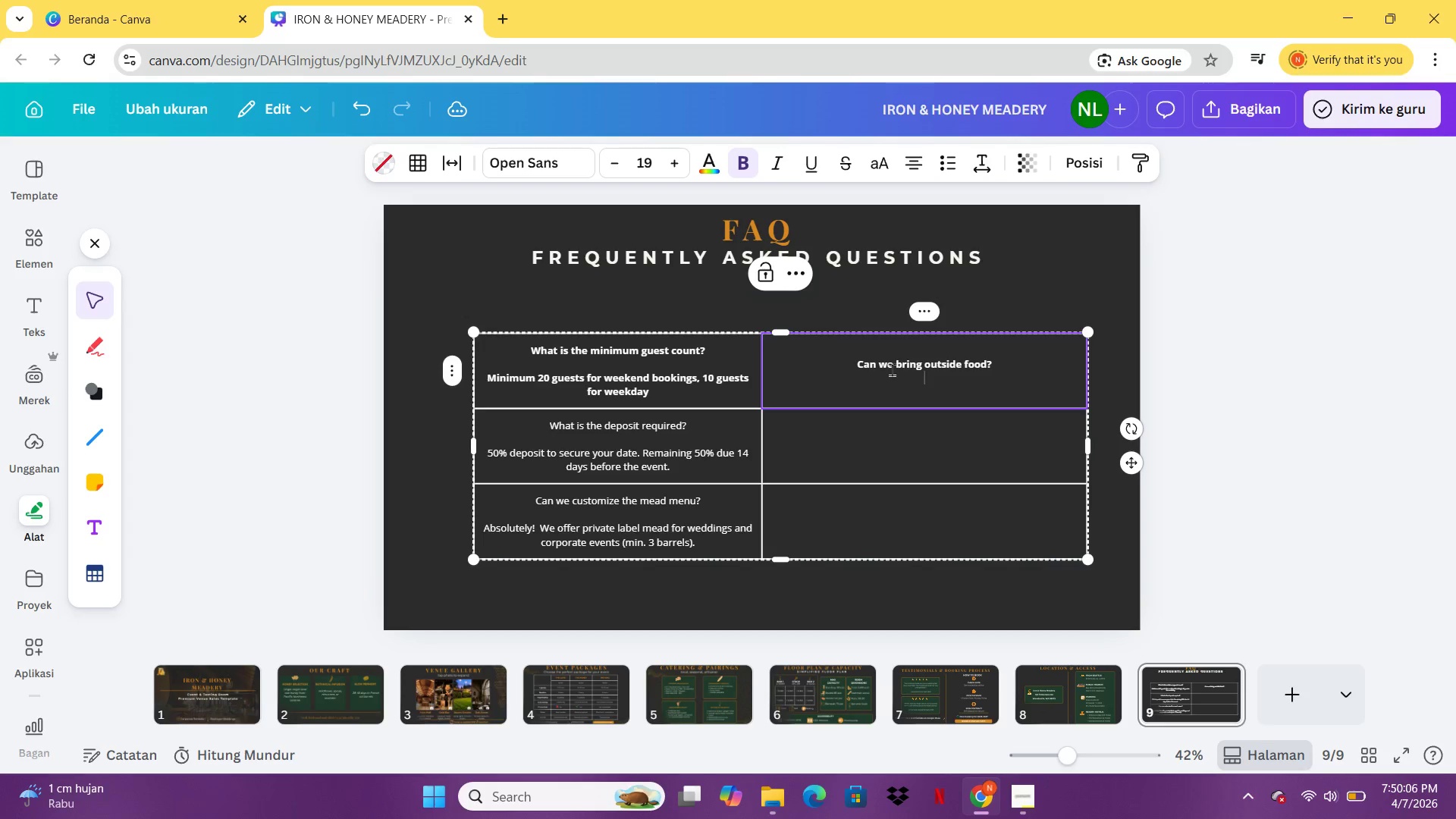 
key(Enter)
 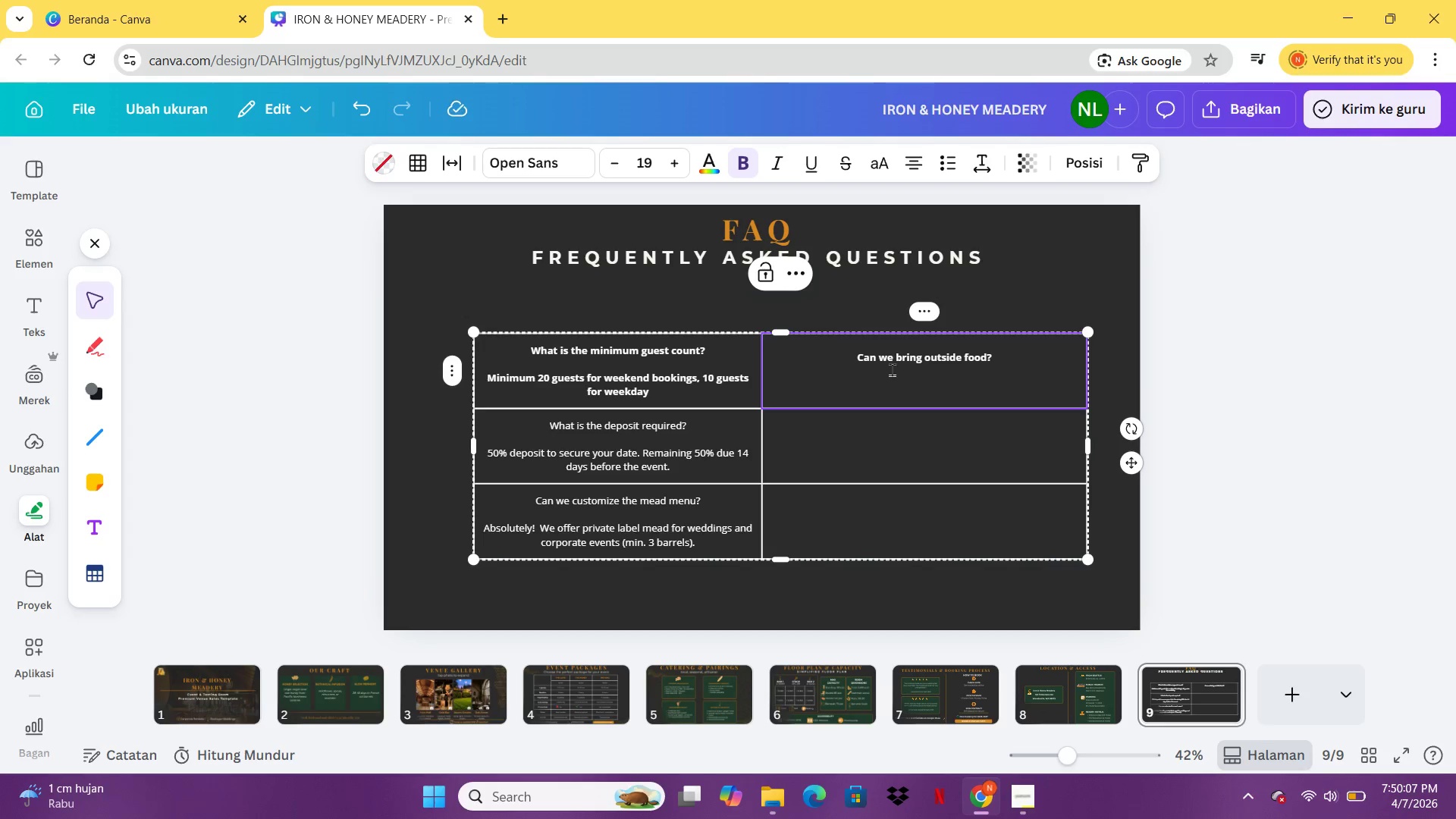 
type(Outside food is not permittex)
key(Backspace)
type(d except for wedding cakes. WE )
key(Backspace)
key(Backspace)
type(e provide full catering.)
 